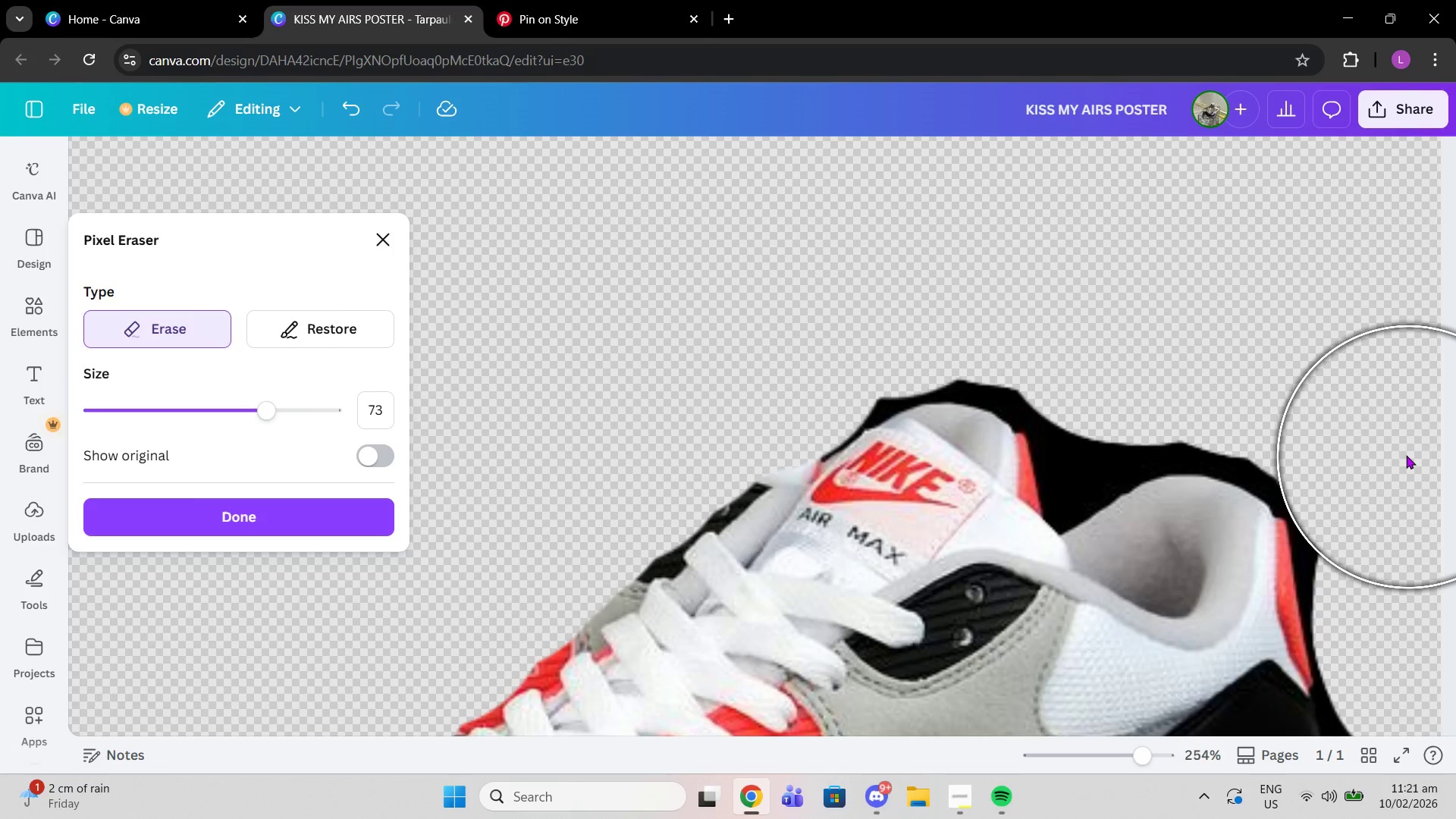 
left_click([1409, 457])
 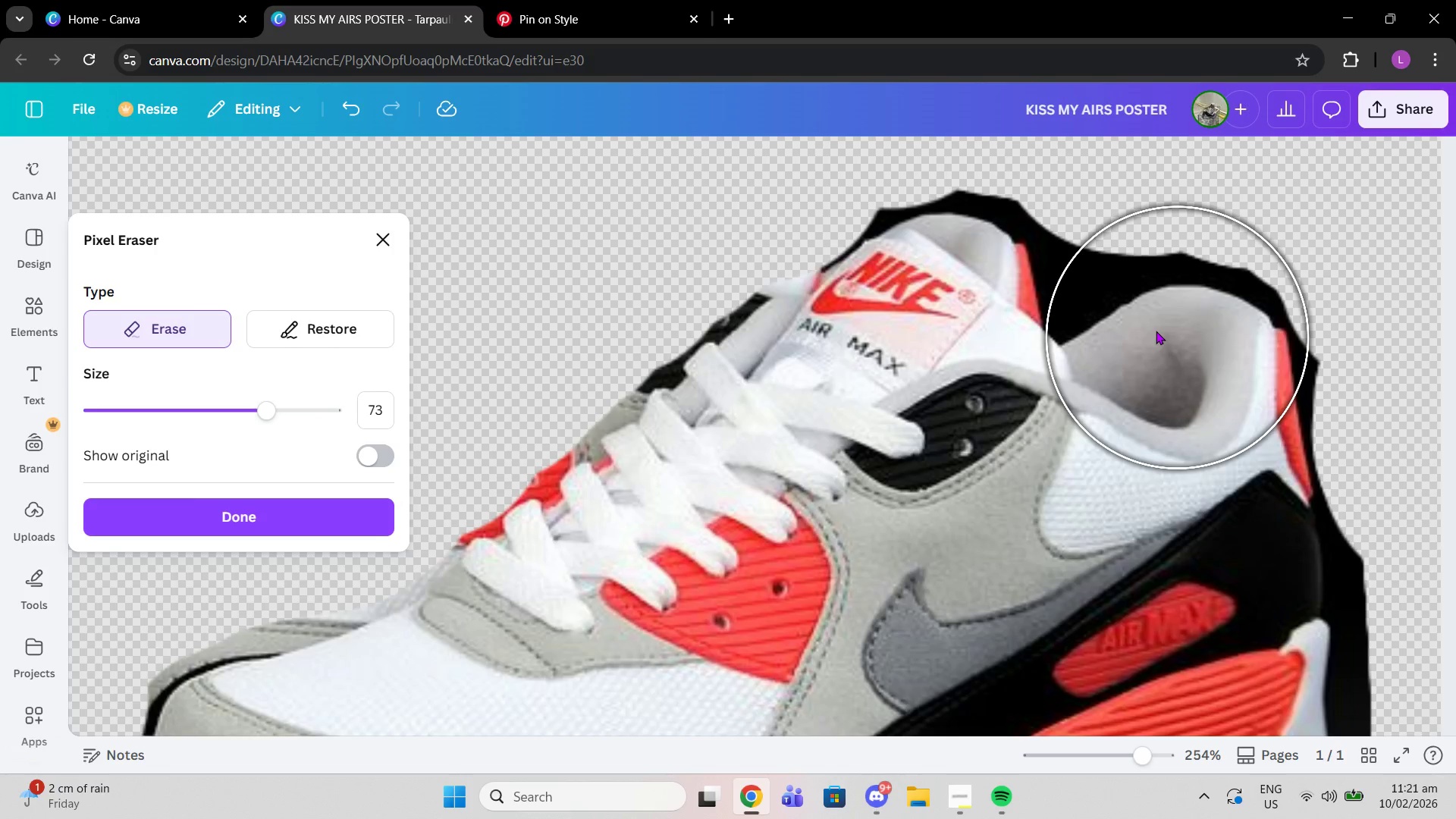 
scroll: coordinate [1178, 338], scroll_direction: down, amount: 3.0
 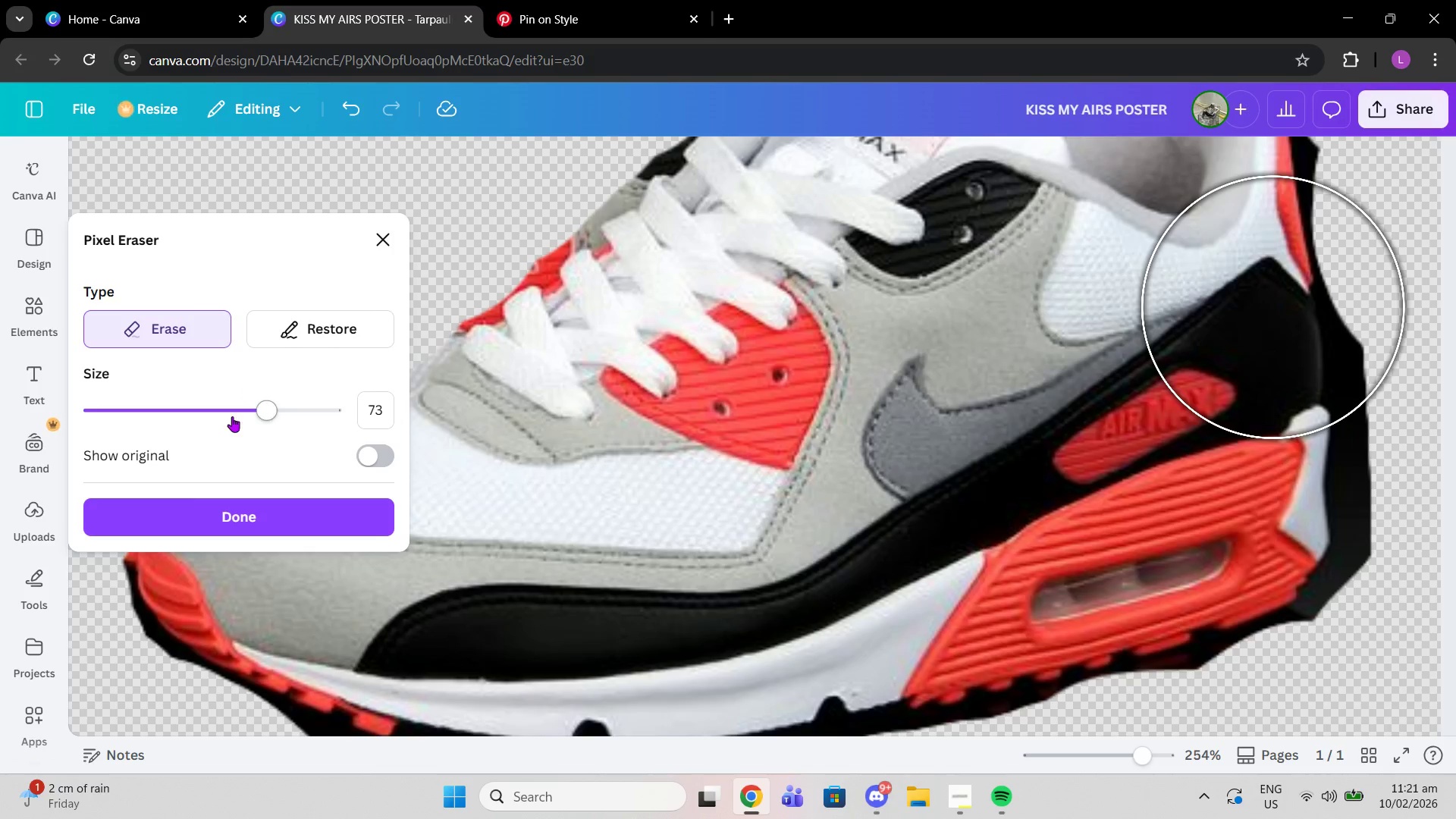 
left_click_drag(start_coordinate=[232, 416], to_coordinate=[186, 403])
 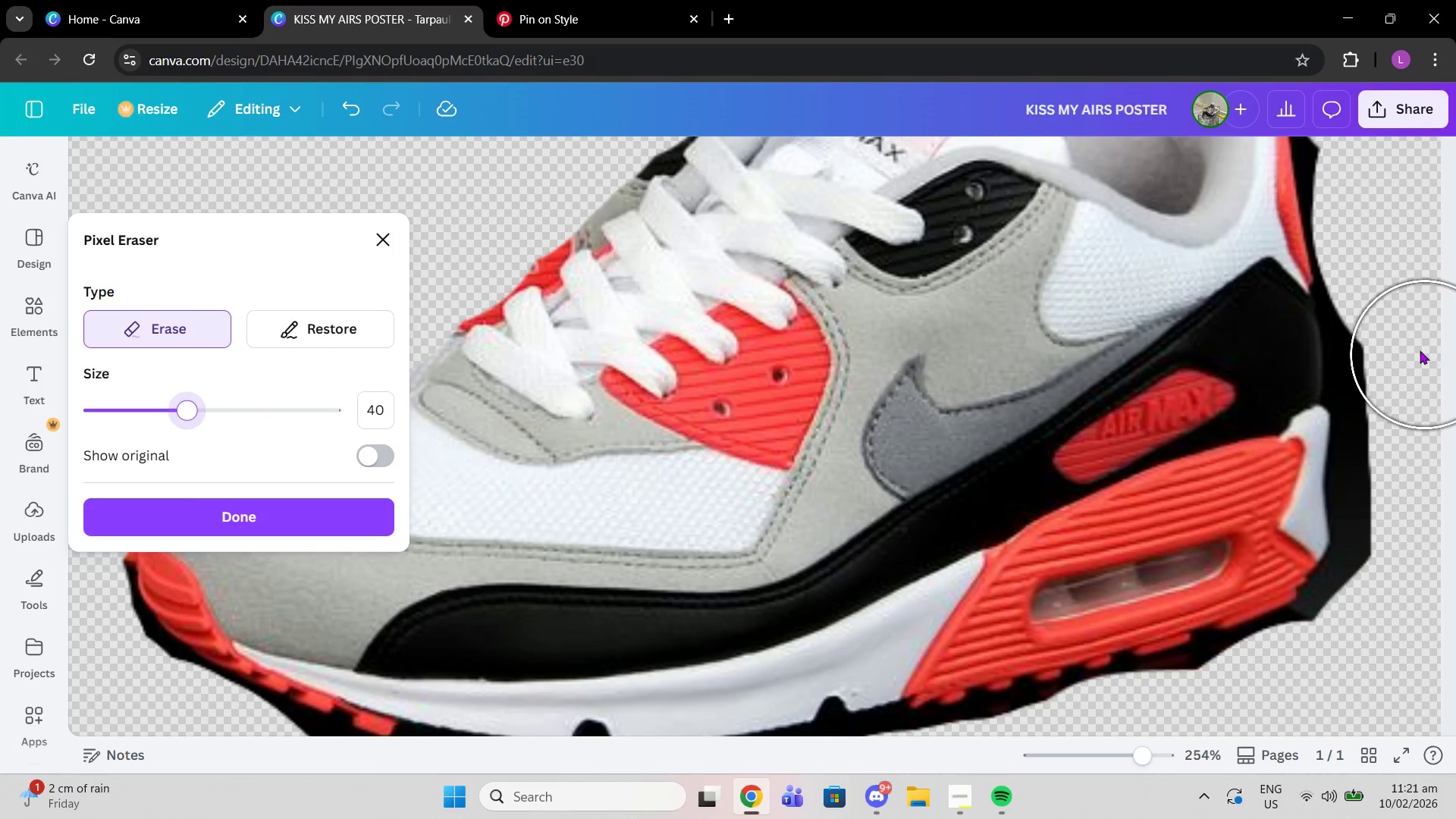 
left_click_drag(start_coordinate=[1416, 344], to_coordinate=[1357, 660])
 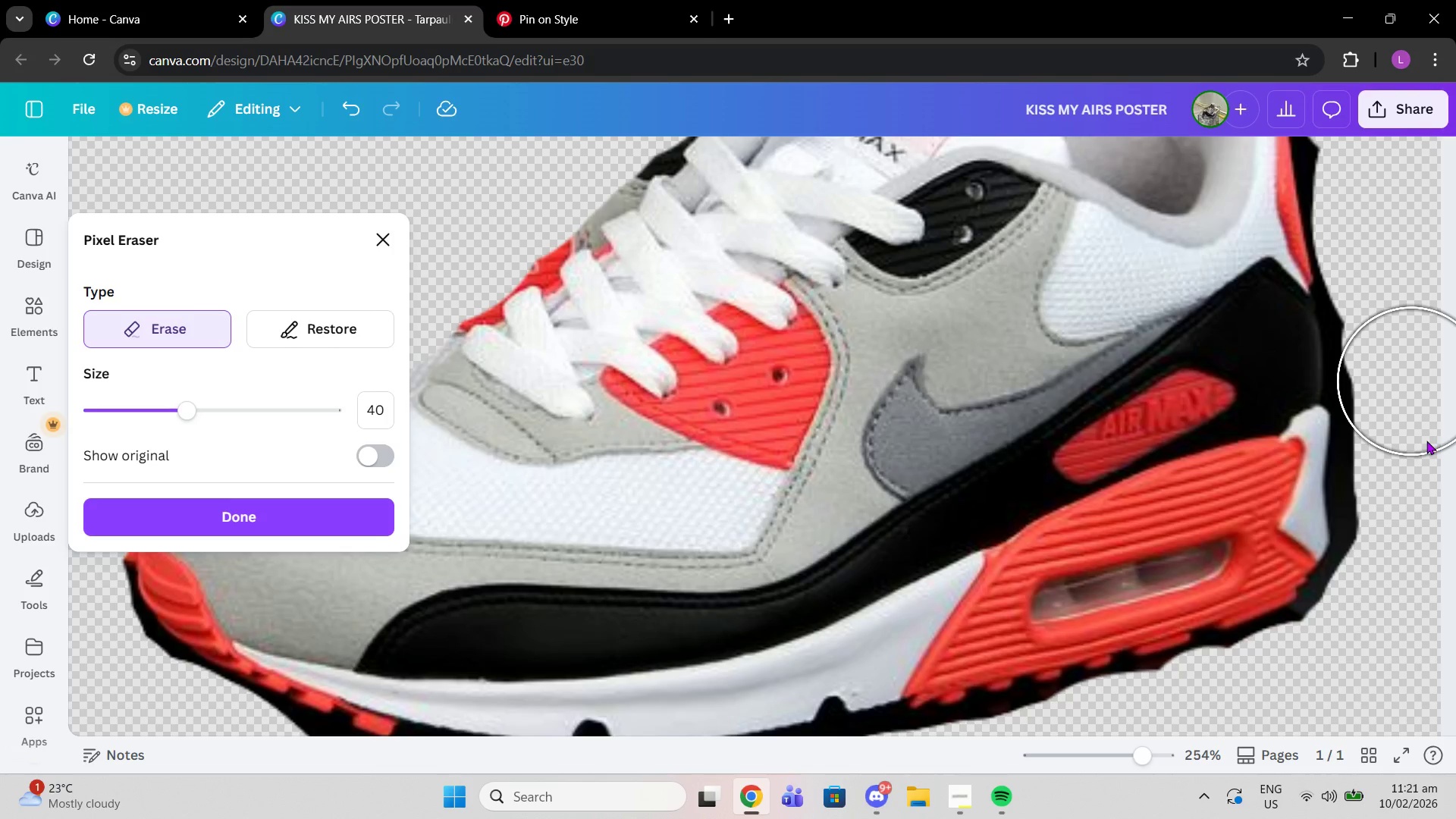 
wait(5.62)
 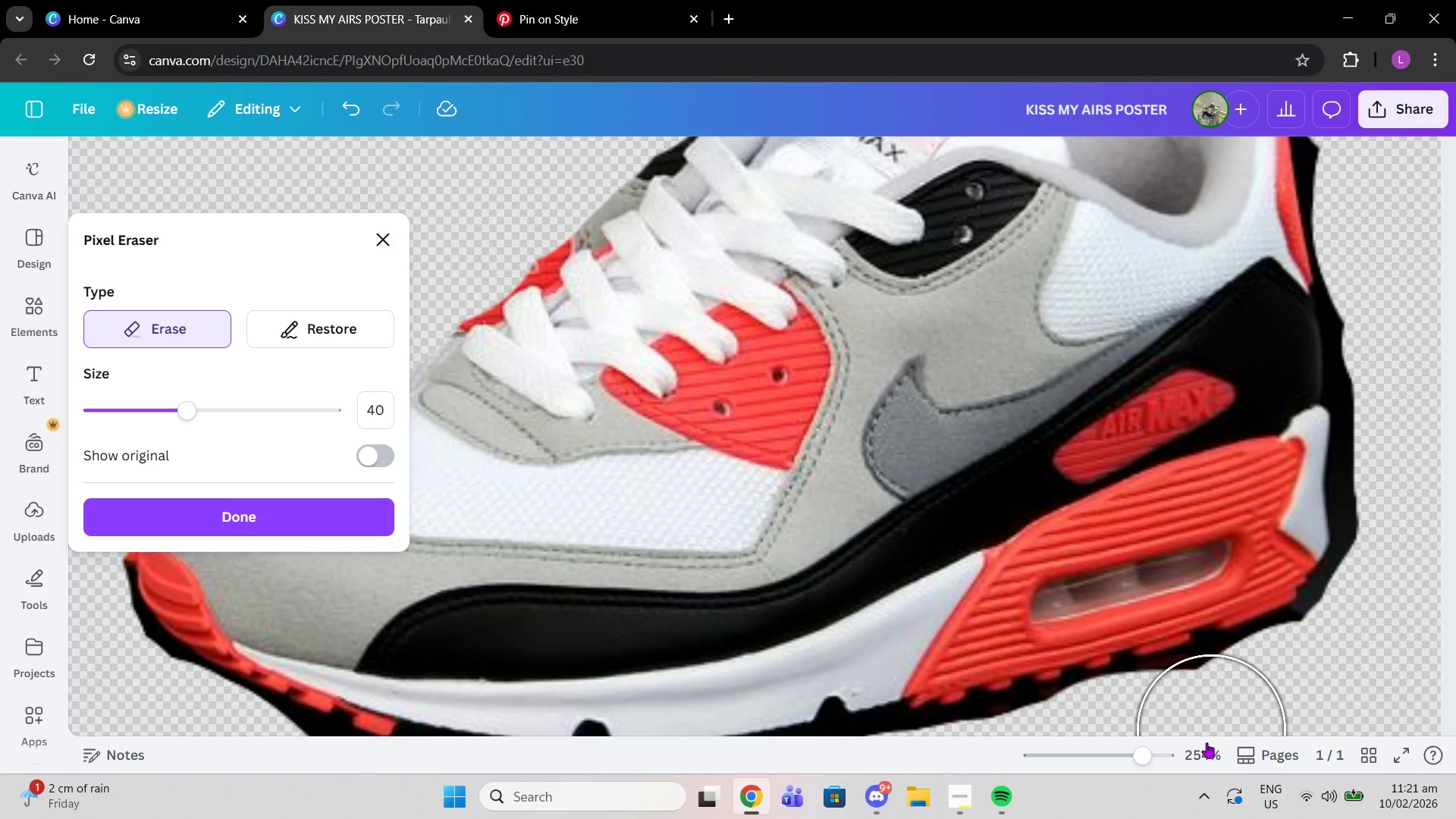 
left_click([1405, 475])
 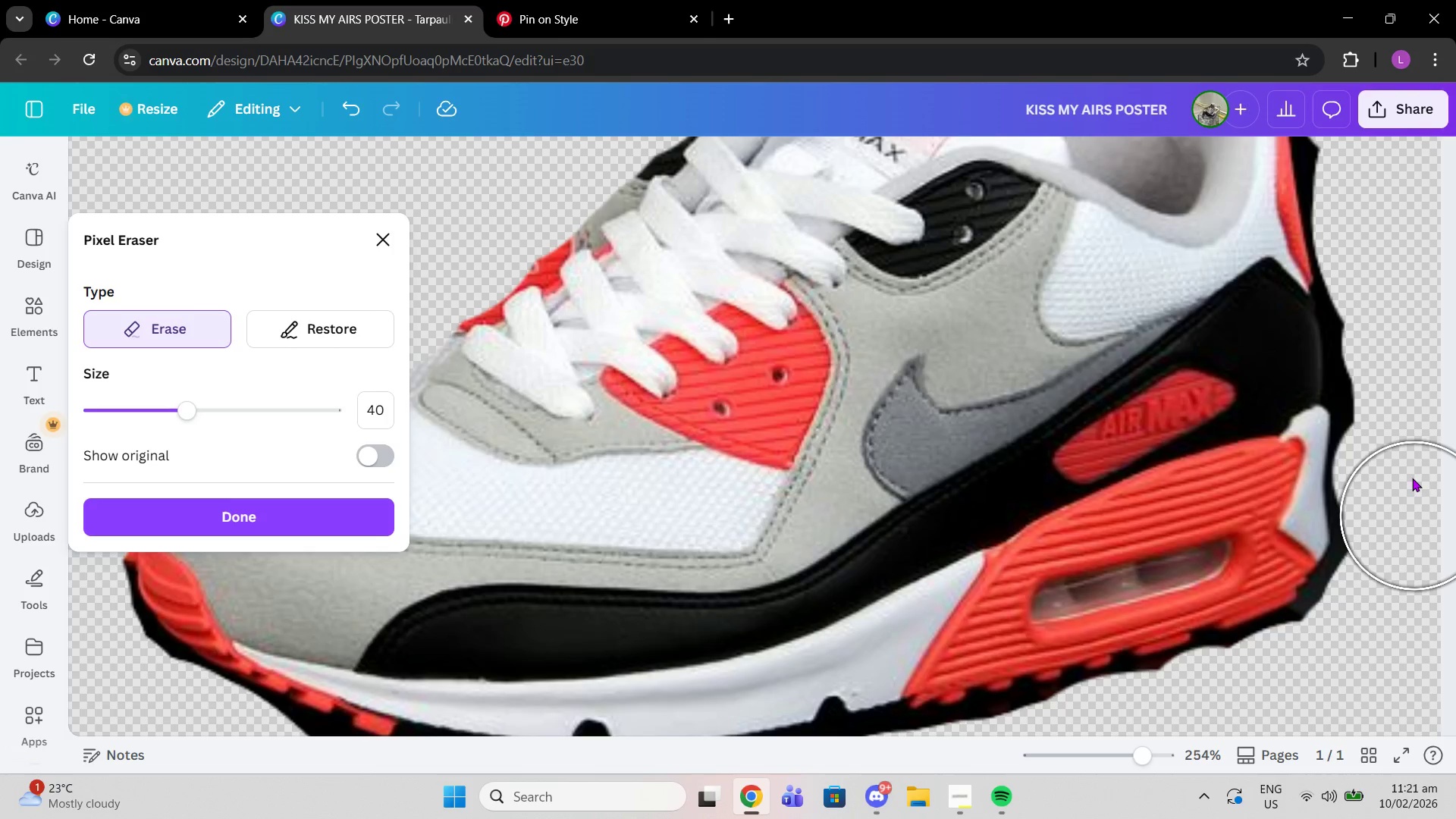 
left_click([1415, 516])
 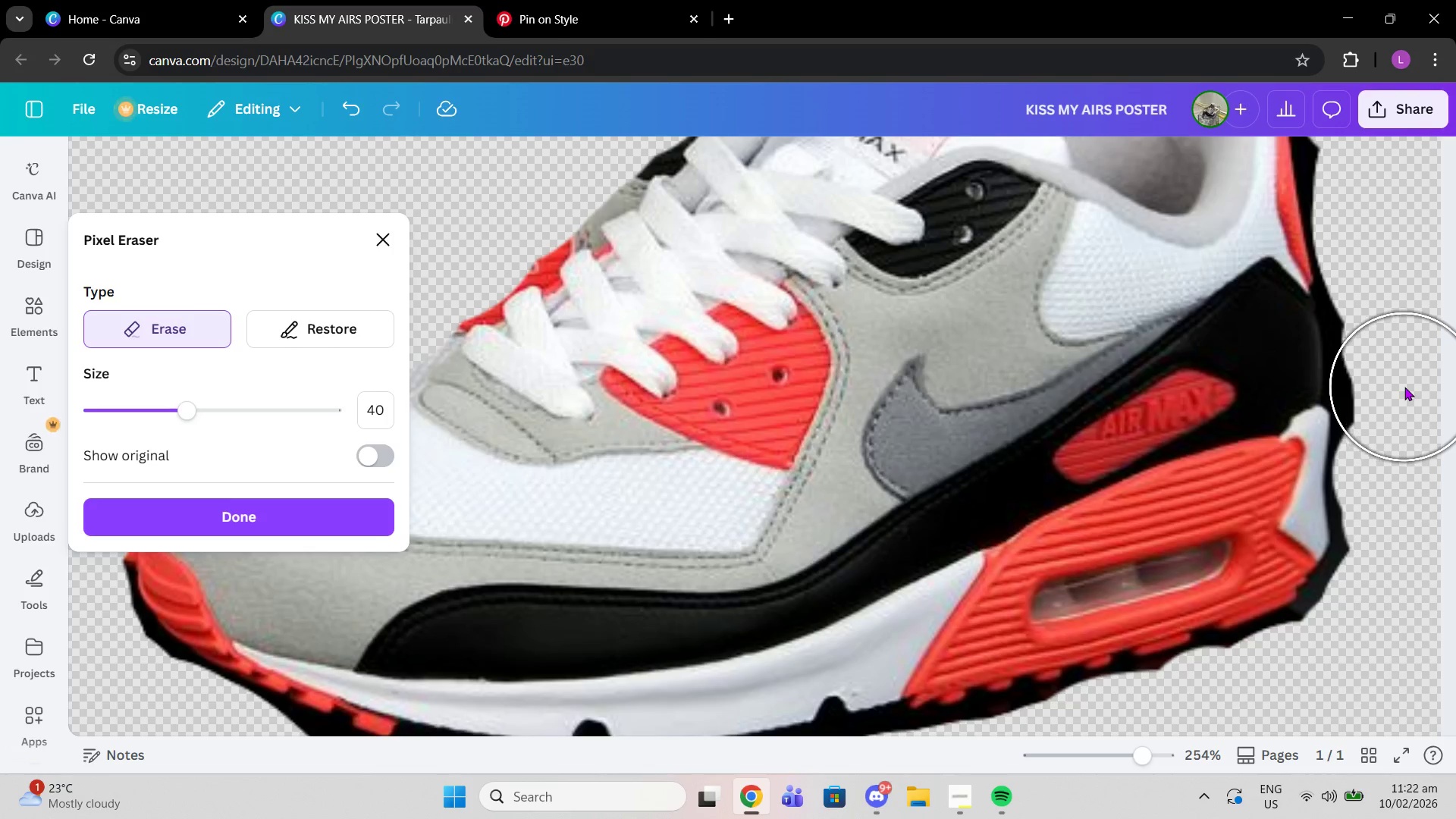 
left_click([1404, 387])
 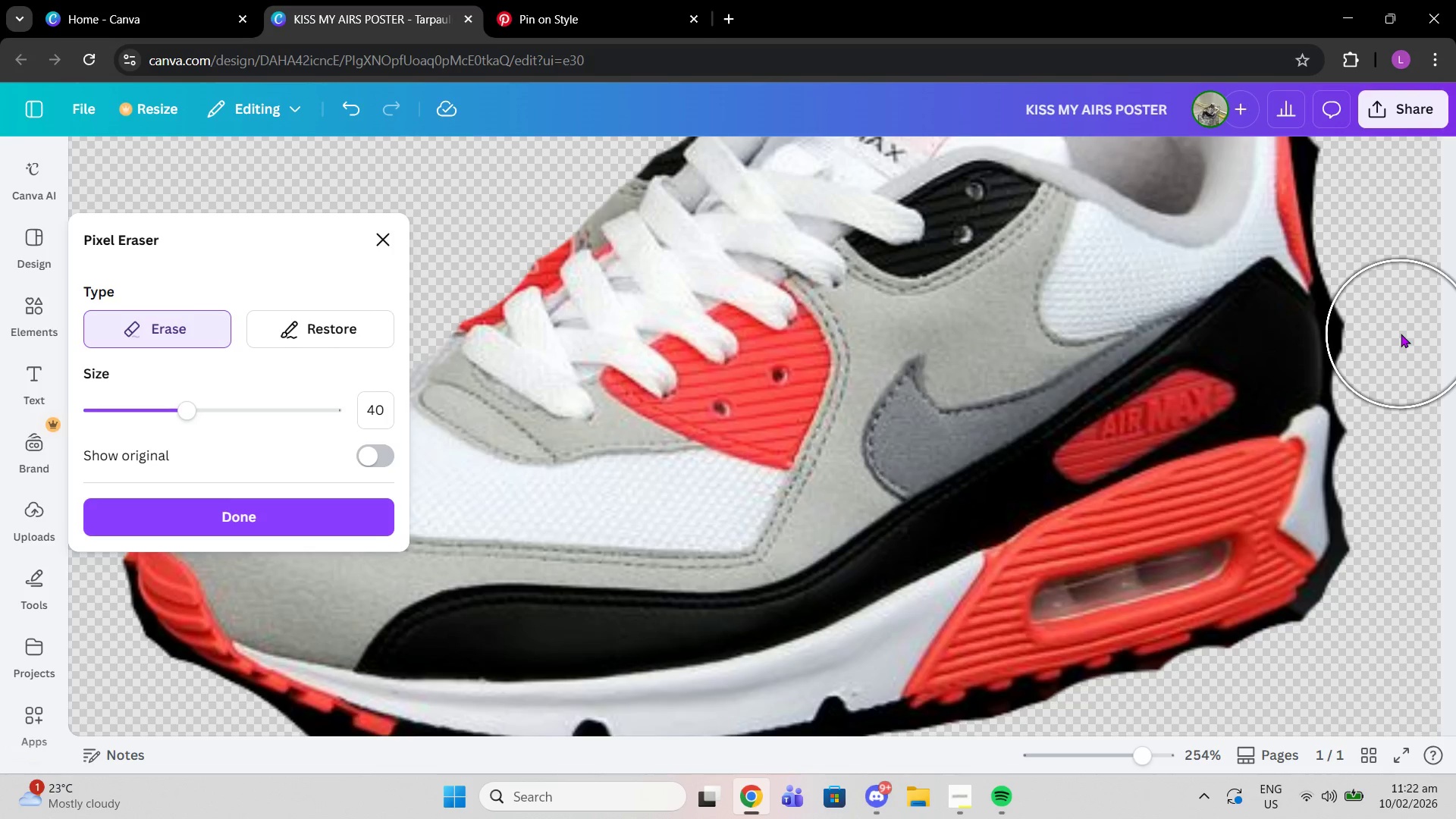 
left_click([1401, 334])
 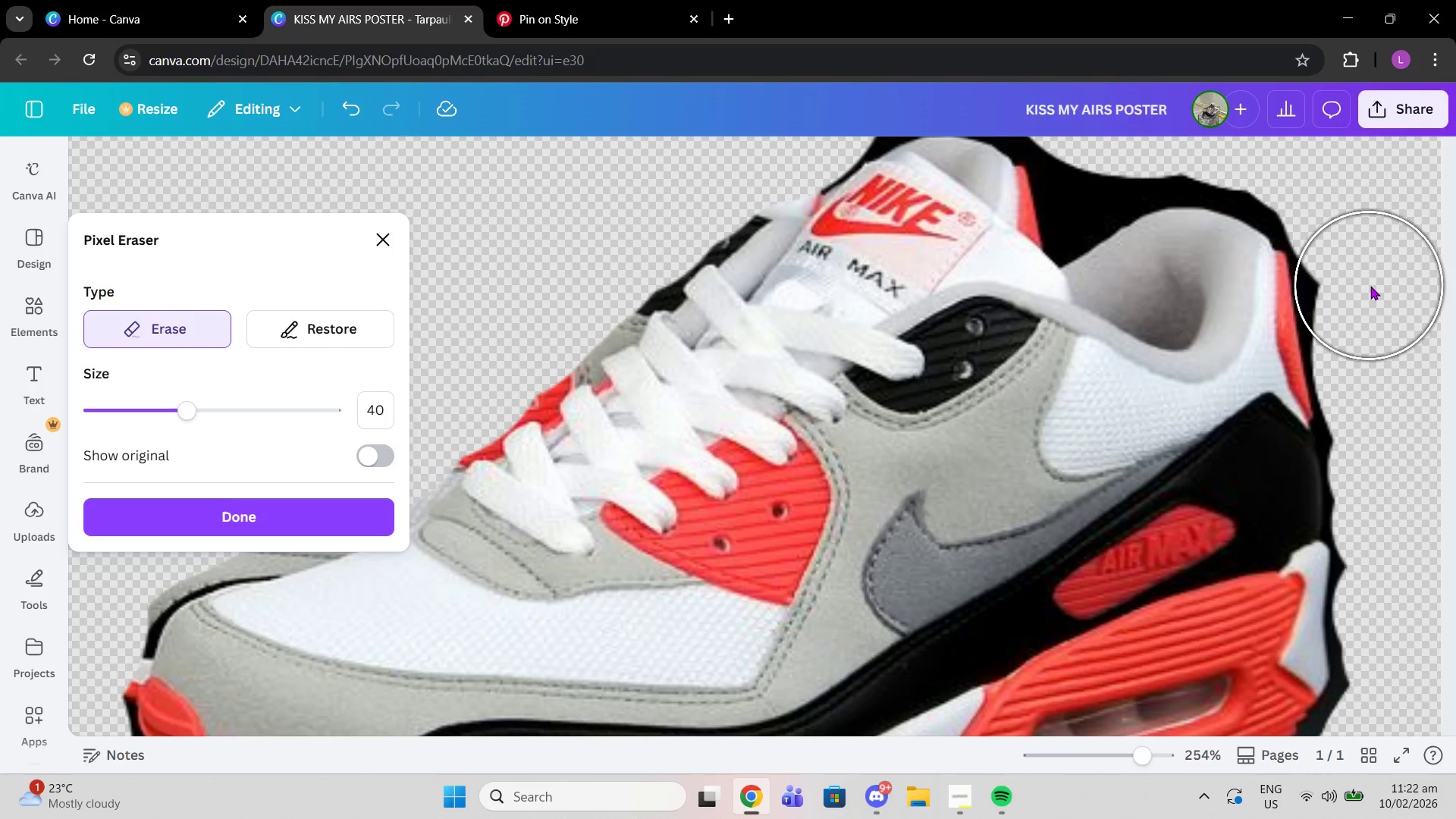 
left_click([1370, 286])
 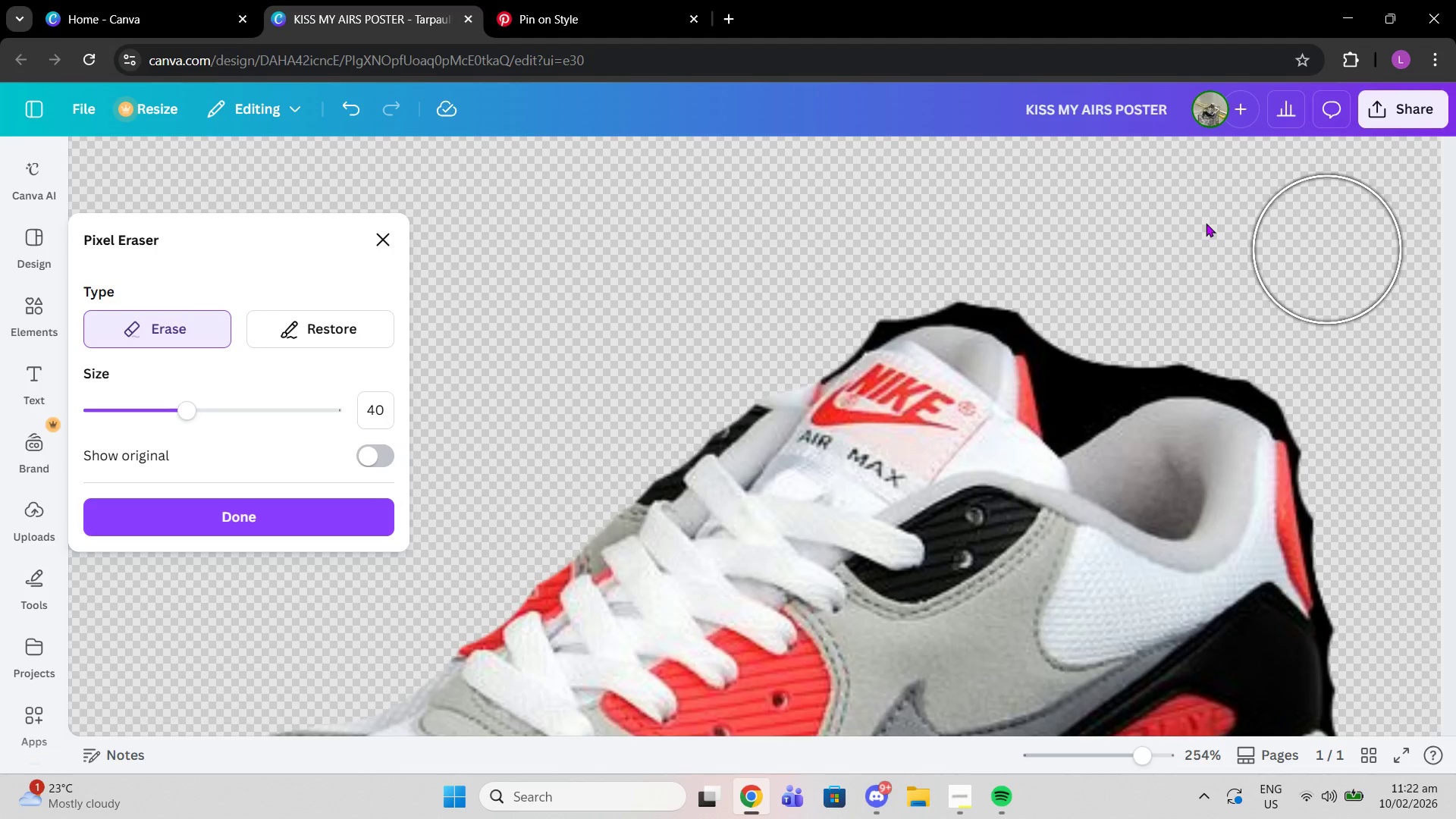 
scroll: coordinate [1327, 252], scroll_direction: up, amount: 2.0
 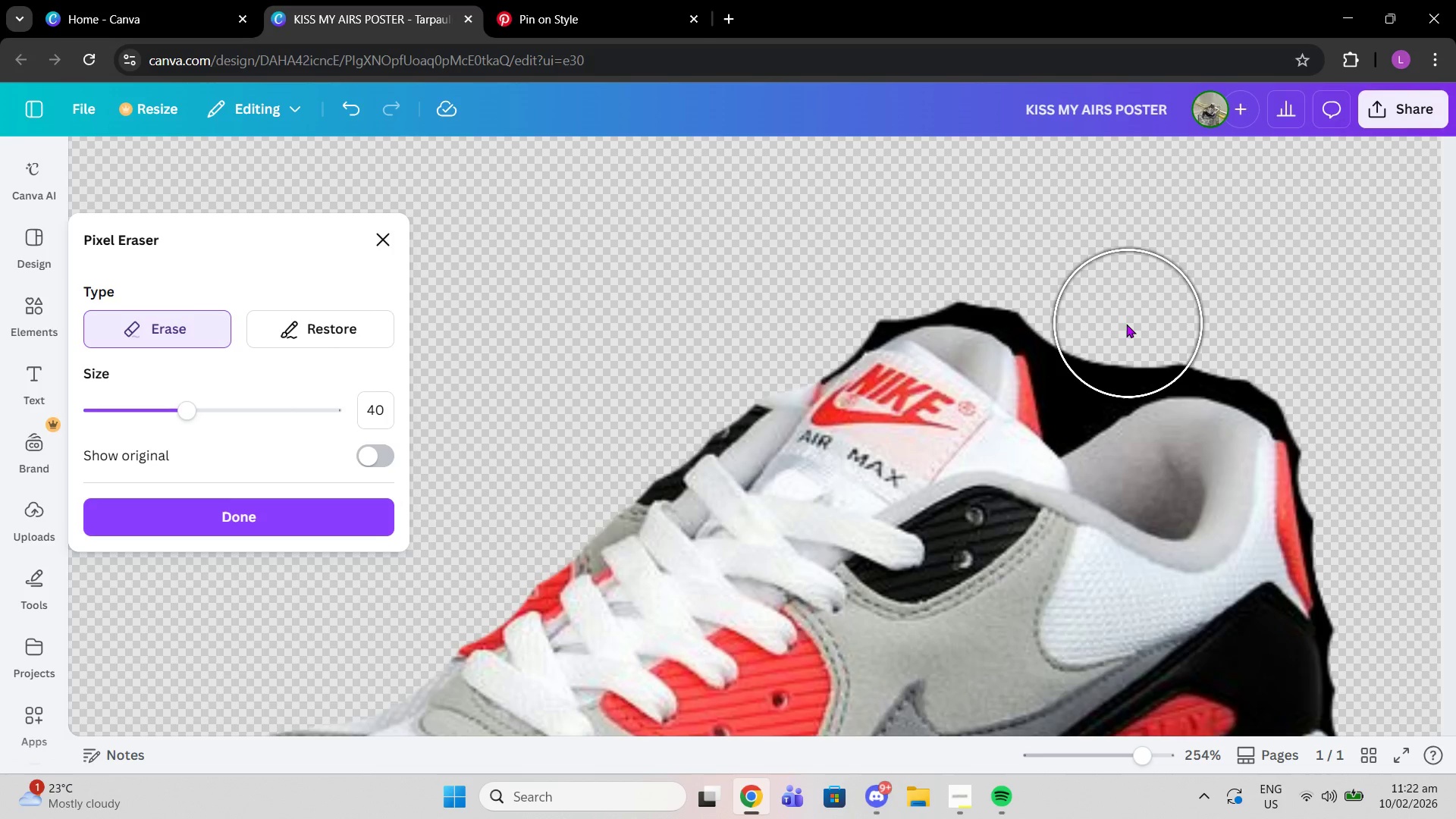 
left_click([1126, 324])
 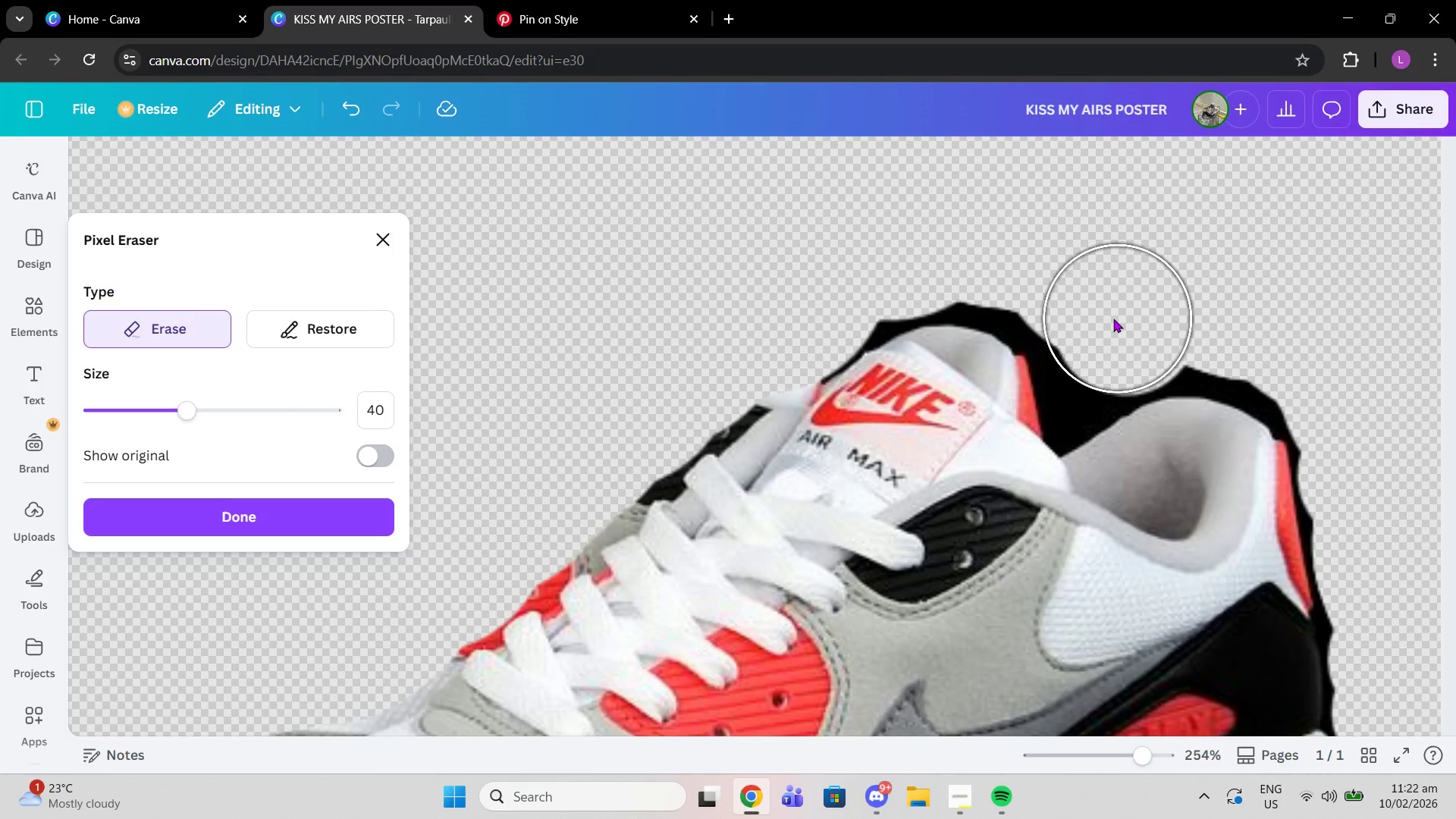 
left_click([1107, 317])
 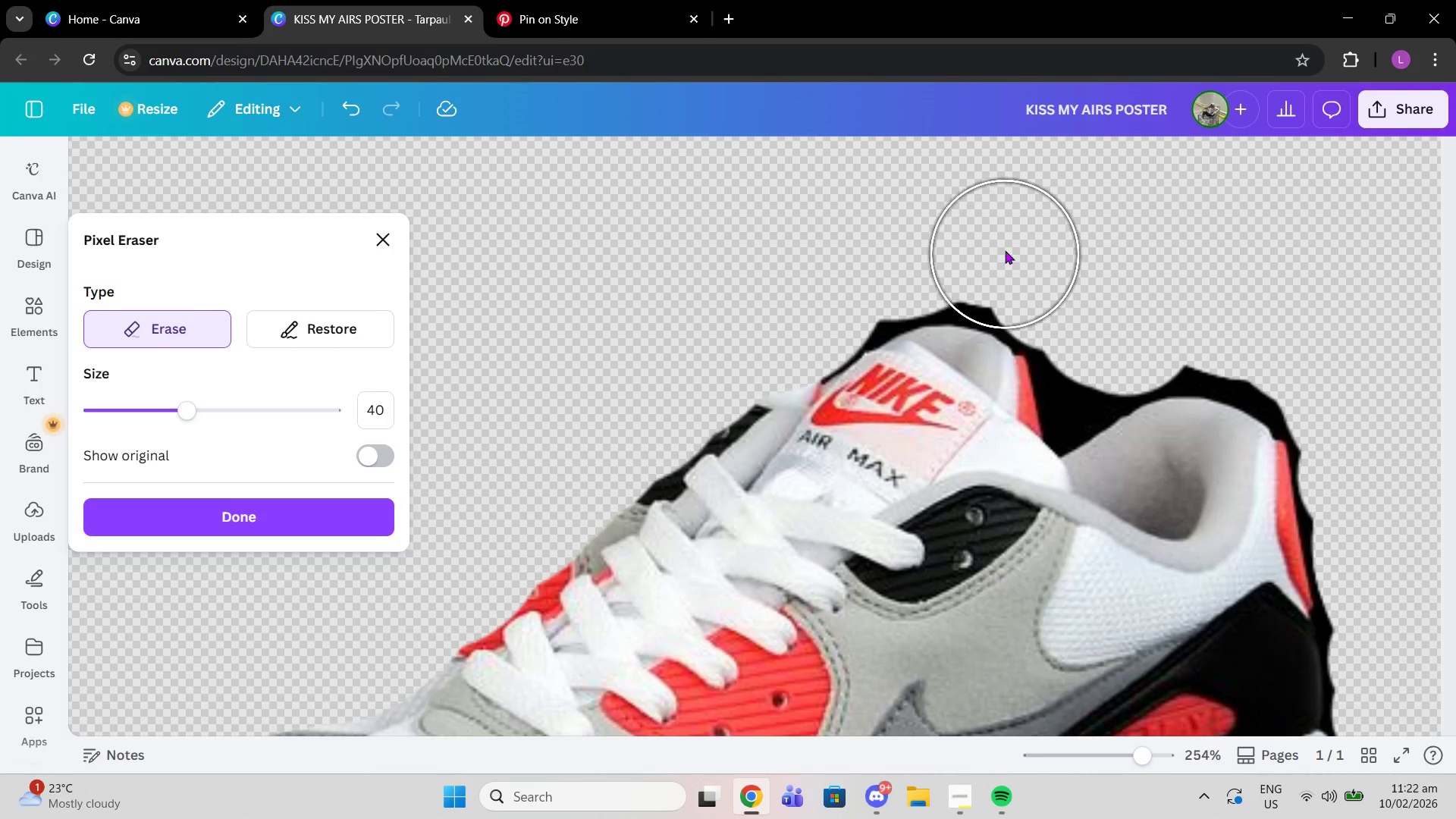 
left_click([1005, 250])
 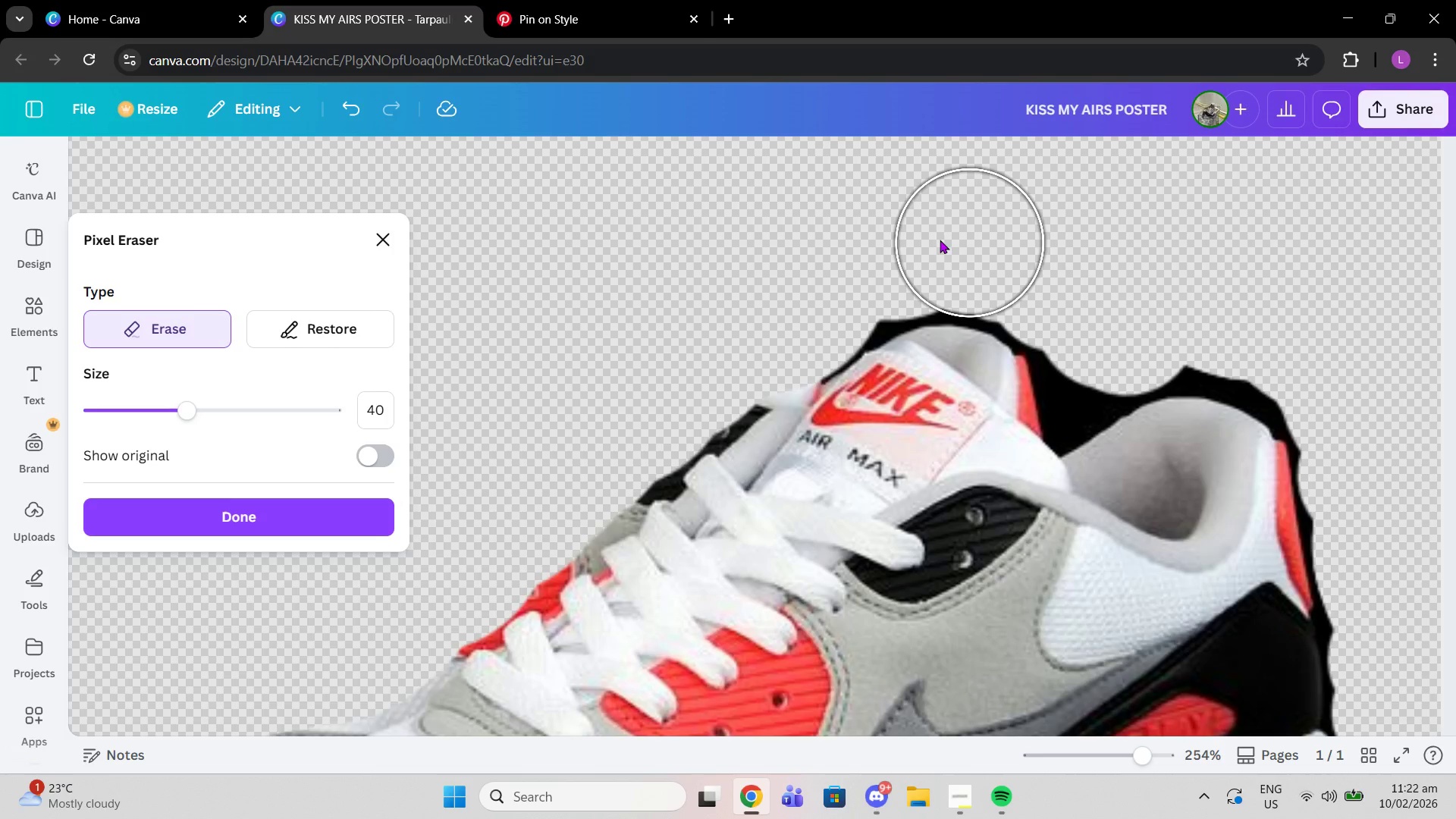 
left_click([970, 243])
 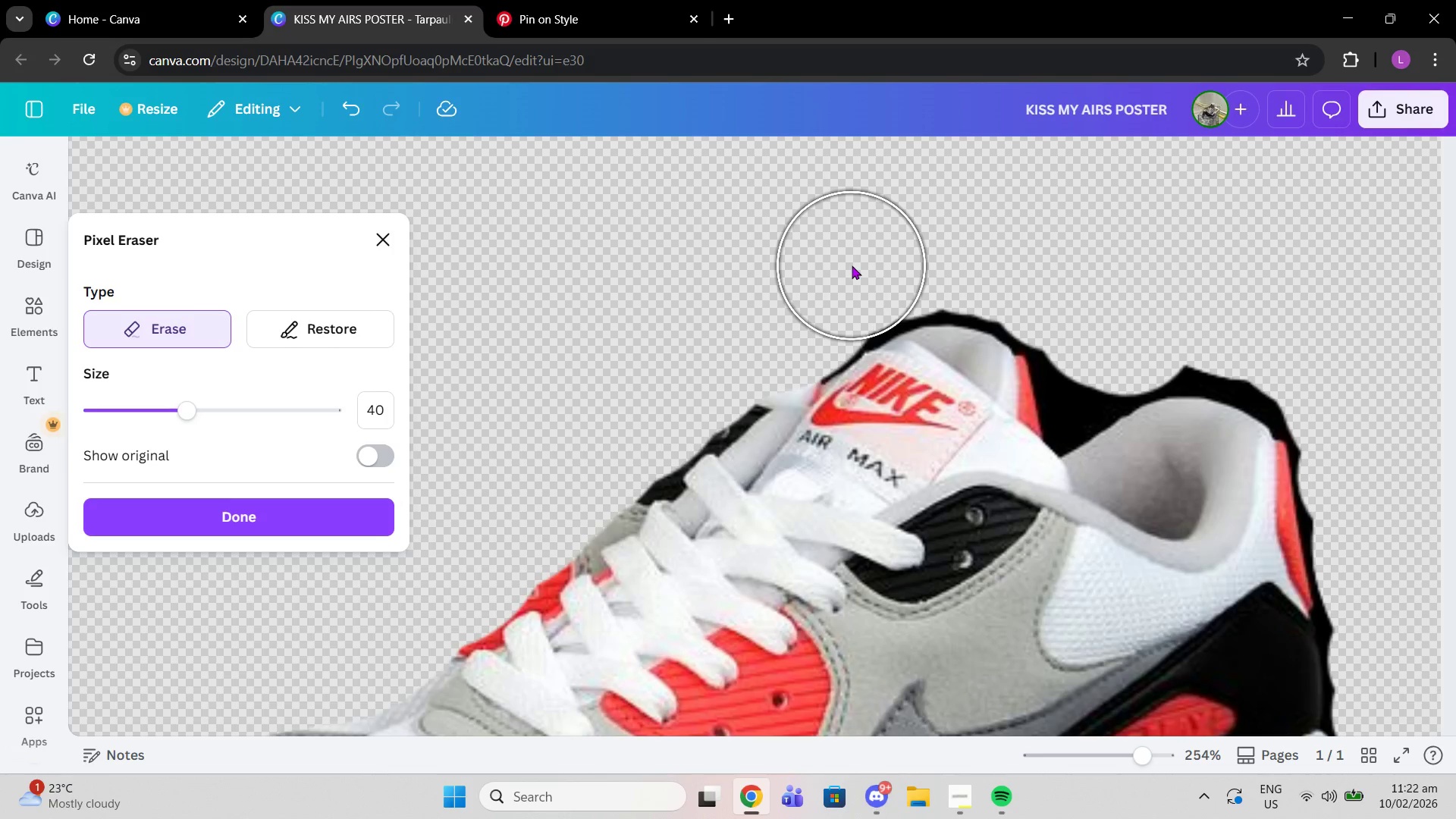 
left_click([852, 265])
 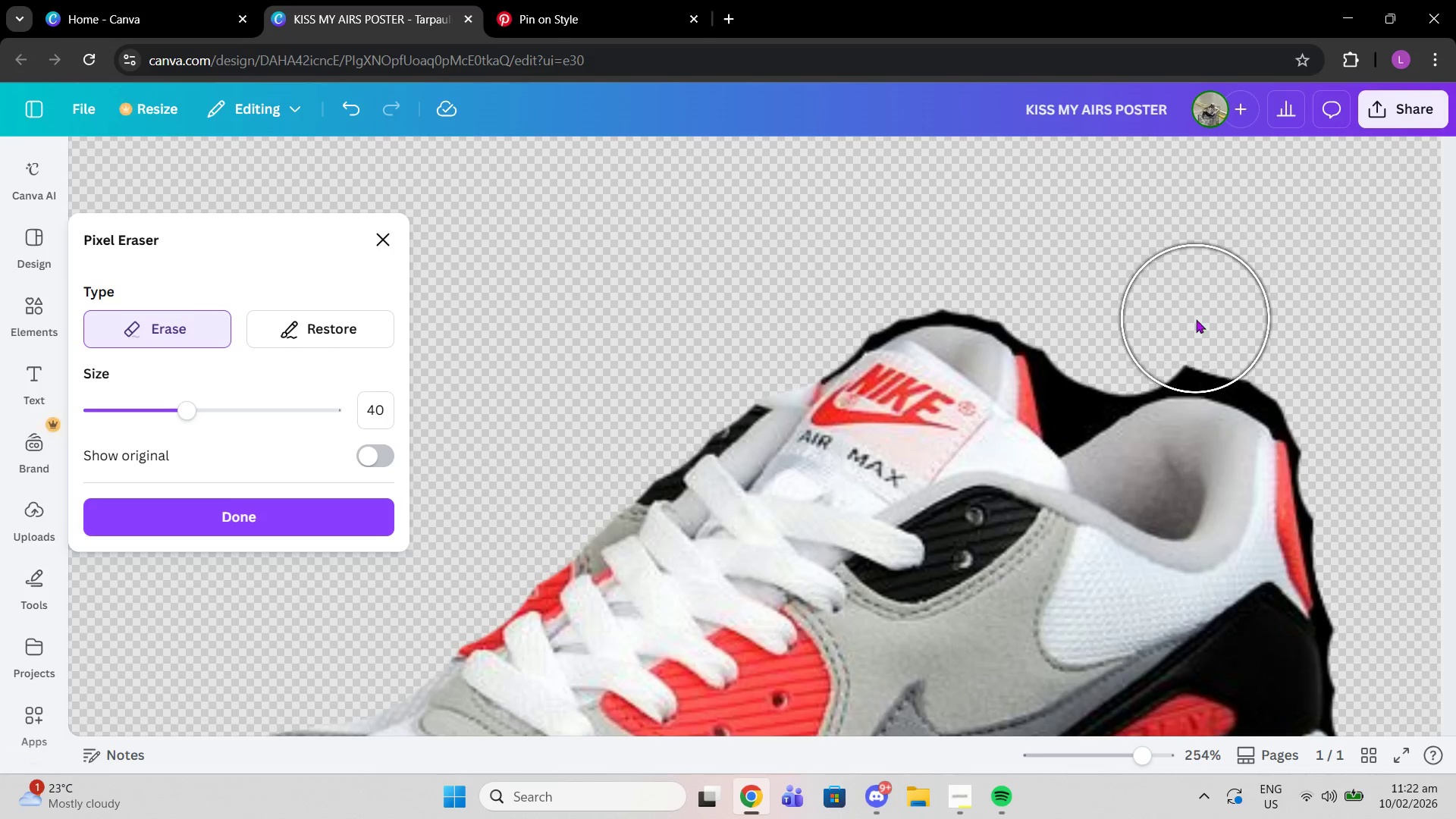 
left_click_drag(start_coordinate=[1196, 319], to_coordinate=[1309, 347])
 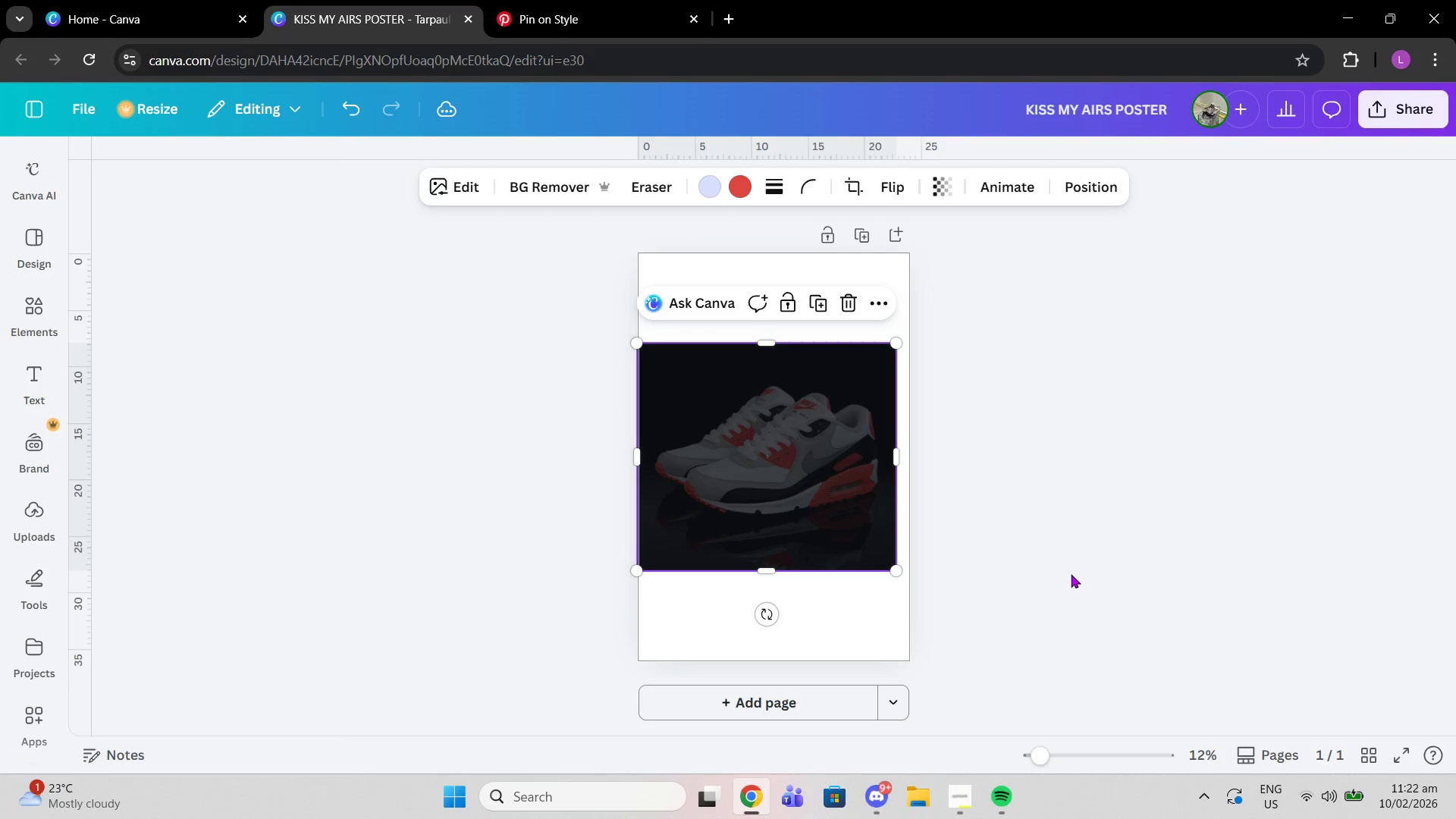 
wait(6.19)
 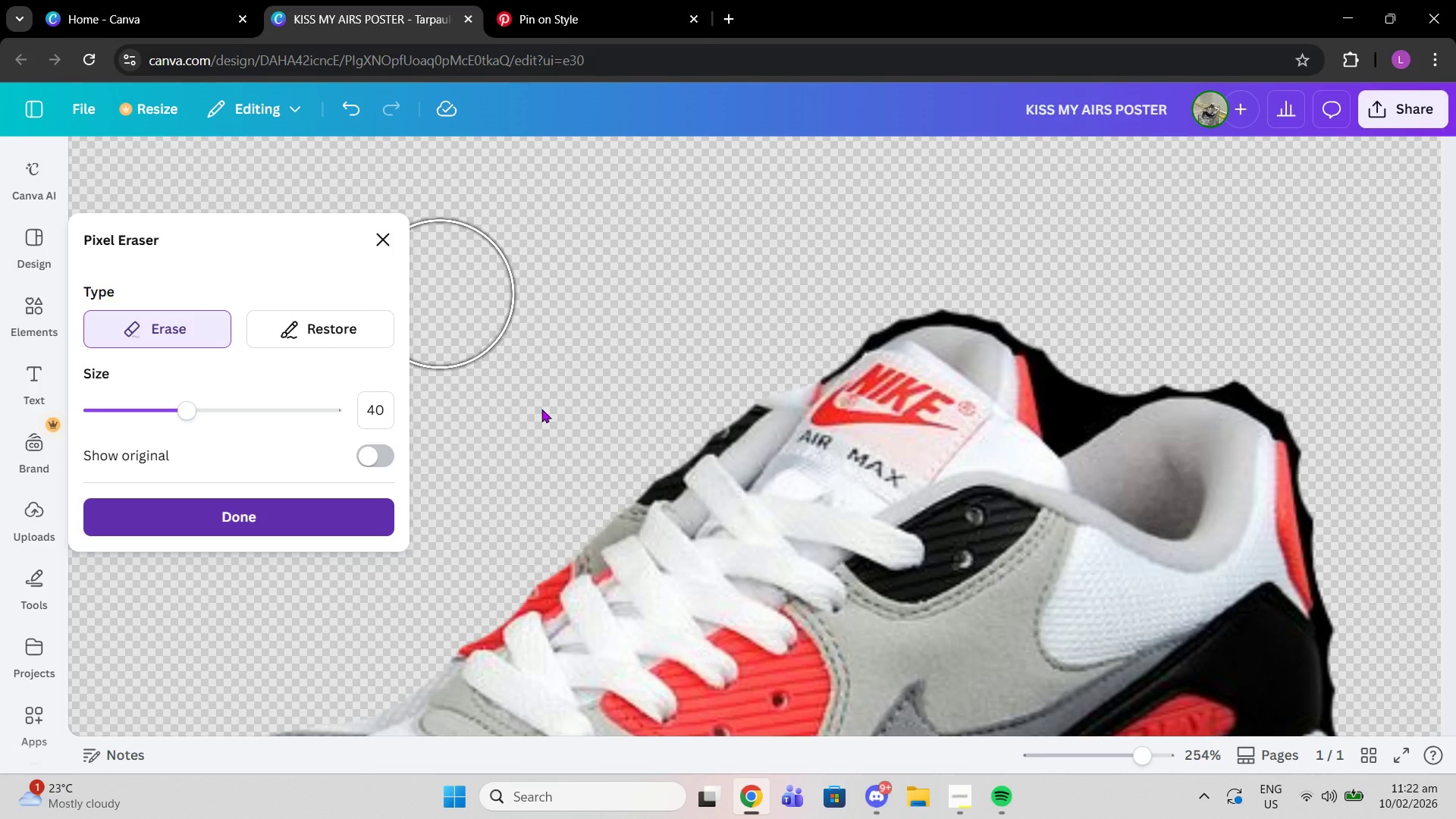 
left_click_drag(start_coordinate=[1039, 766], to_coordinate=[1078, 753])
 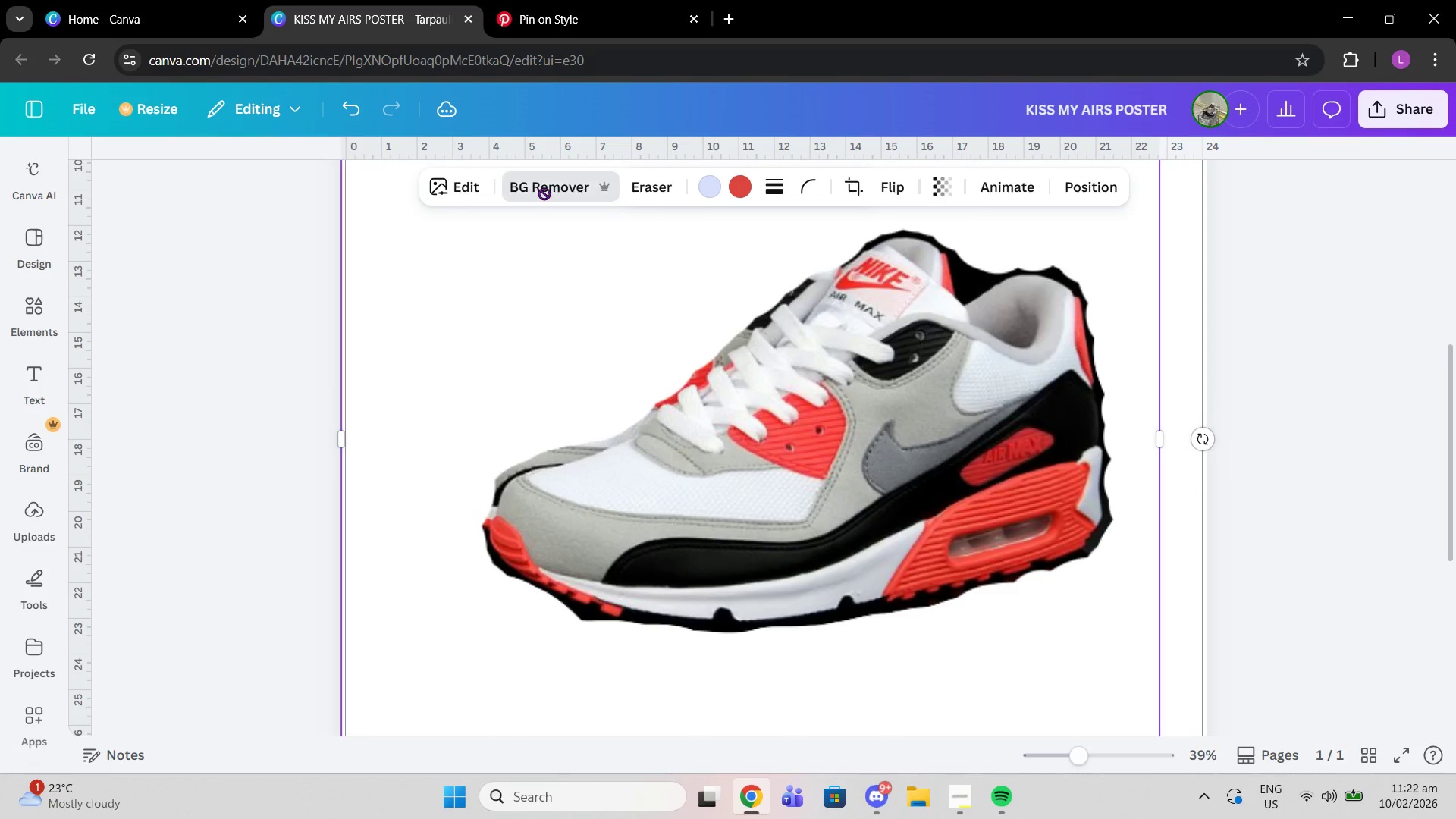 
left_click([544, 193])
 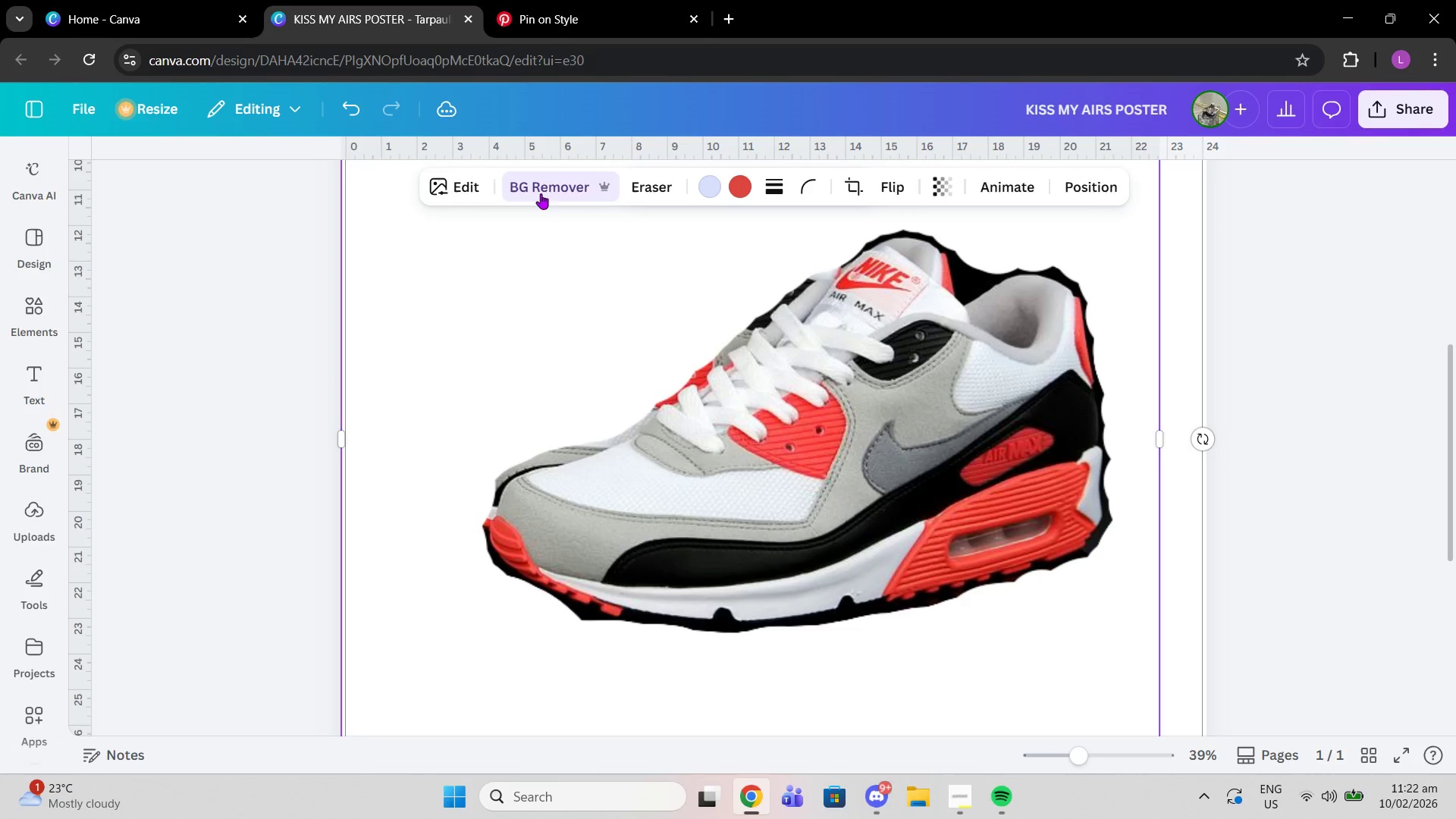 
wait(5.83)
 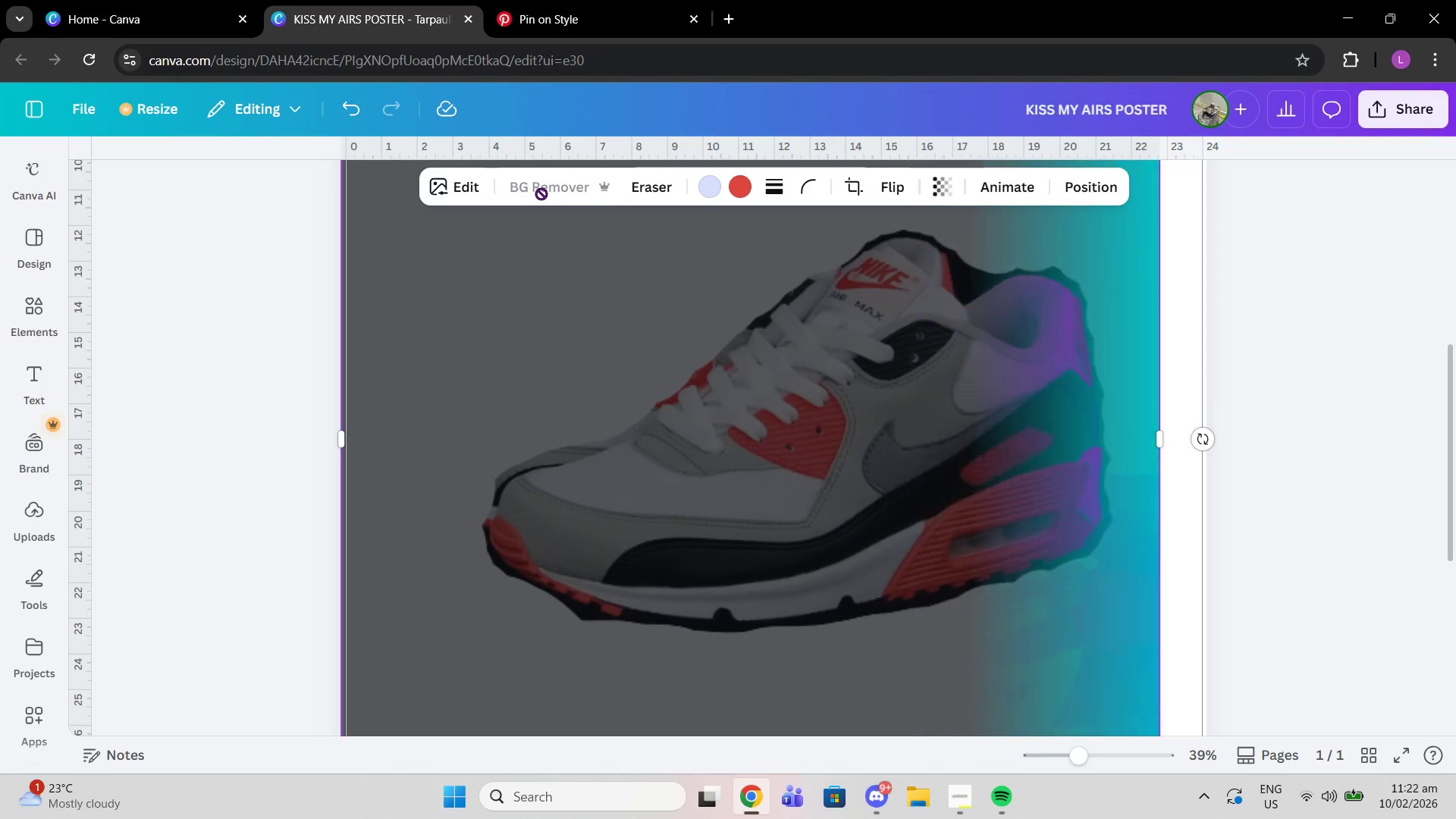 
left_click([566, 657])
 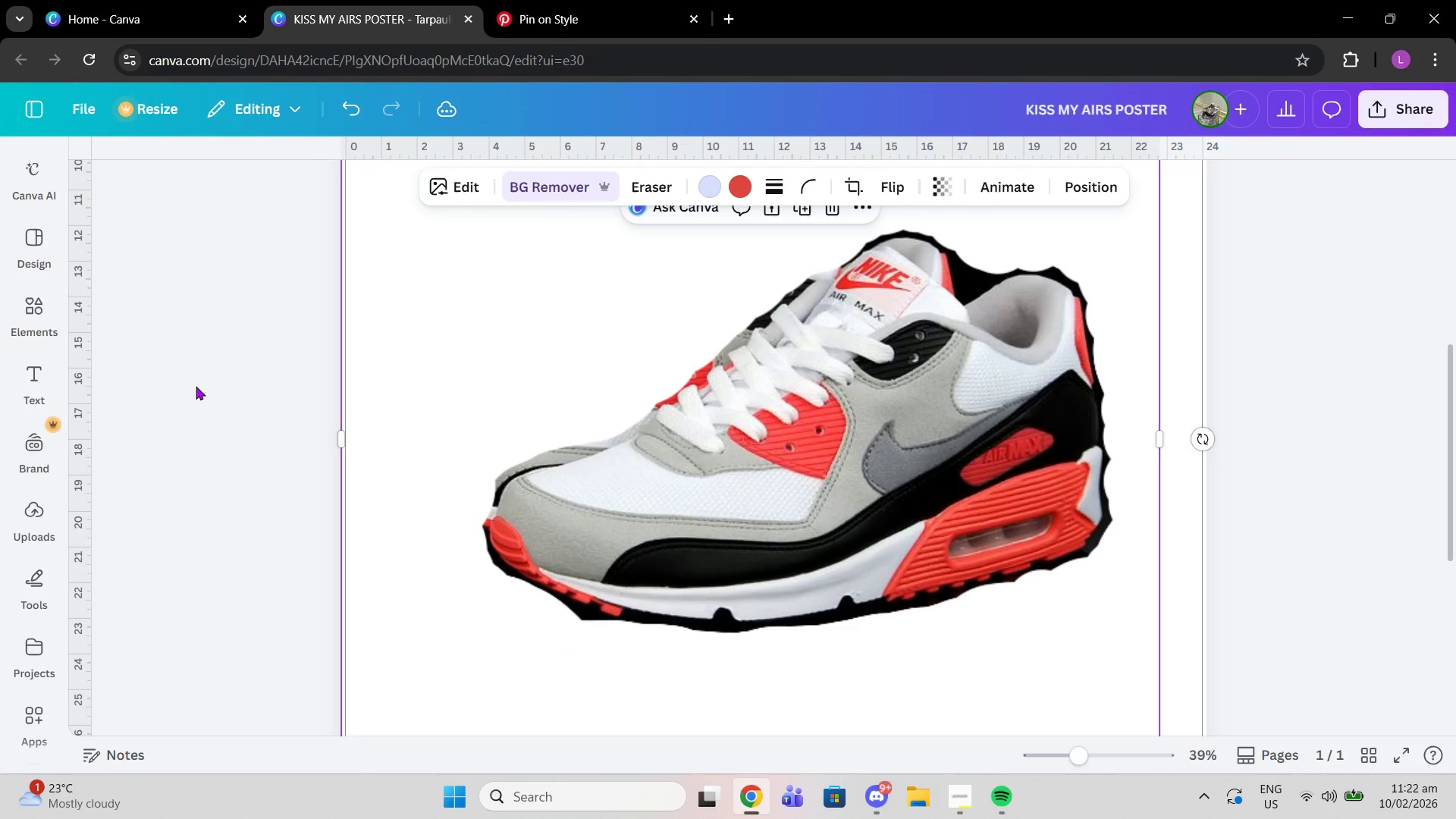 
left_click([196, 386])
 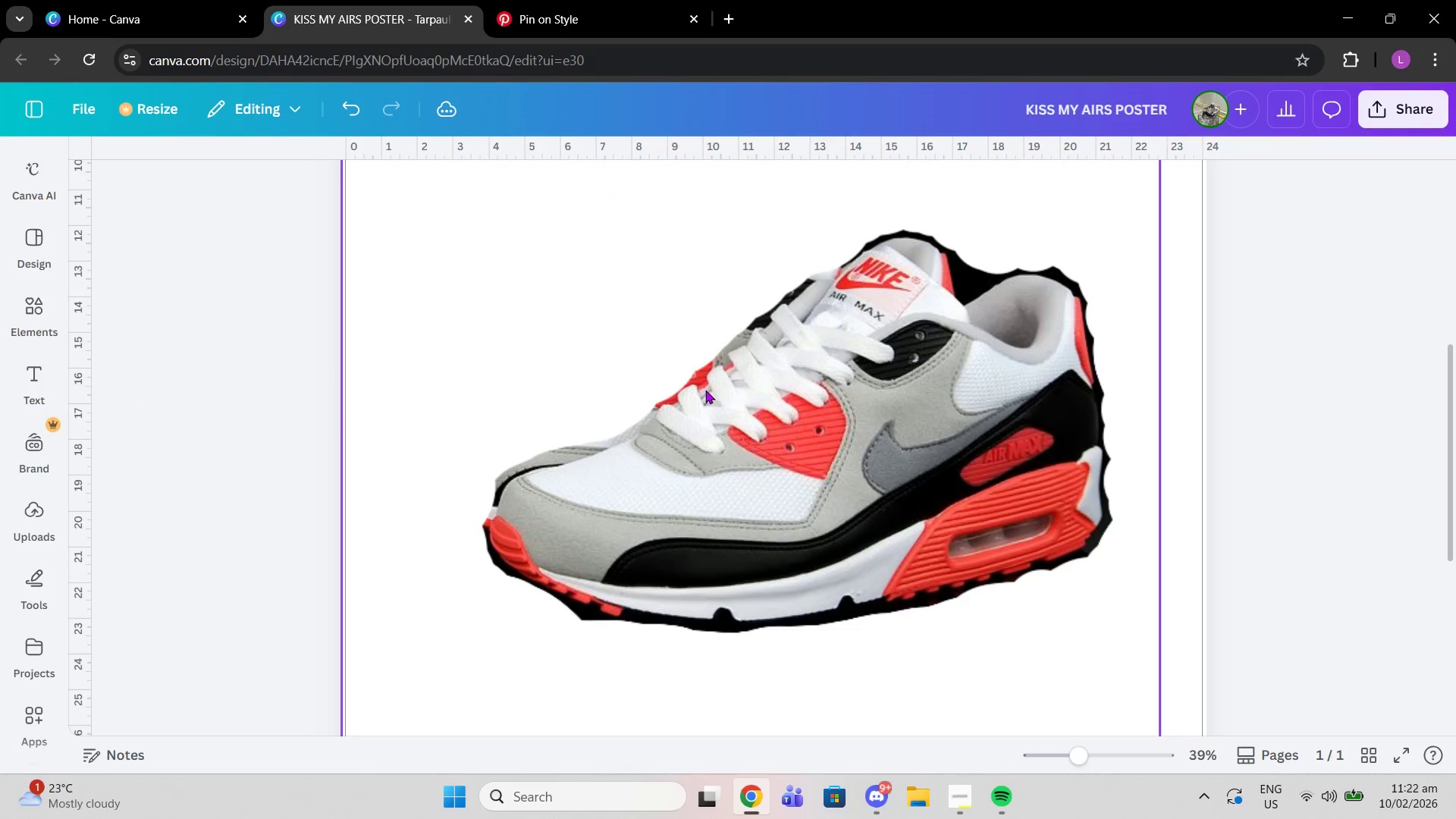 
left_click([705, 390])
 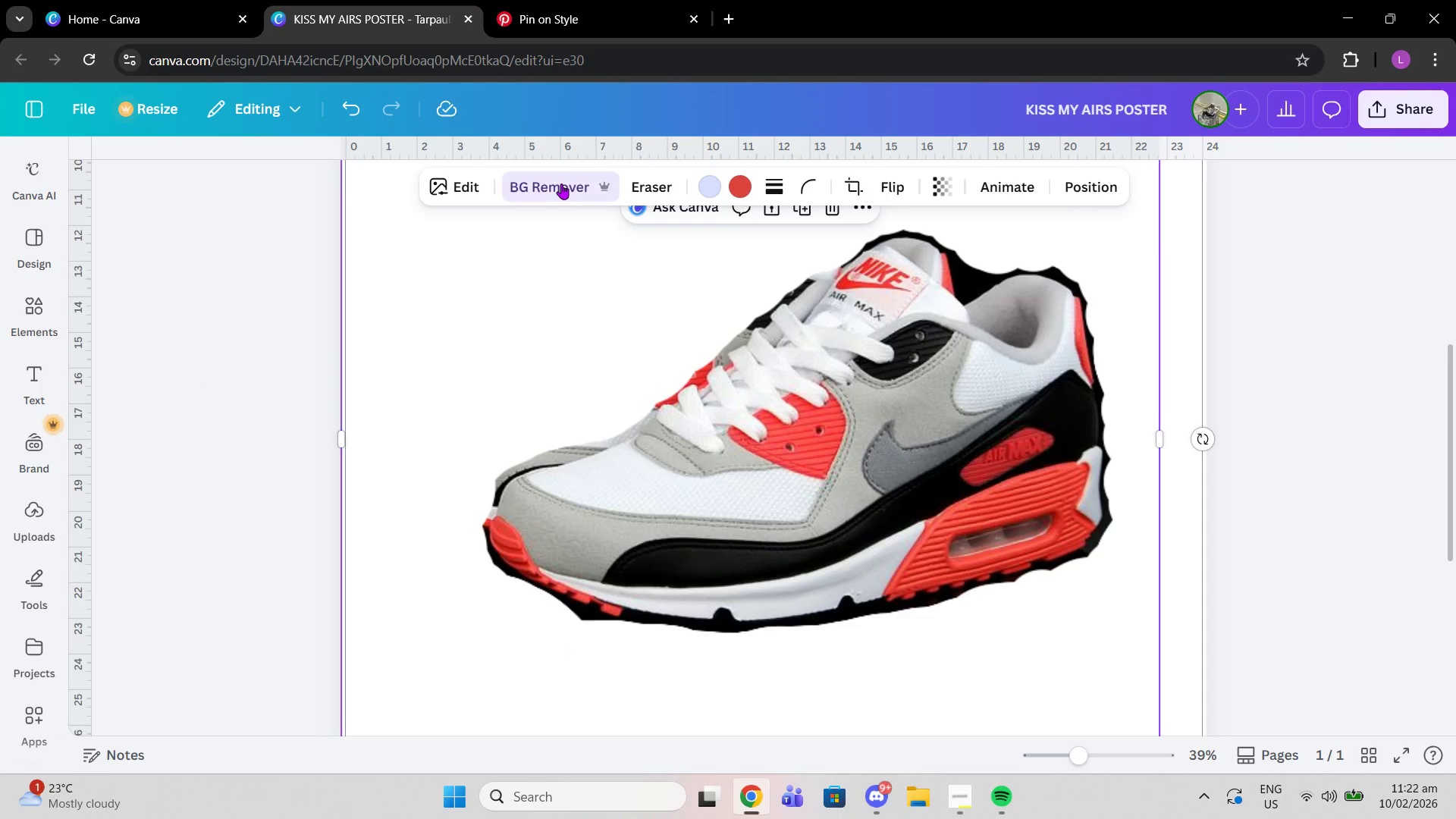 
left_click([561, 184])
 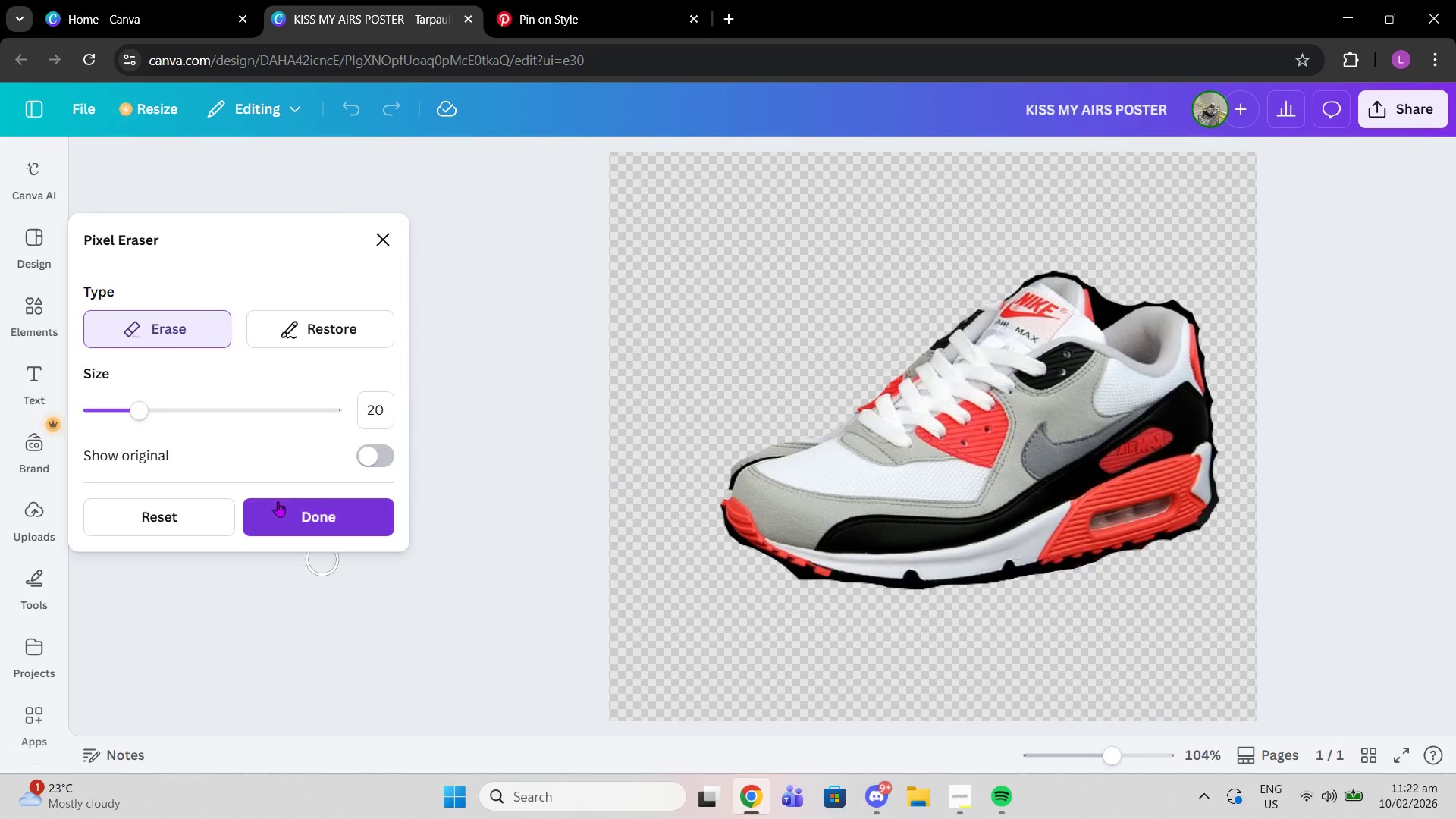 
left_click([278, 501])
 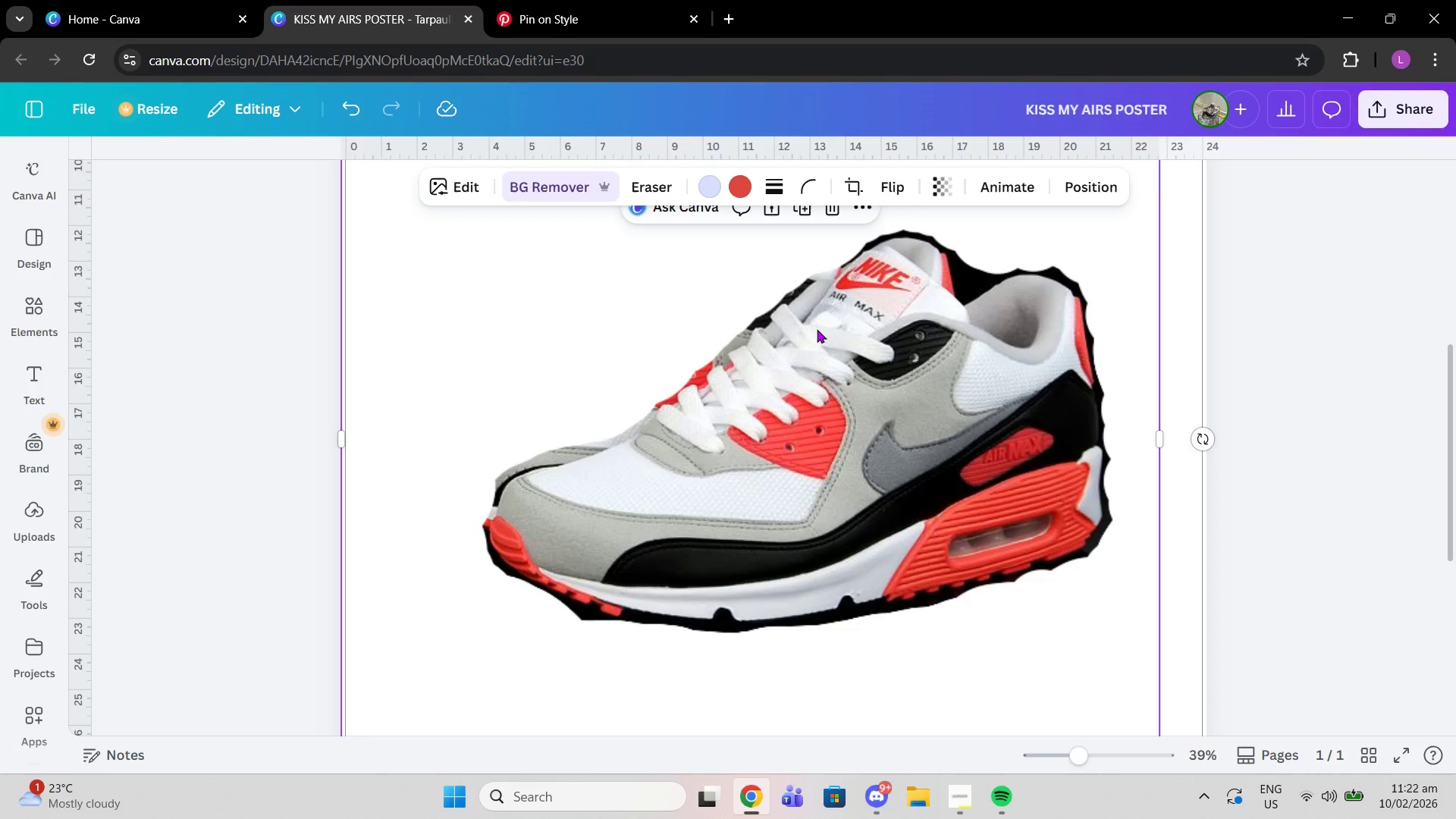 
left_click([817, 329])
 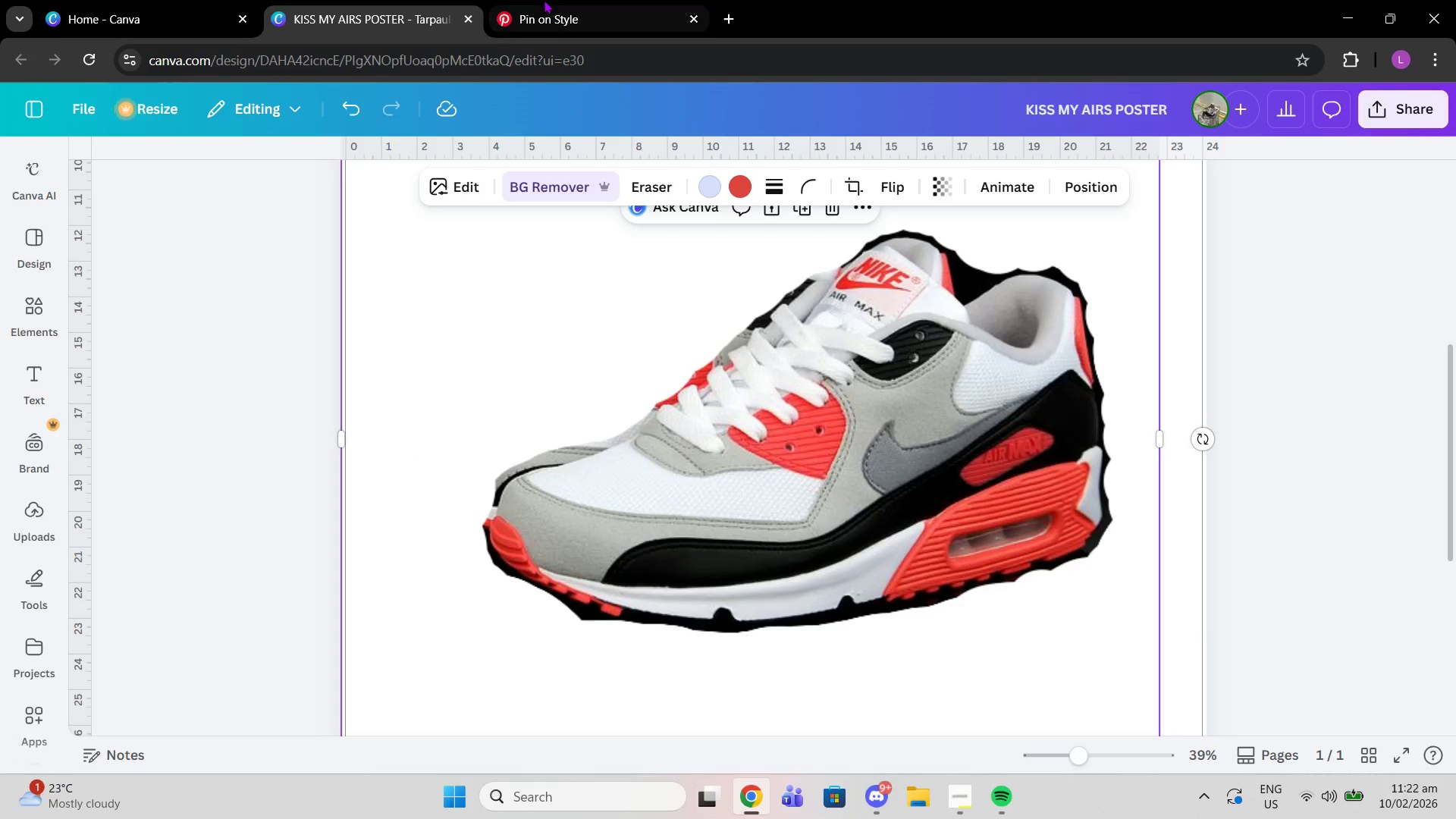 
double_click([544, 0])
 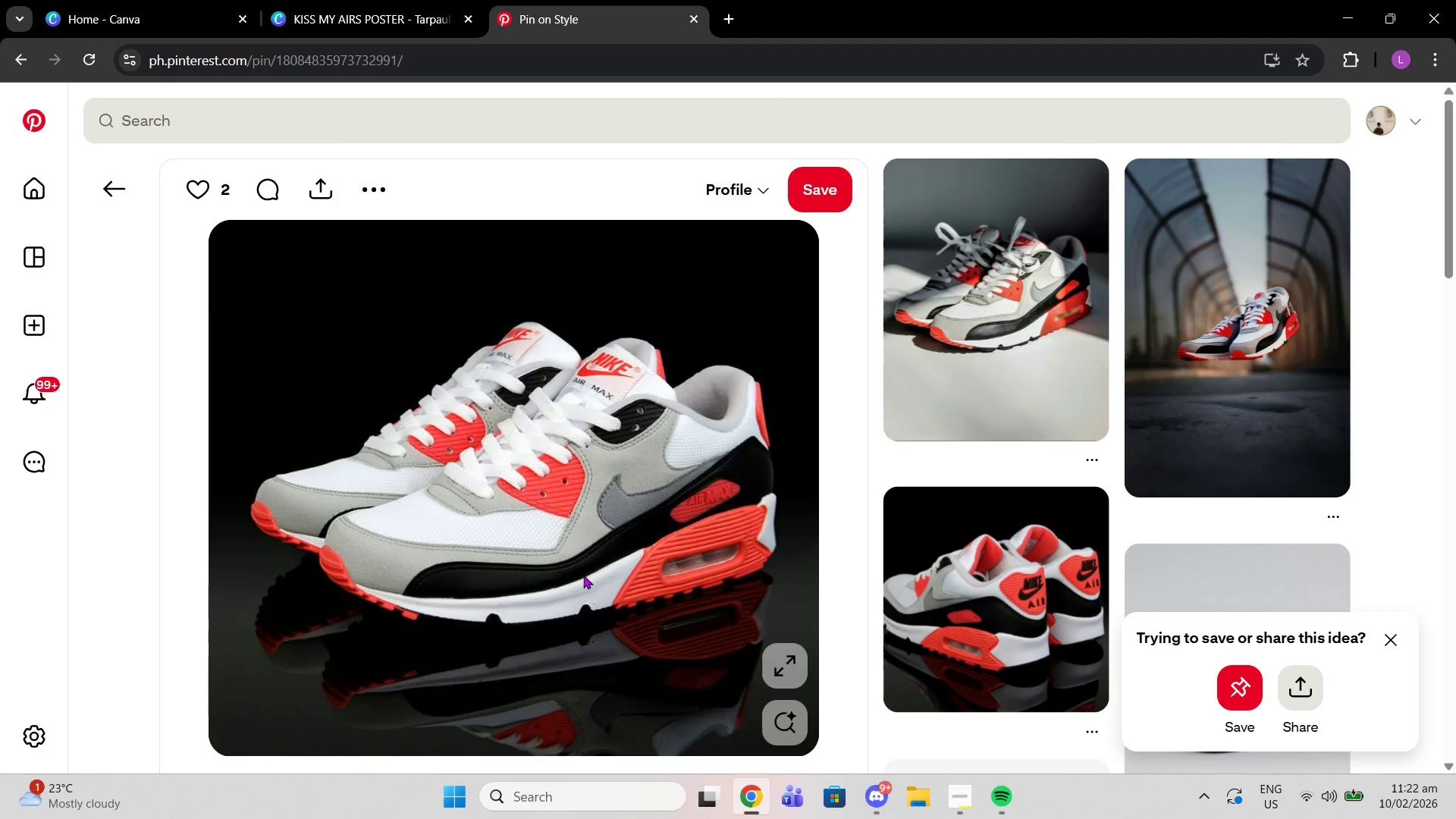 
mouse_move([582, 562])
 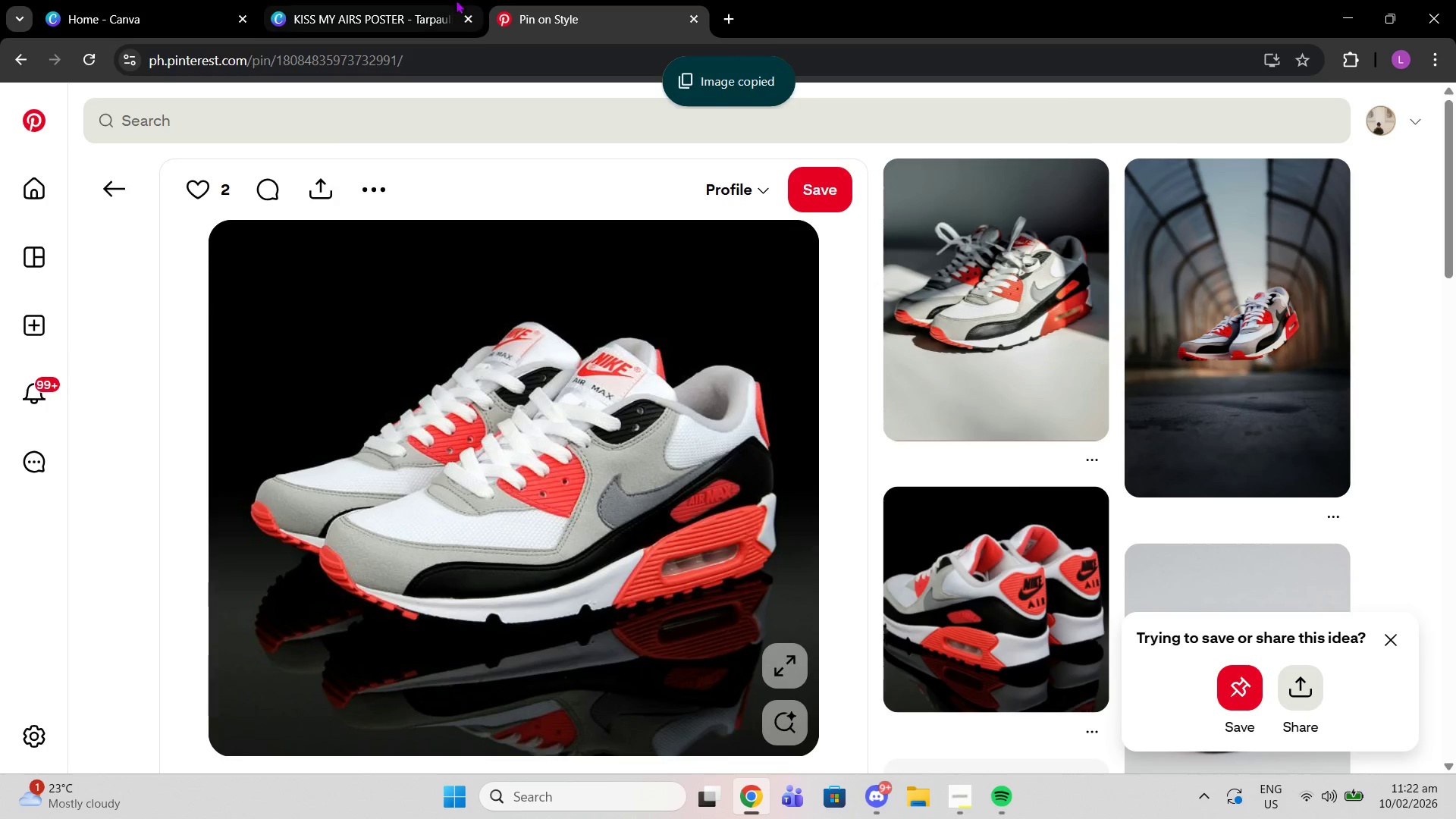 
double_click([456, 0])
 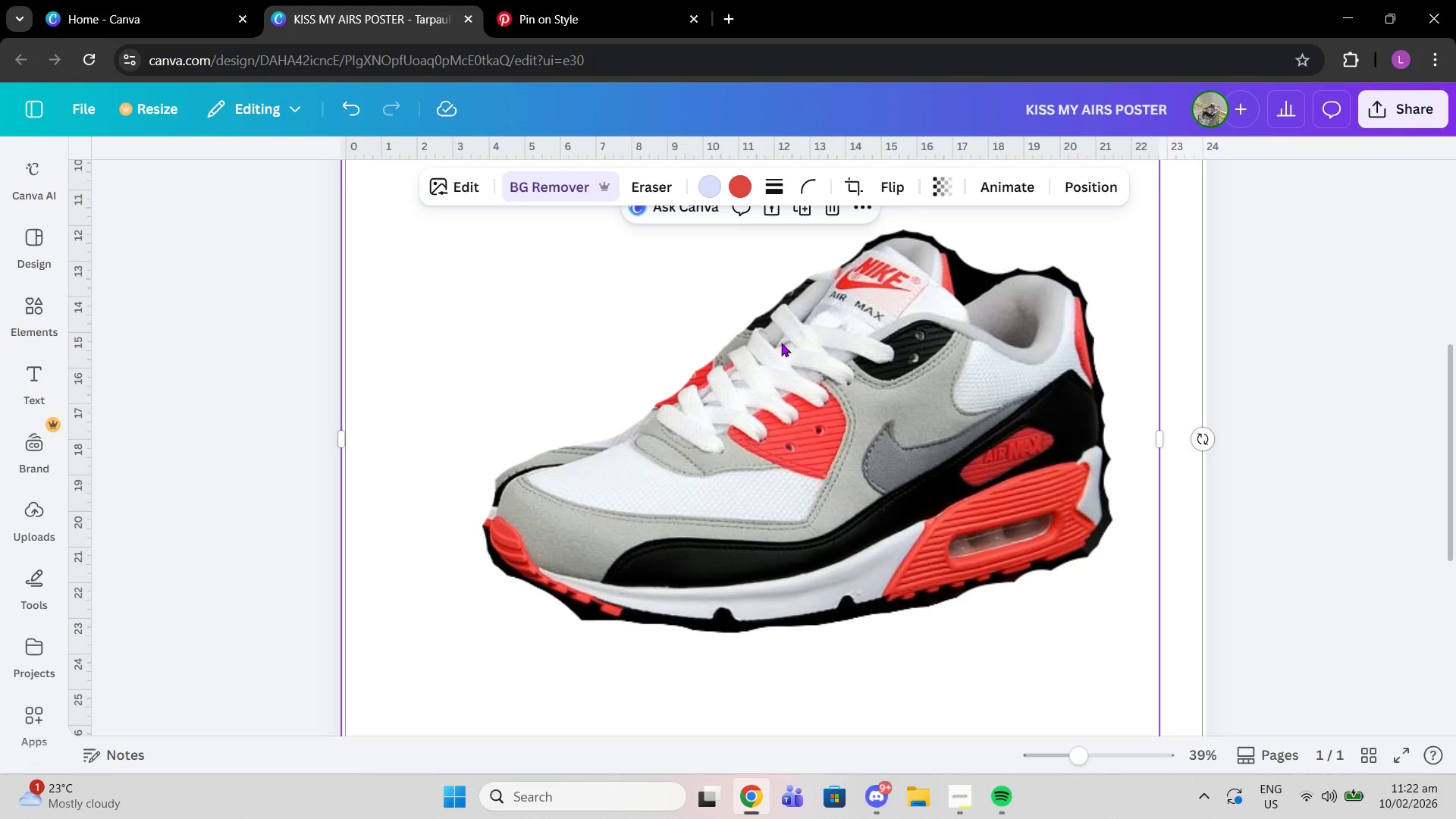 
key(Delete)
 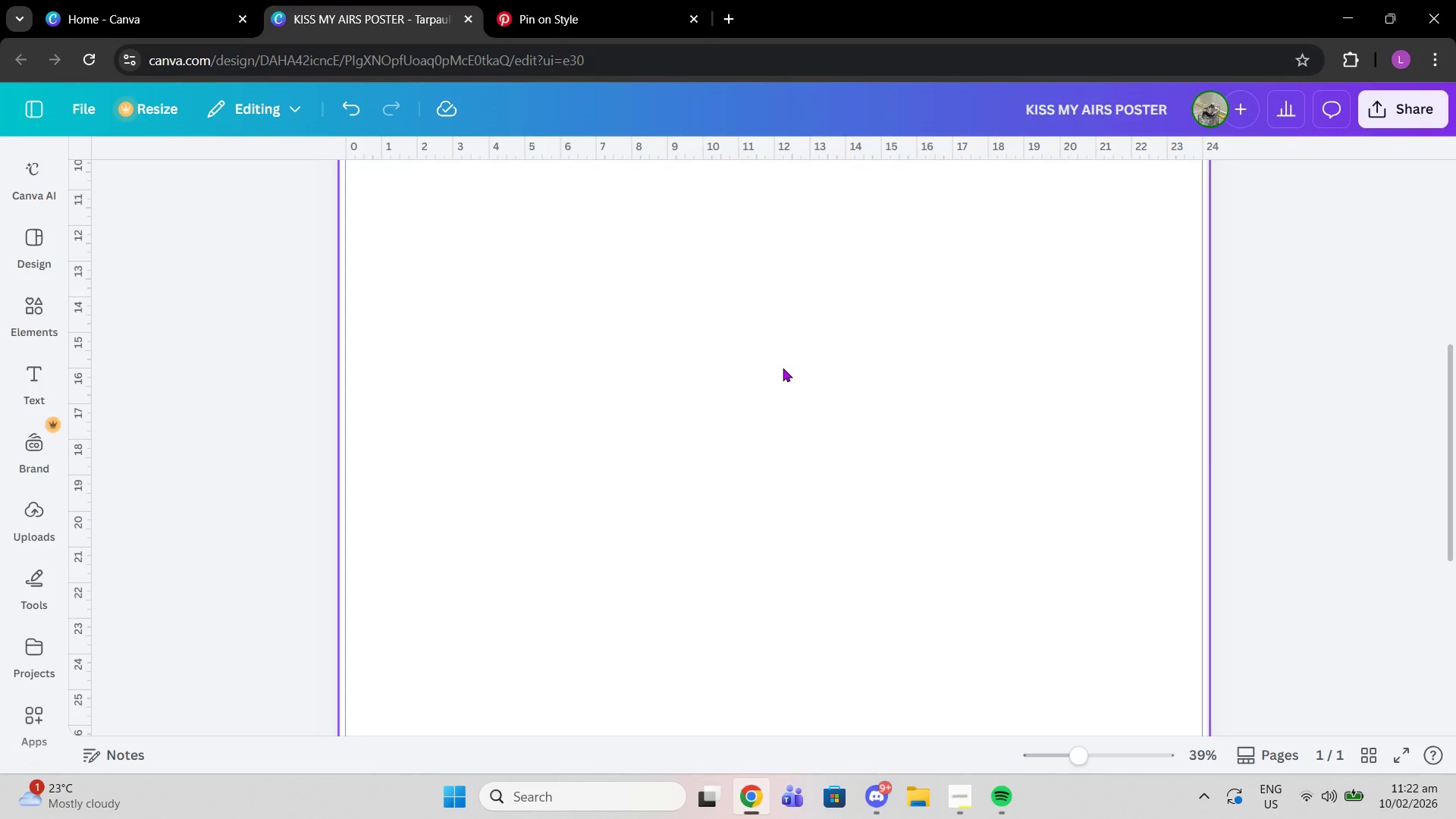 
key(Control+V)
 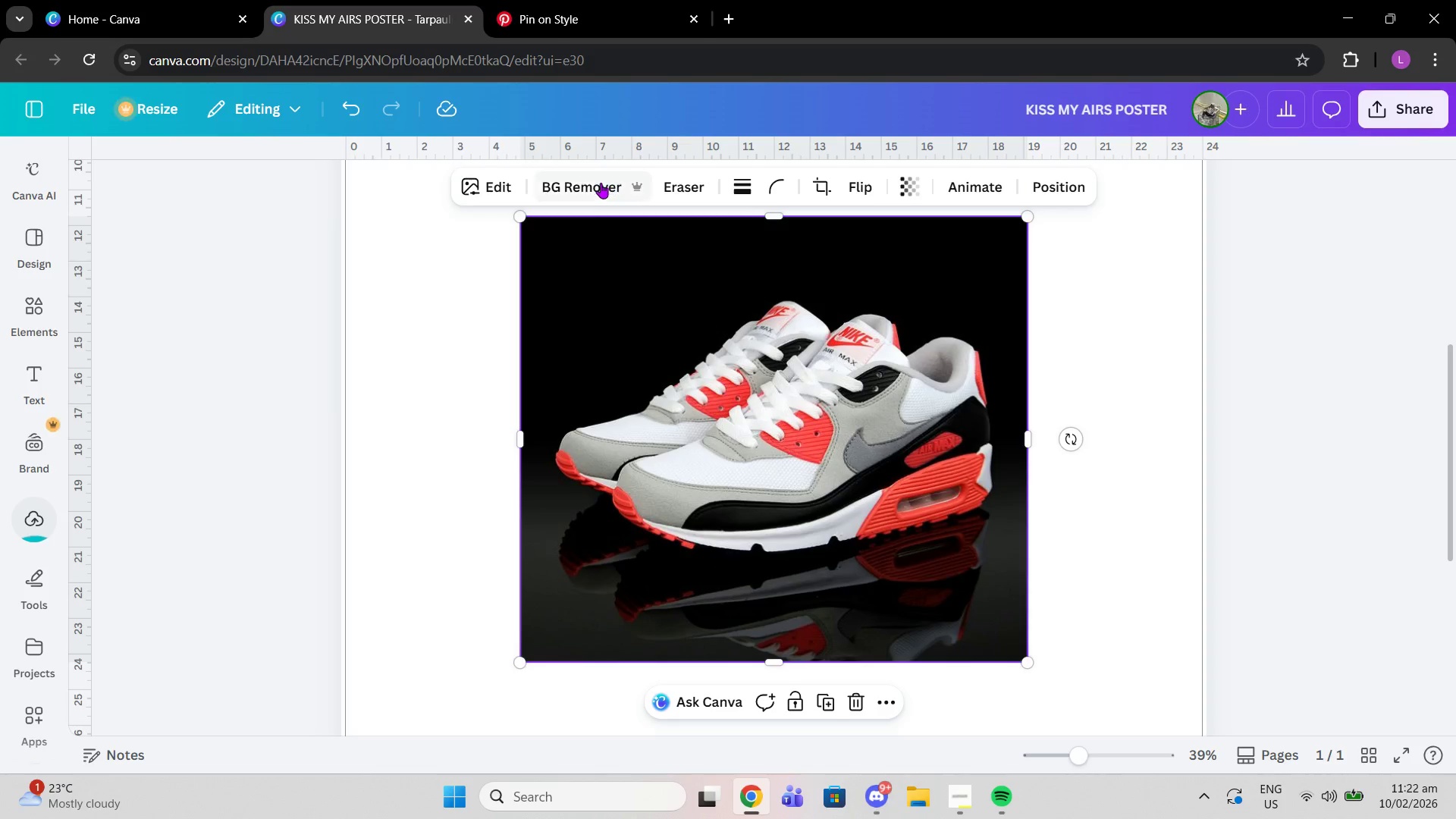 
left_click([601, 183])
 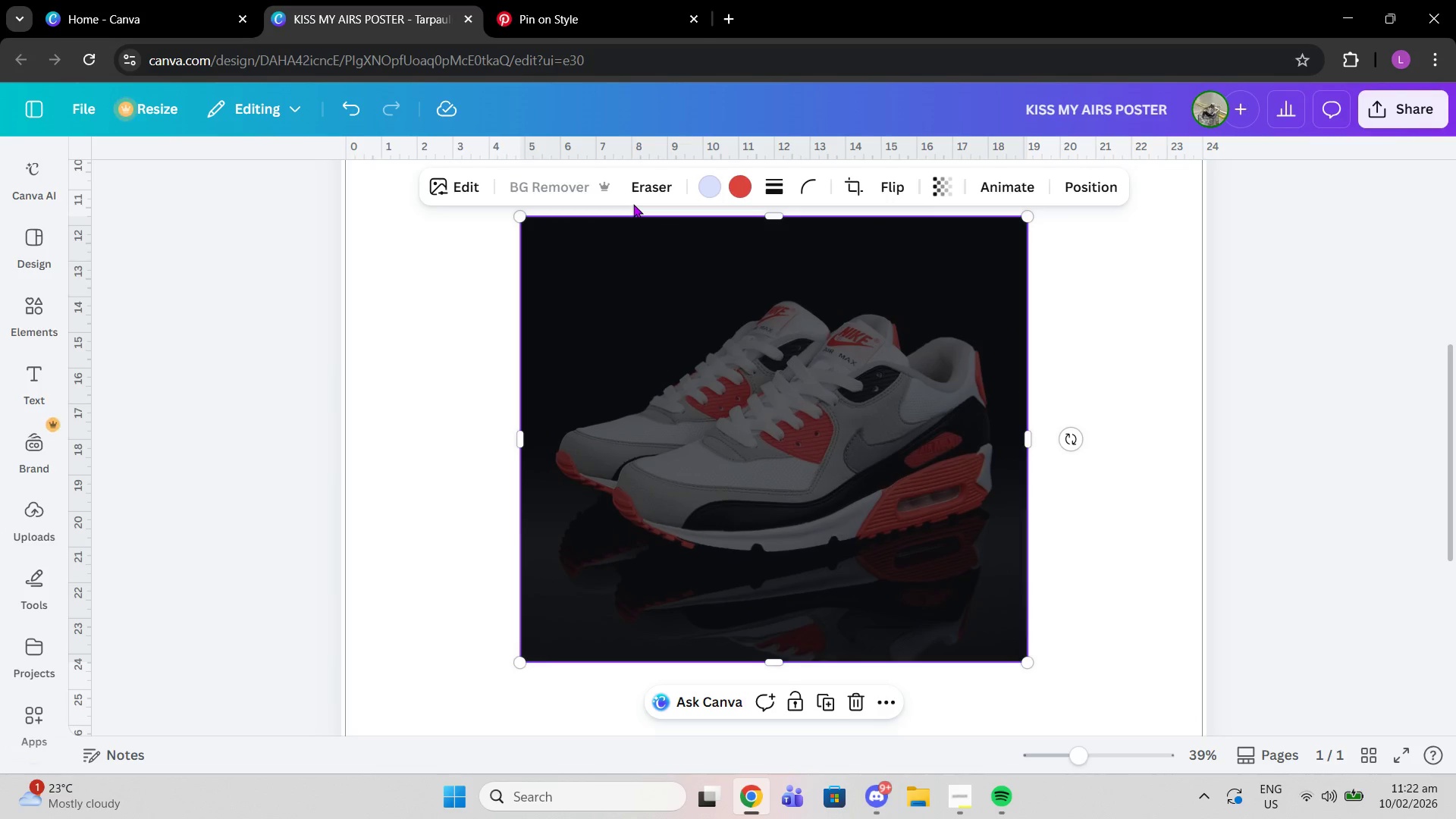 
wait(10.62)
 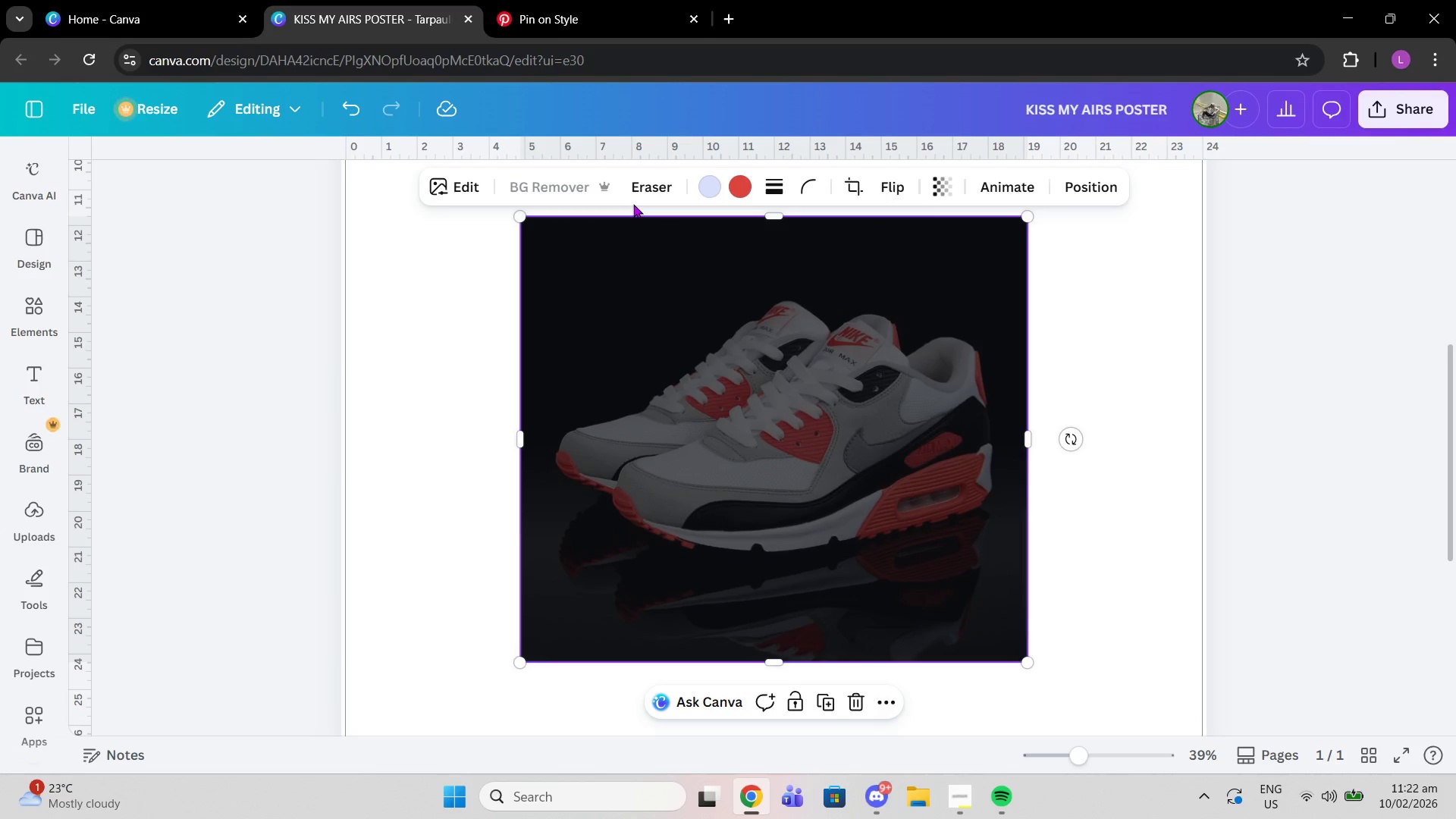 
left_click([857, 697])
 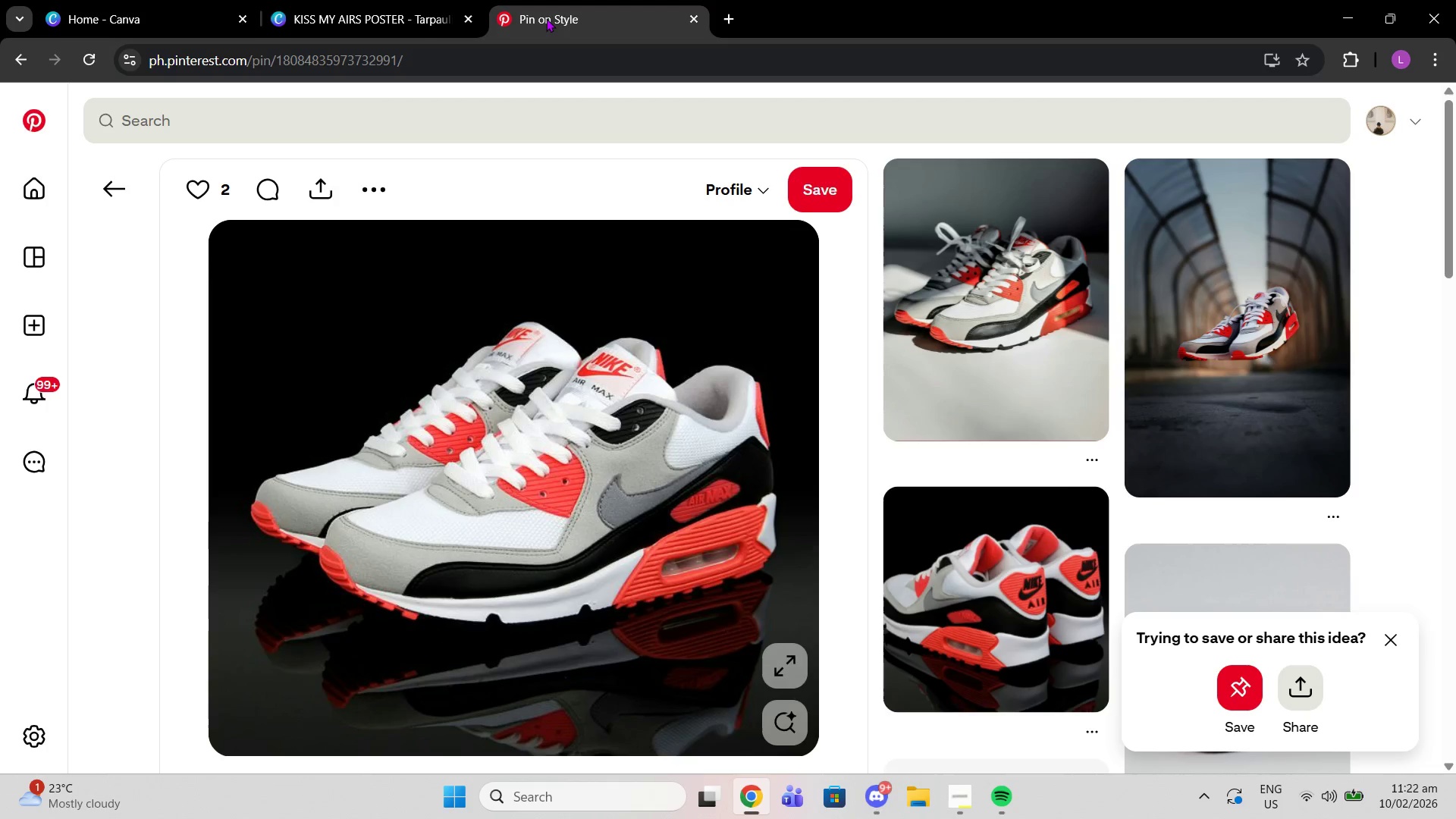 
left_click([548, 18])
 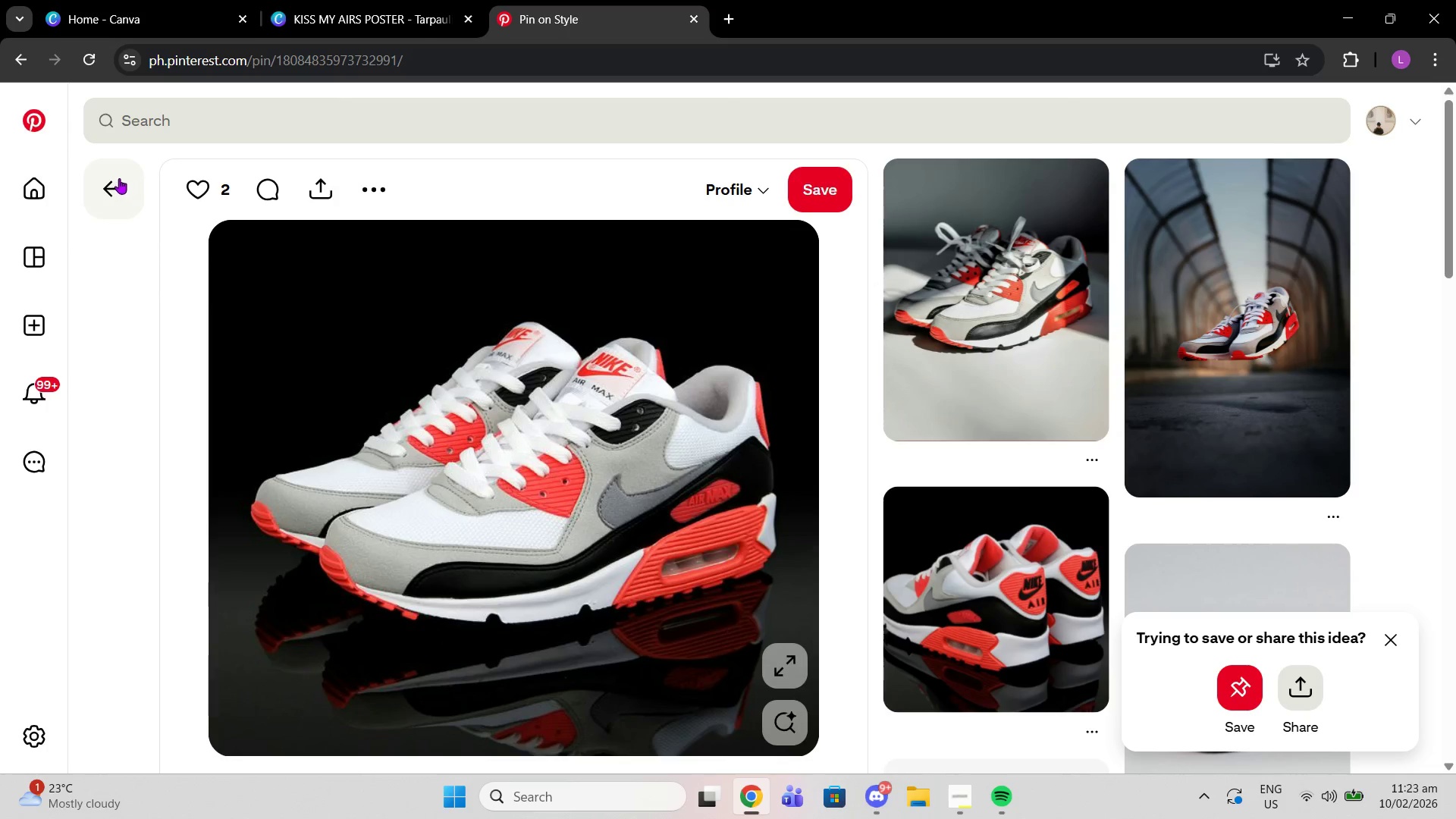 
left_click([119, 178])
 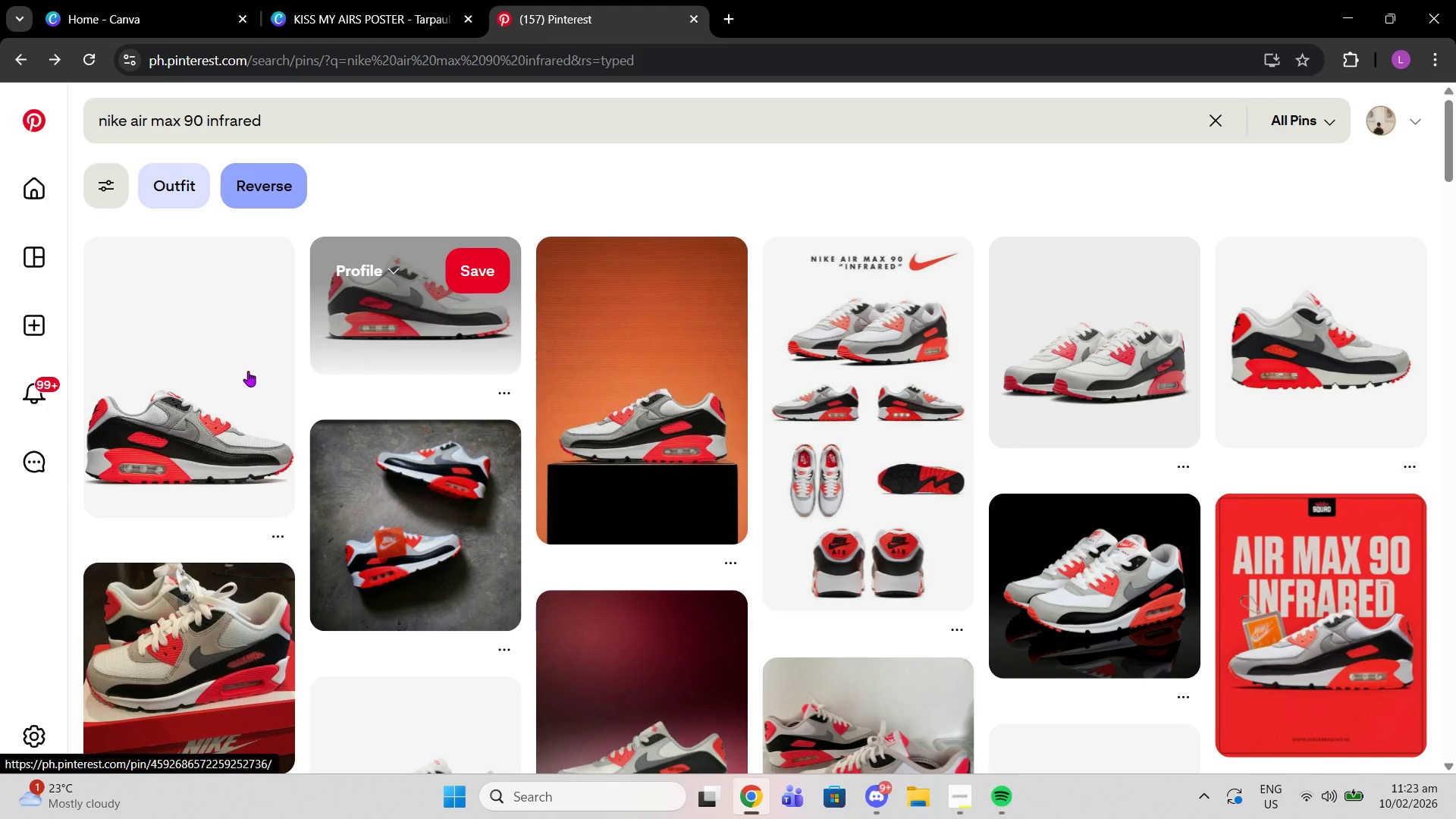 
left_click([248, 371])
 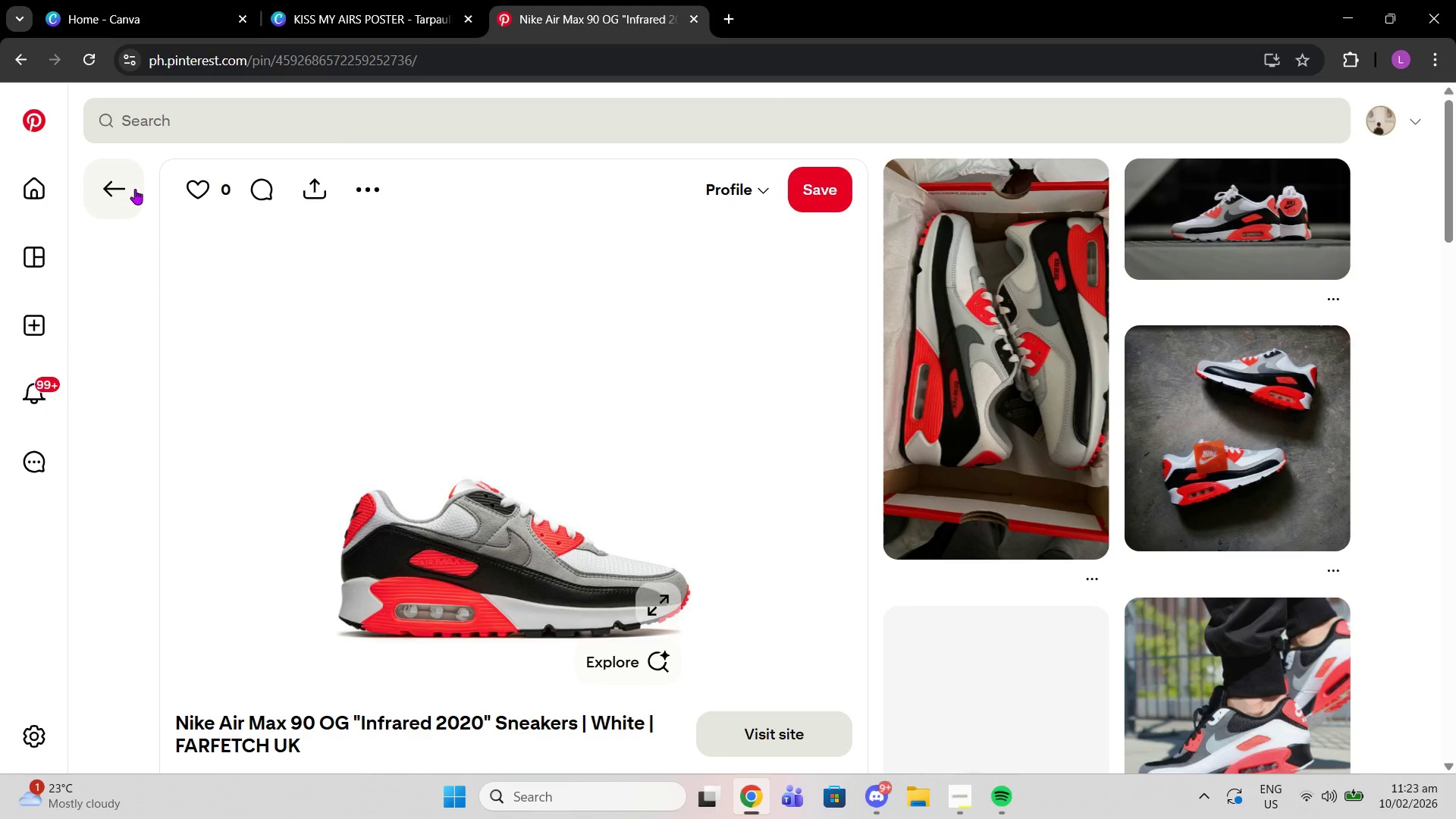 
left_click([135, 189])
 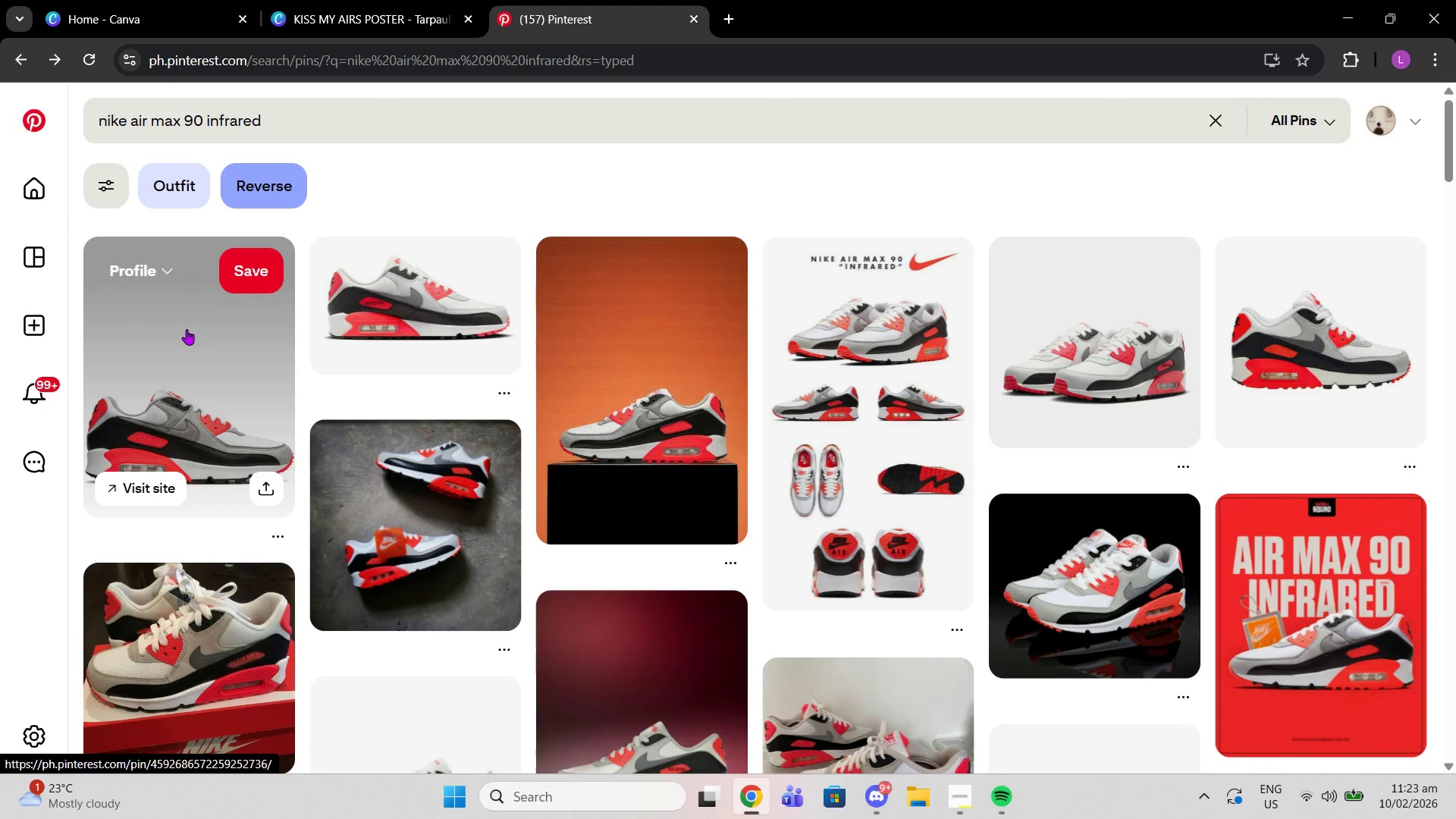 
scroll: coordinate [554, 435], scroll_direction: down, amount: 2.0
 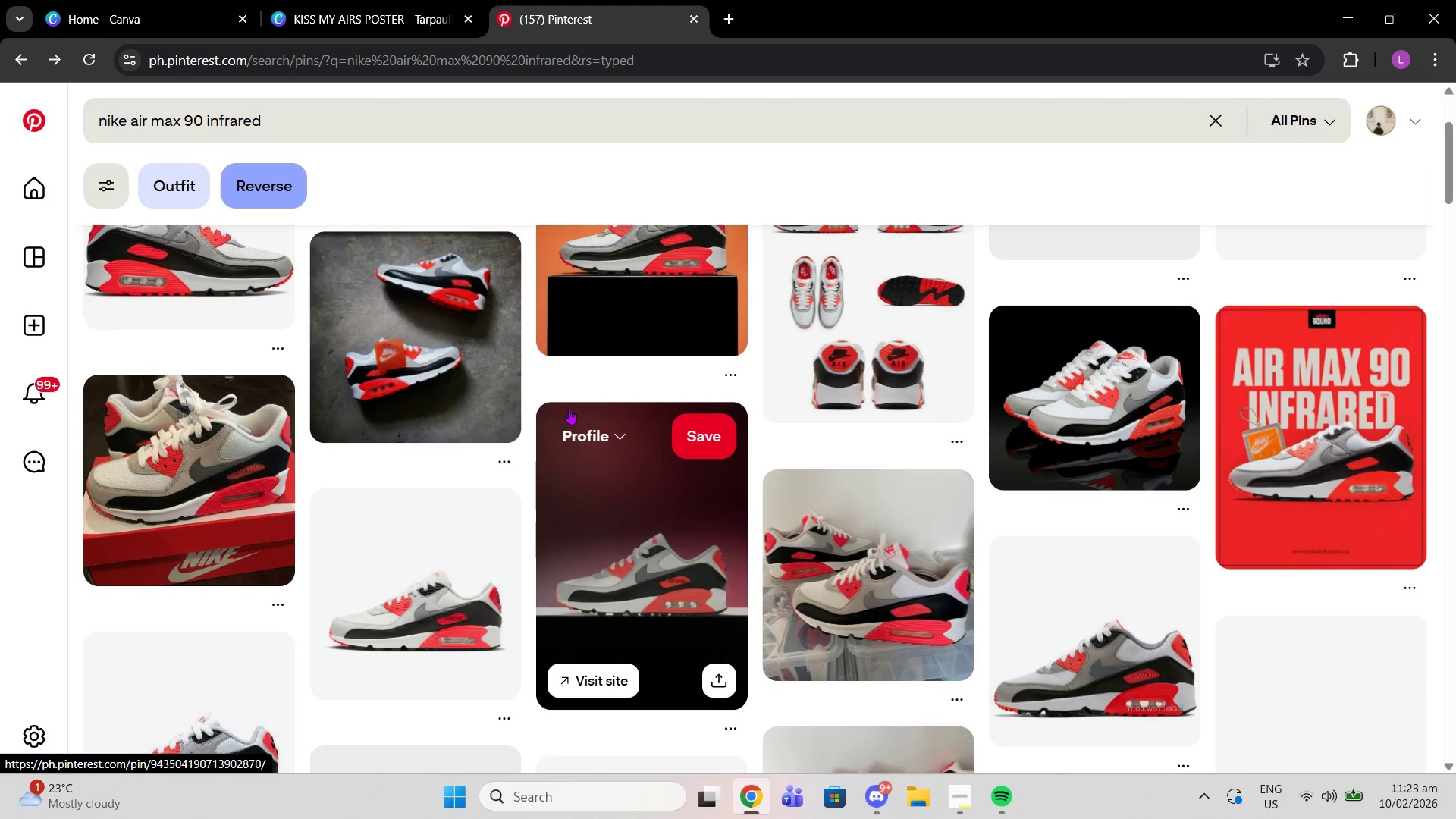 
scroll: coordinate [569, 409], scroll_direction: up, amount: 1.0
 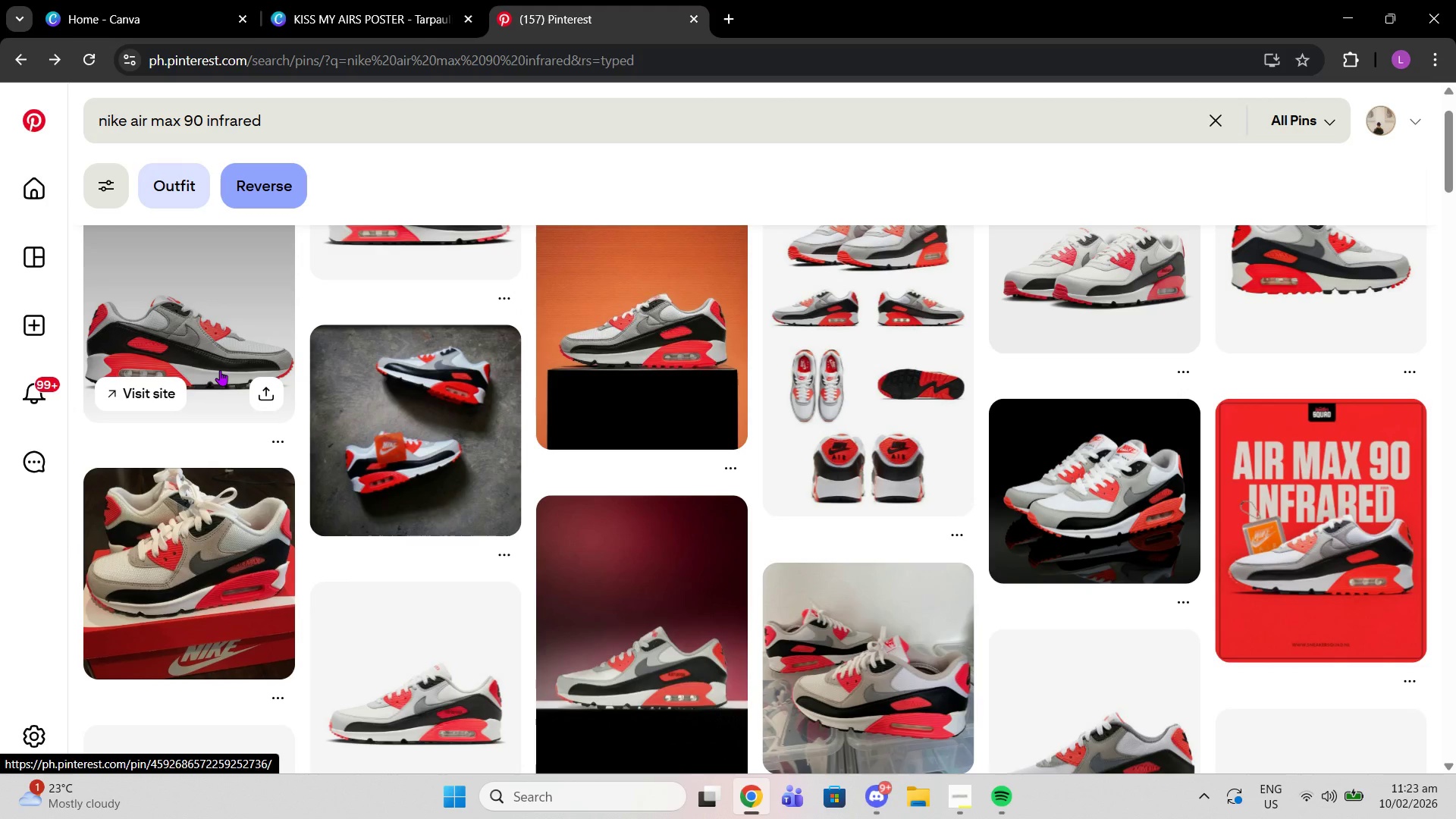 
left_click([220, 370])
 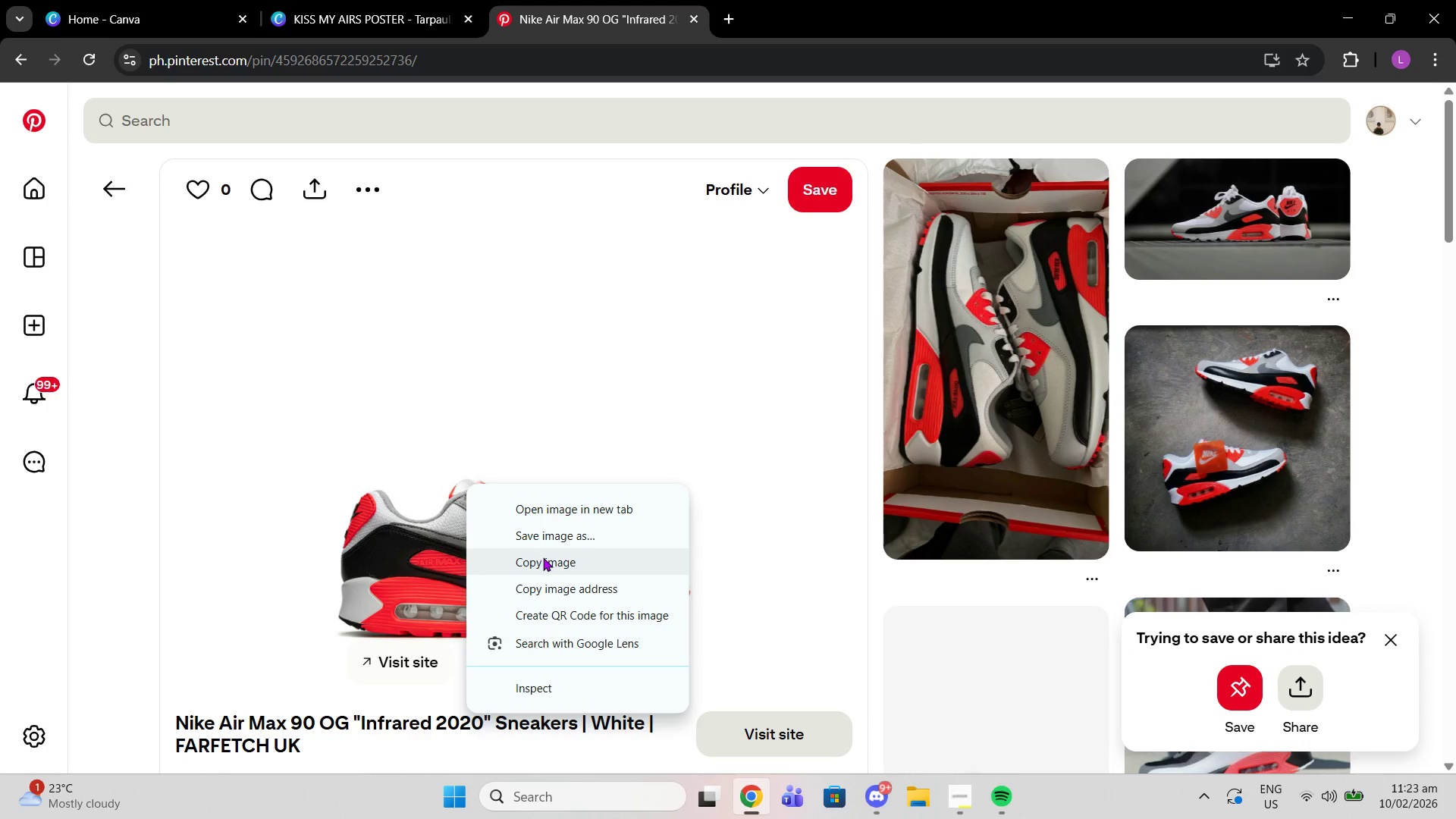 
left_click([543, 557])
 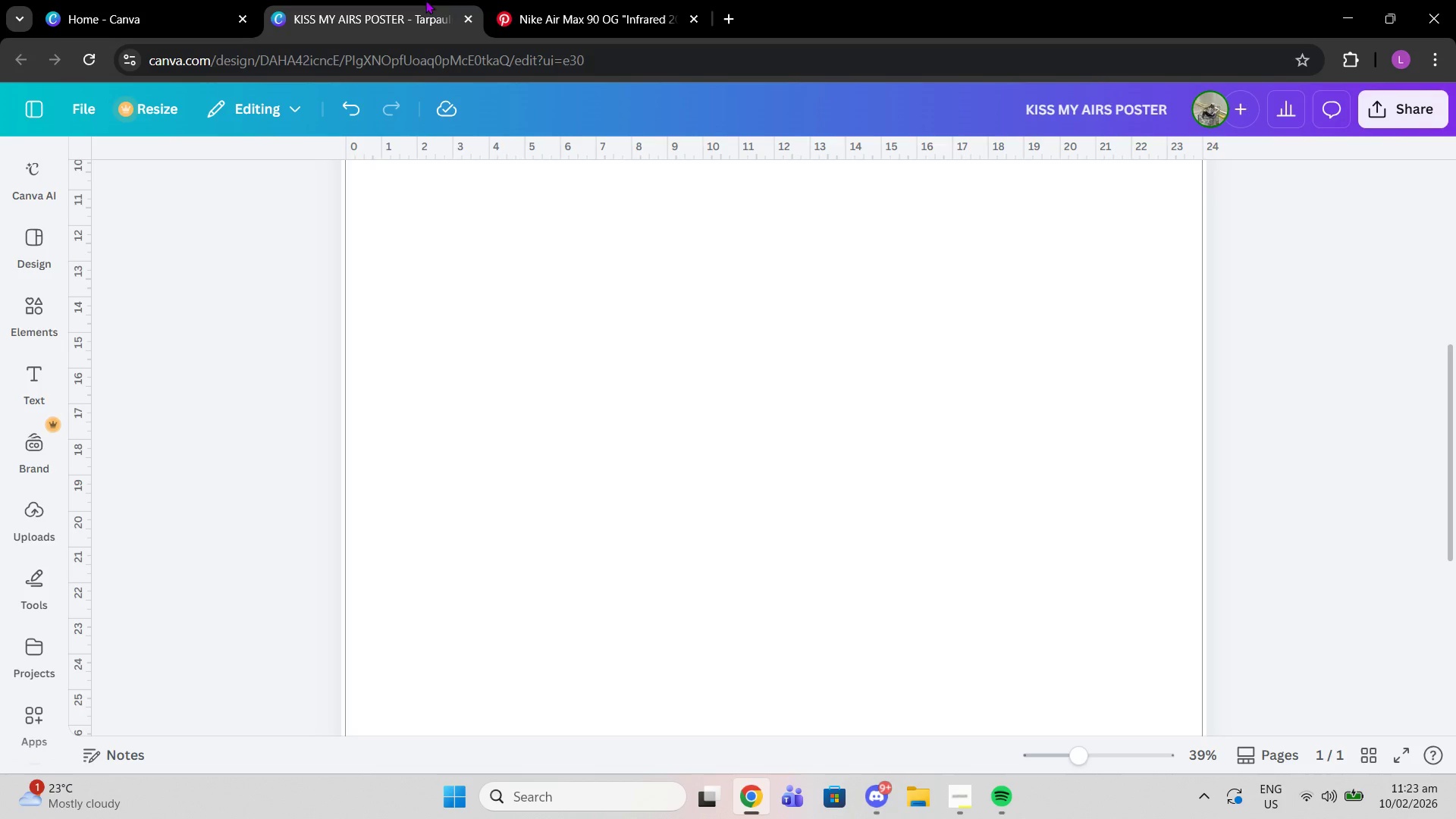 
left_click([425, 0])
 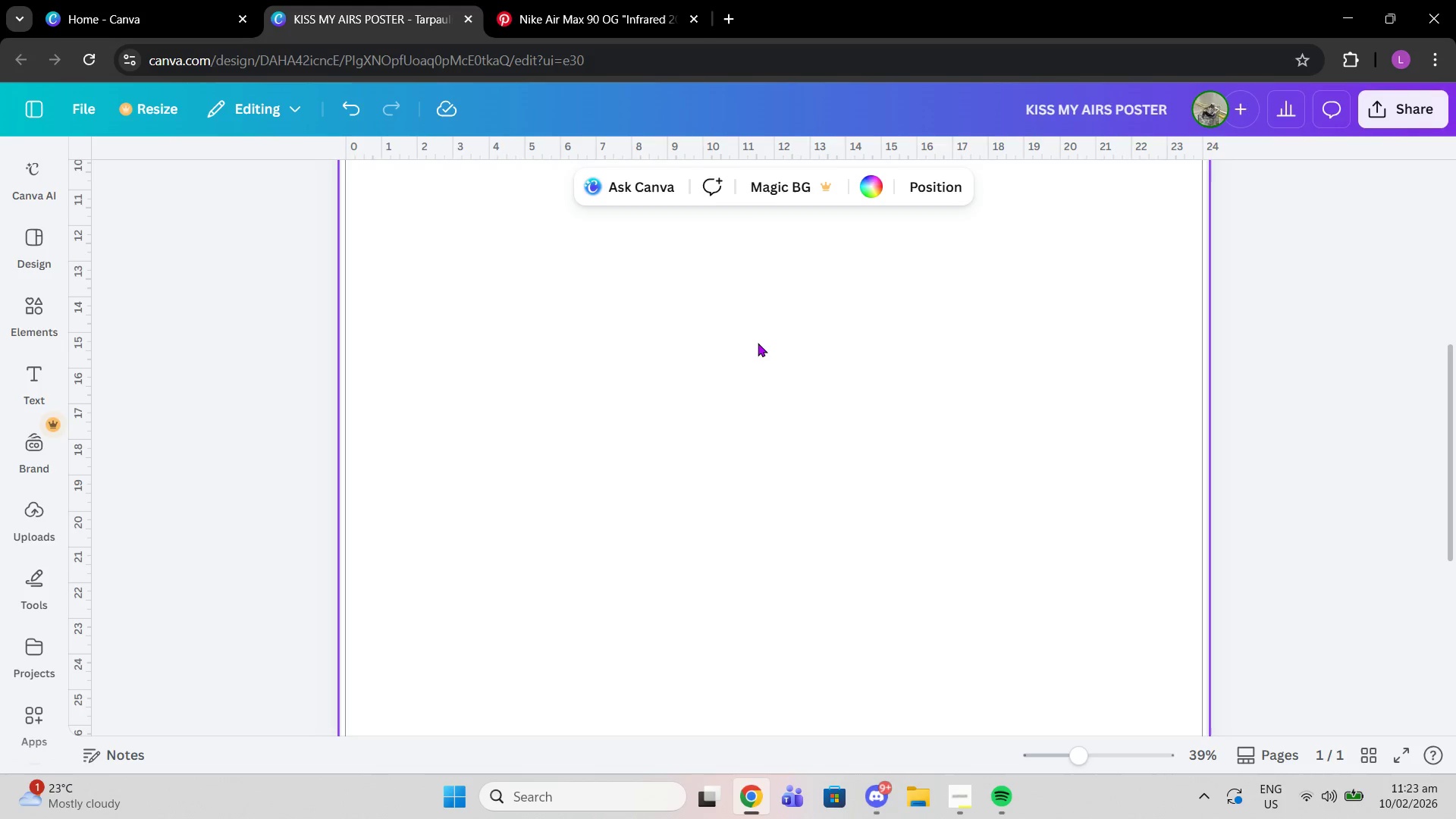 
left_click([758, 343])
 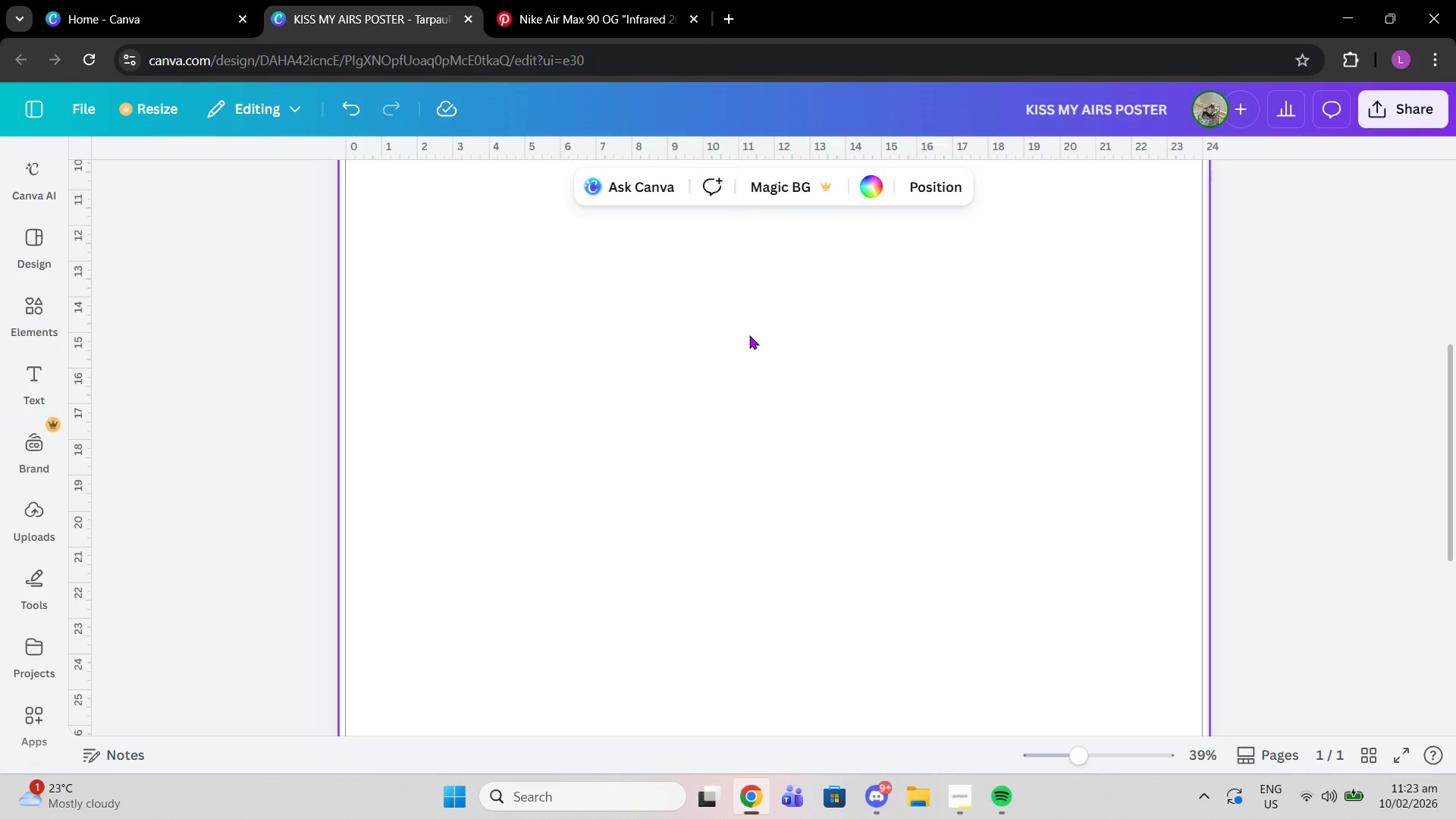 
key(Control+ControlLeft)
 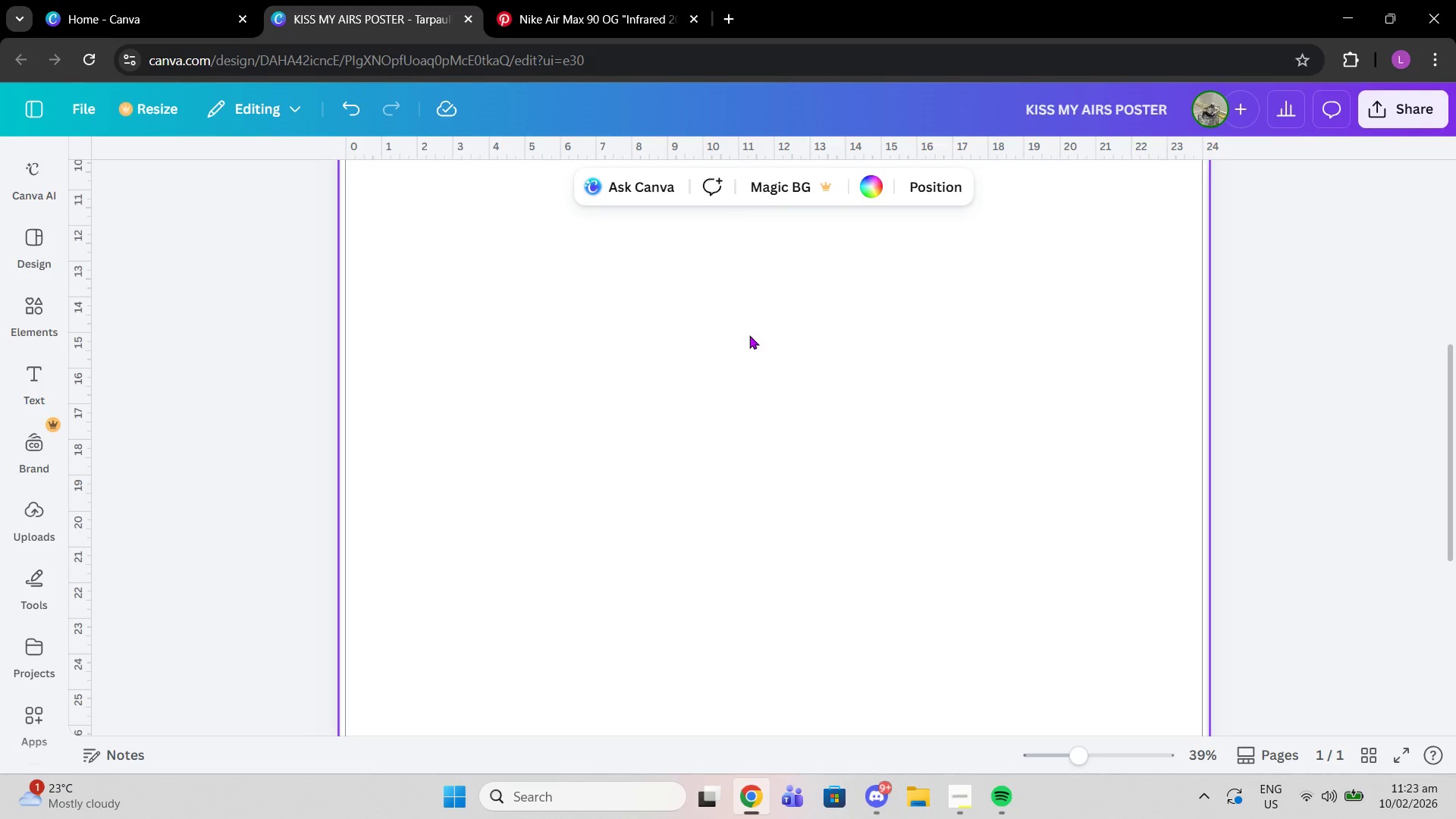 
key(Control+V)
 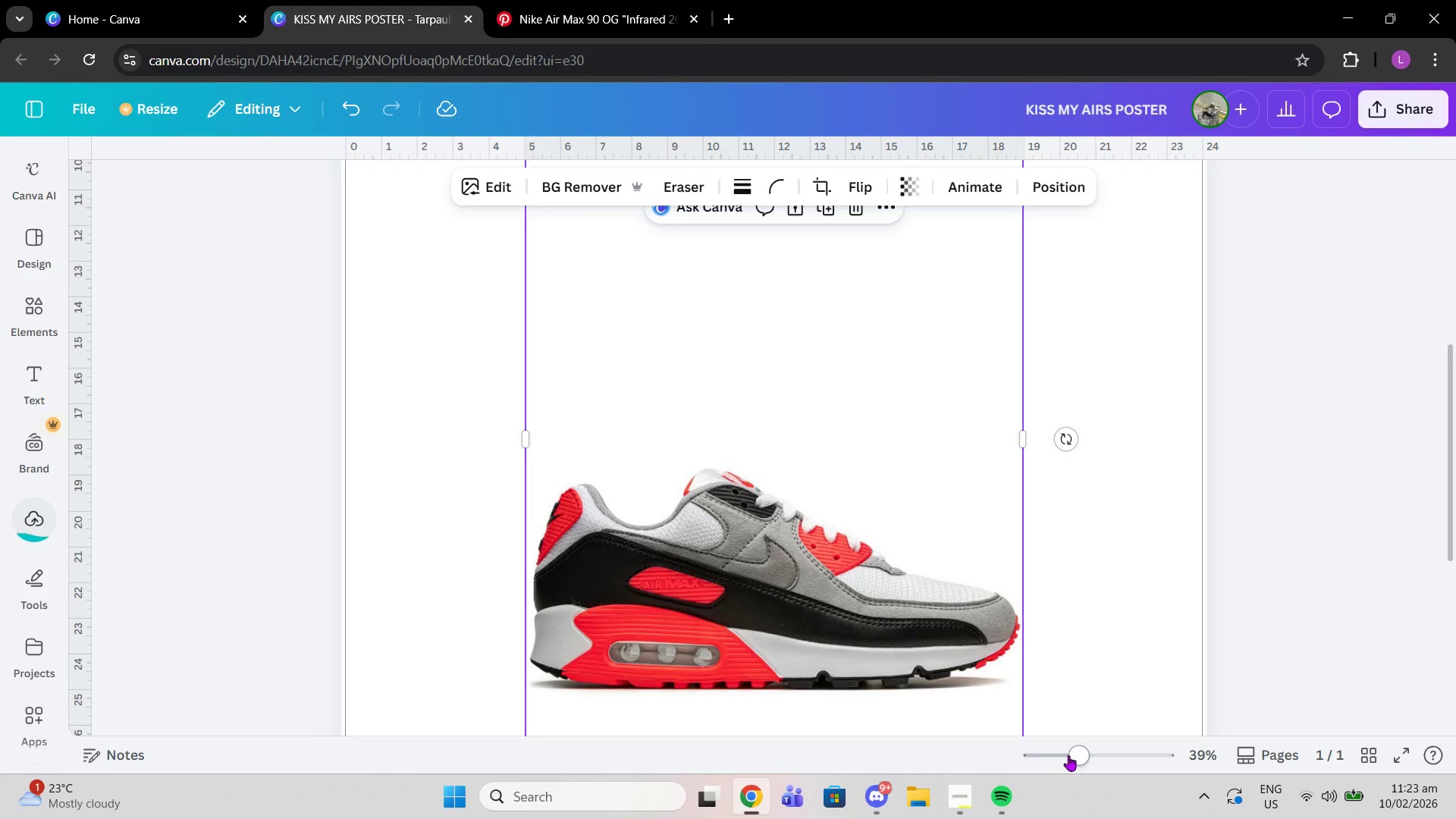 
left_click_drag(start_coordinate=[1068, 755], to_coordinate=[1073, 745])
 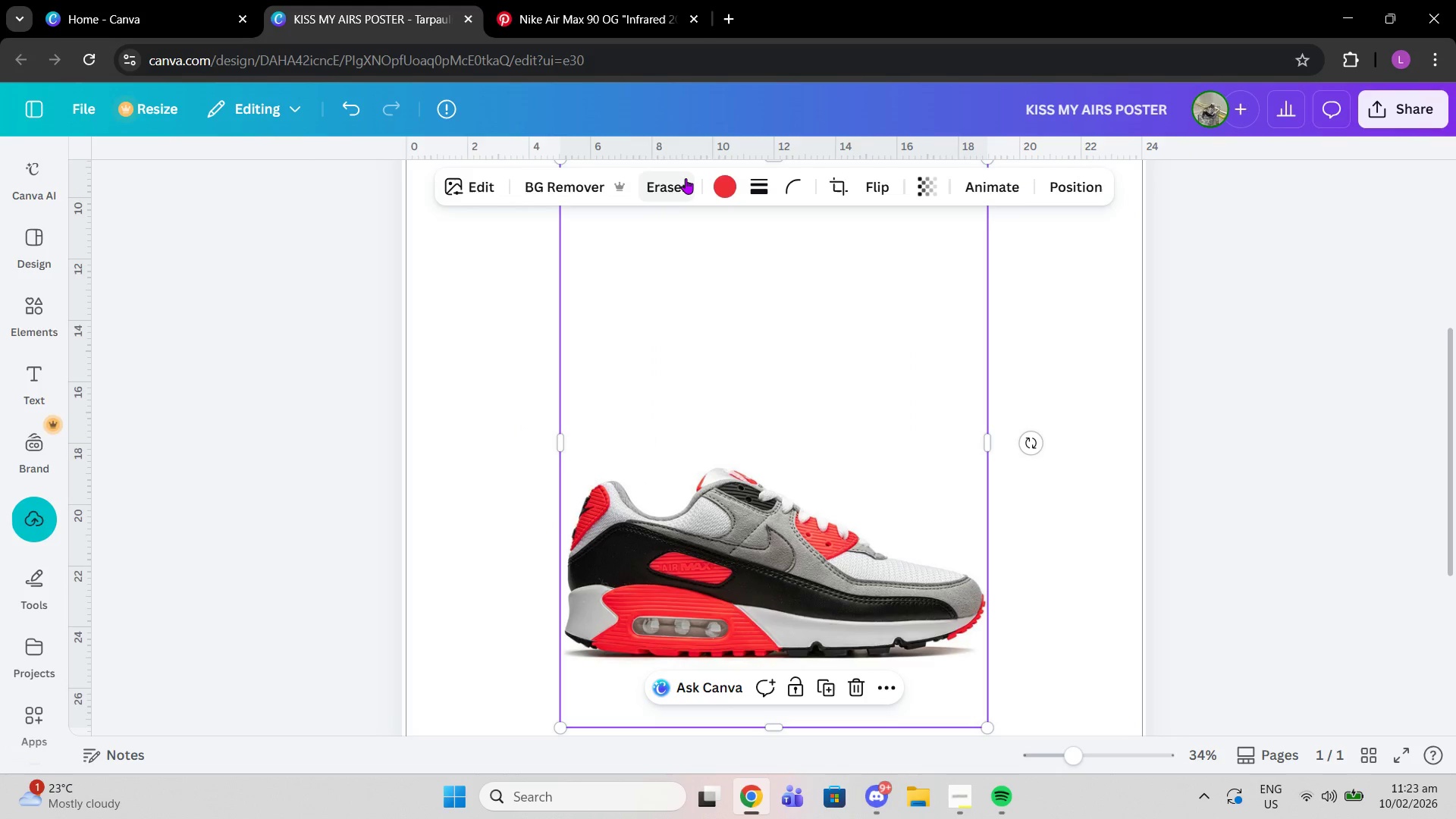 
left_click([686, 178])
 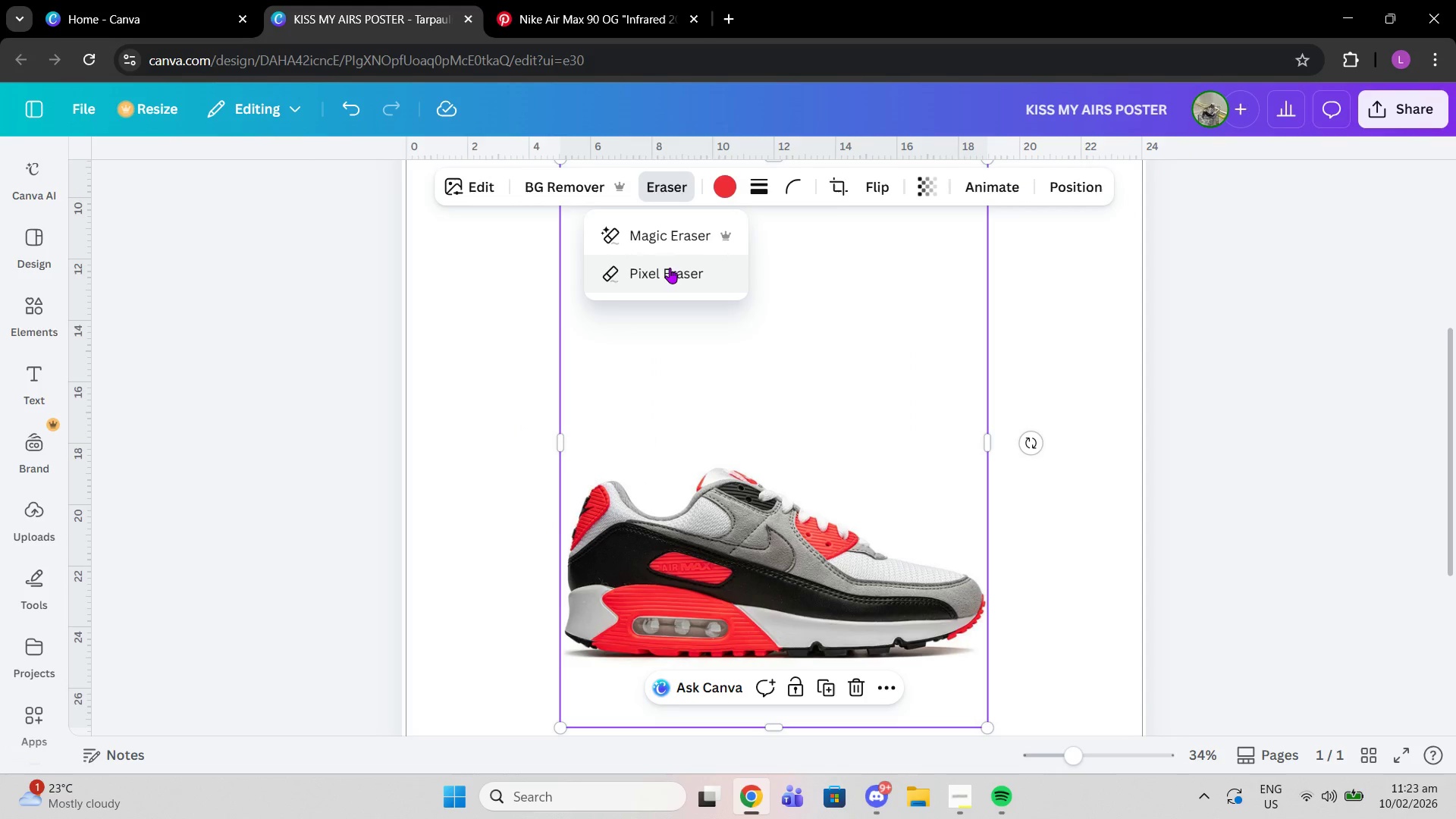 
left_click([670, 268])
 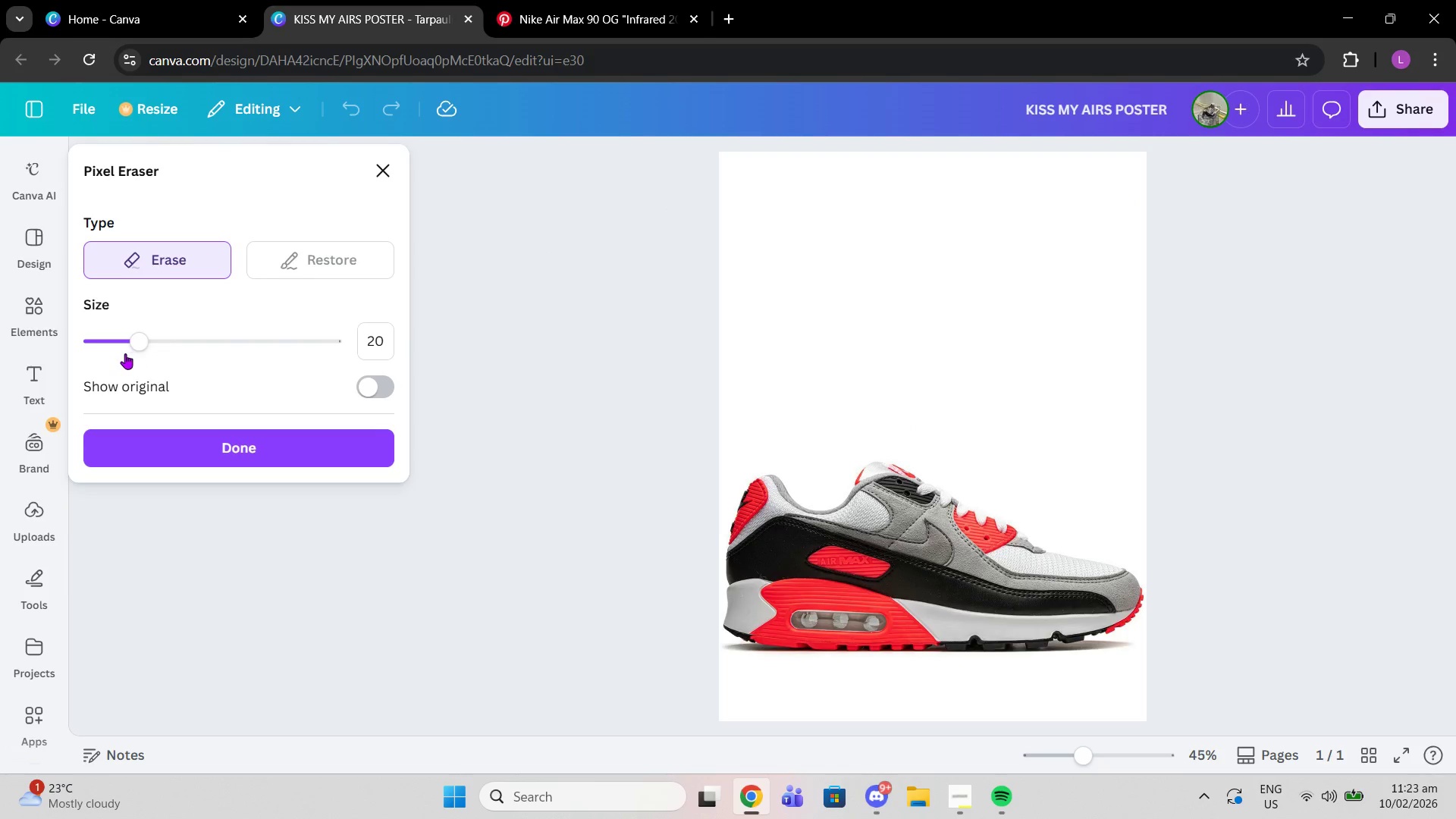 
left_click_drag(start_coordinate=[124, 353], to_coordinate=[345, 344])
 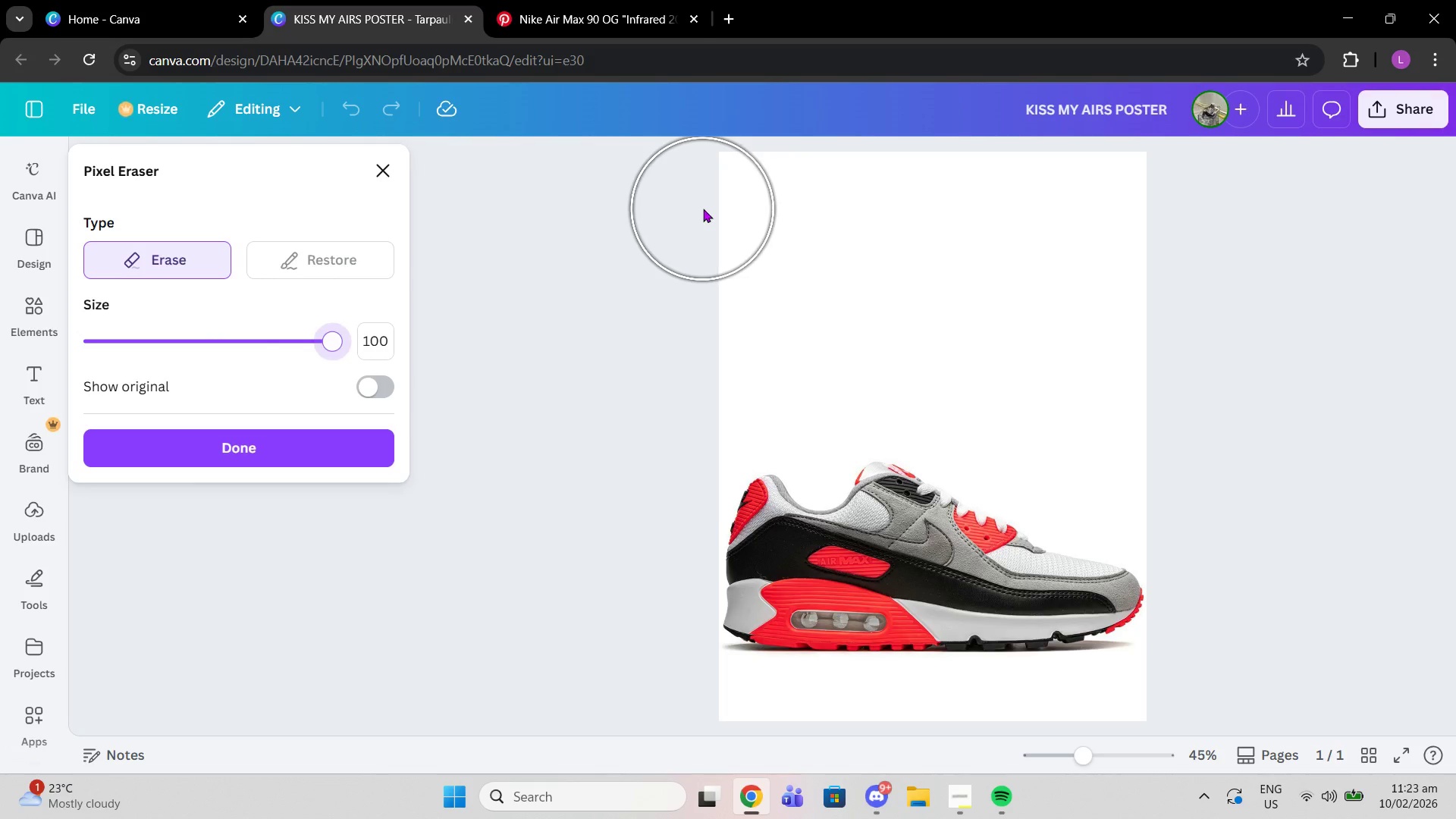 
left_click_drag(start_coordinate=[703, 209], to_coordinate=[561, 394])
 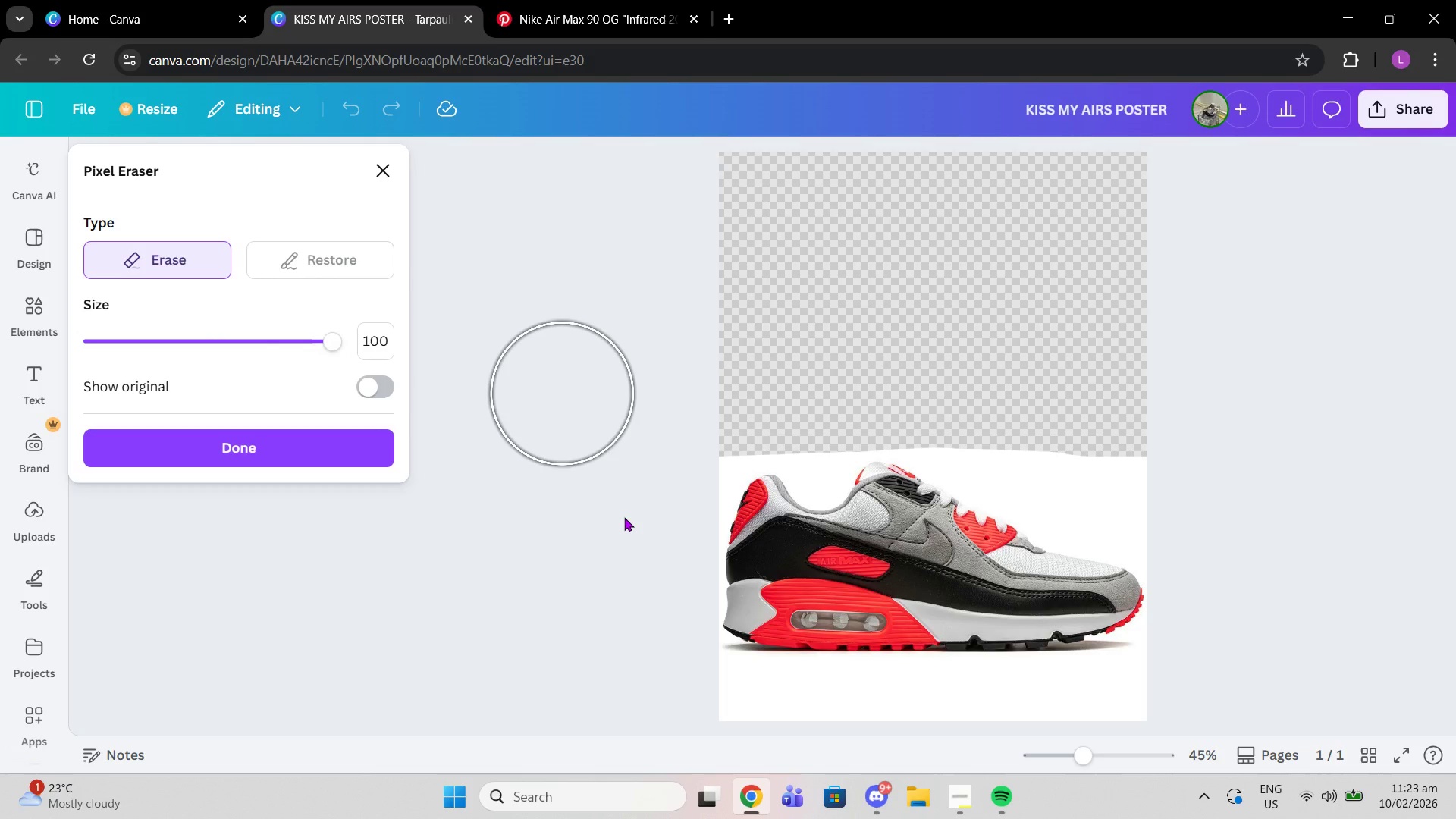 
scroll: coordinate [815, 593], scroll_direction: down, amount: 2.0
 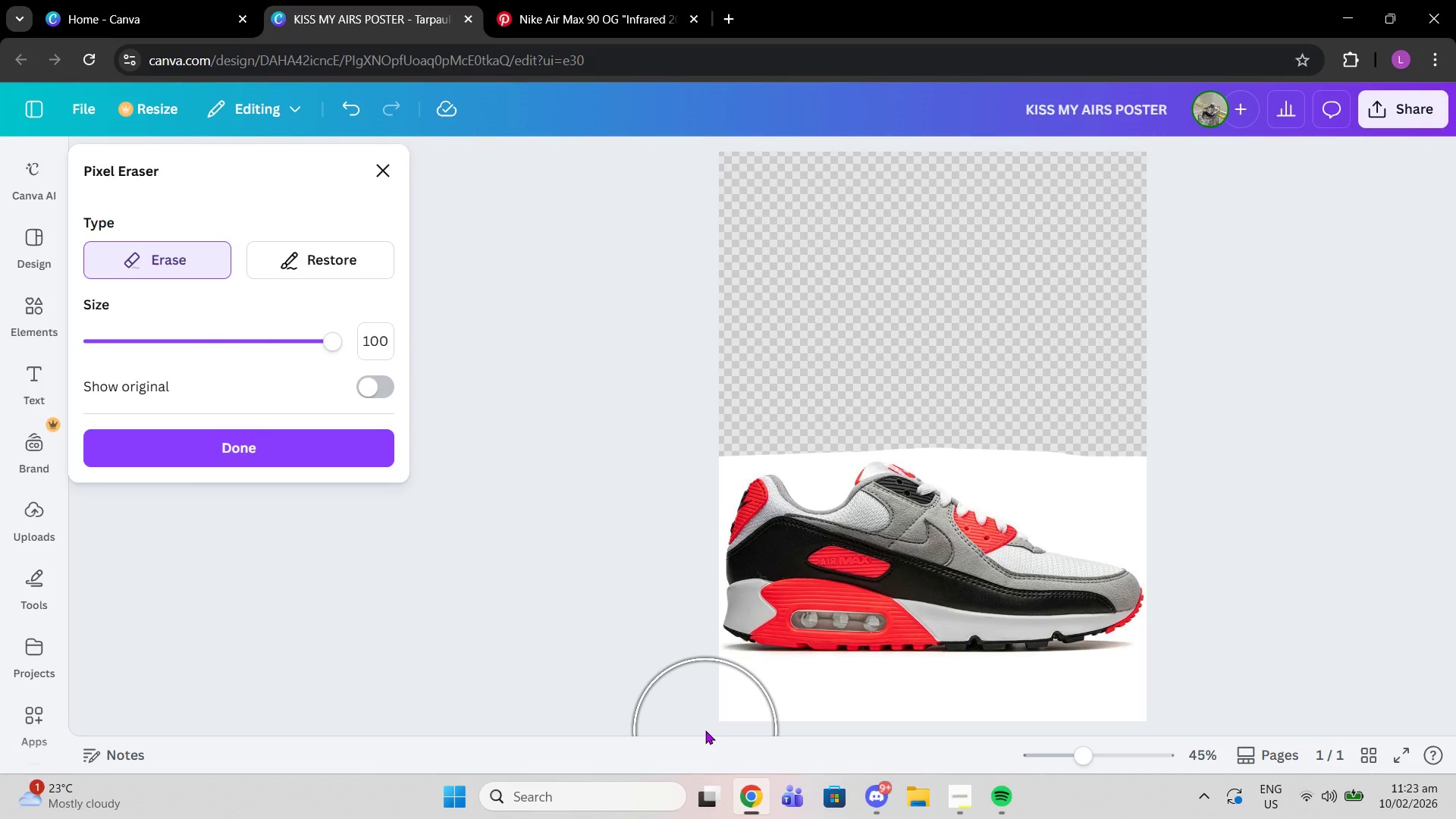 
left_click_drag(start_coordinate=[705, 730], to_coordinate=[855, 742])
 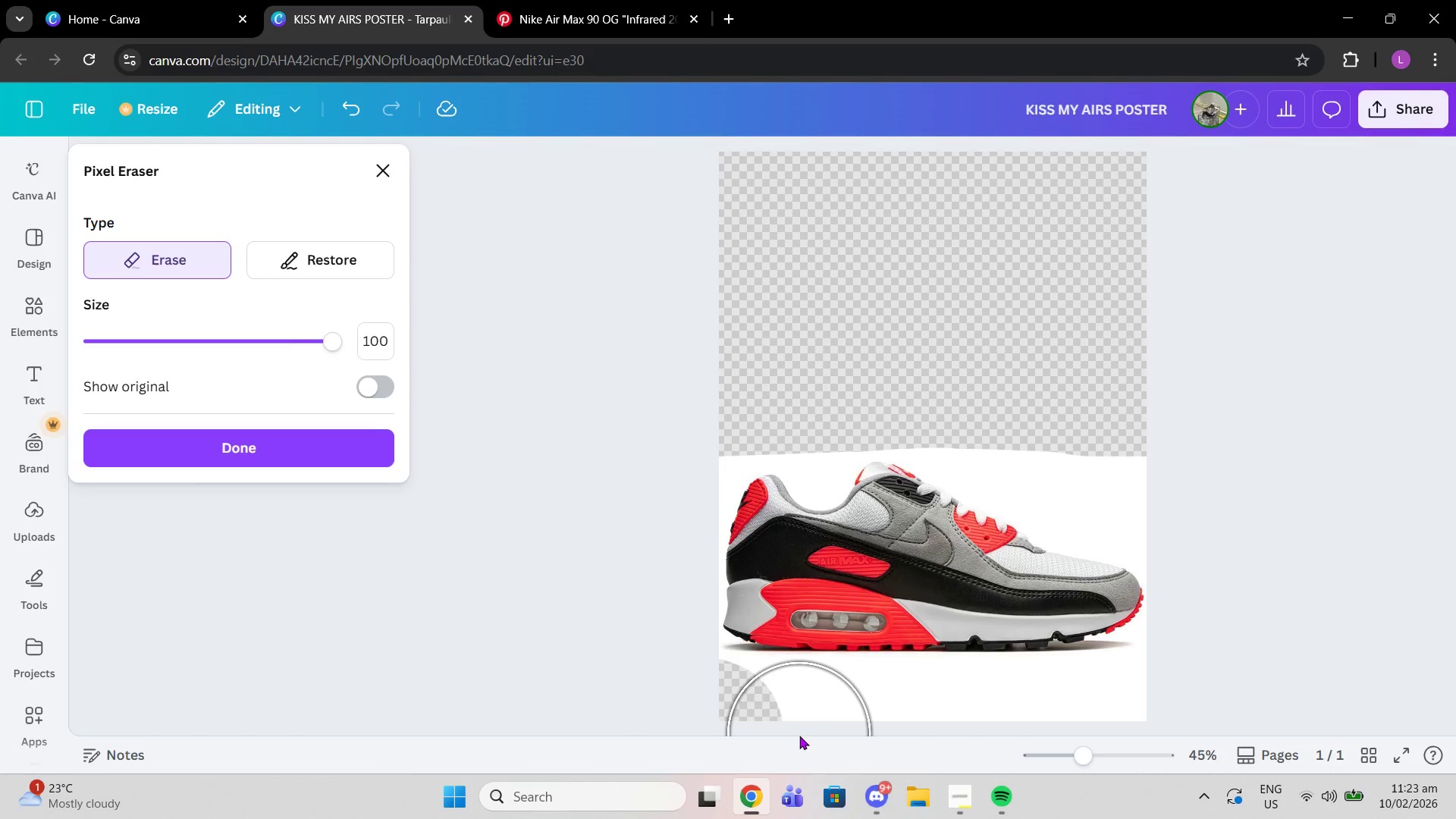 
left_click_drag(start_coordinate=[799, 736], to_coordinate=[1238, 730])
 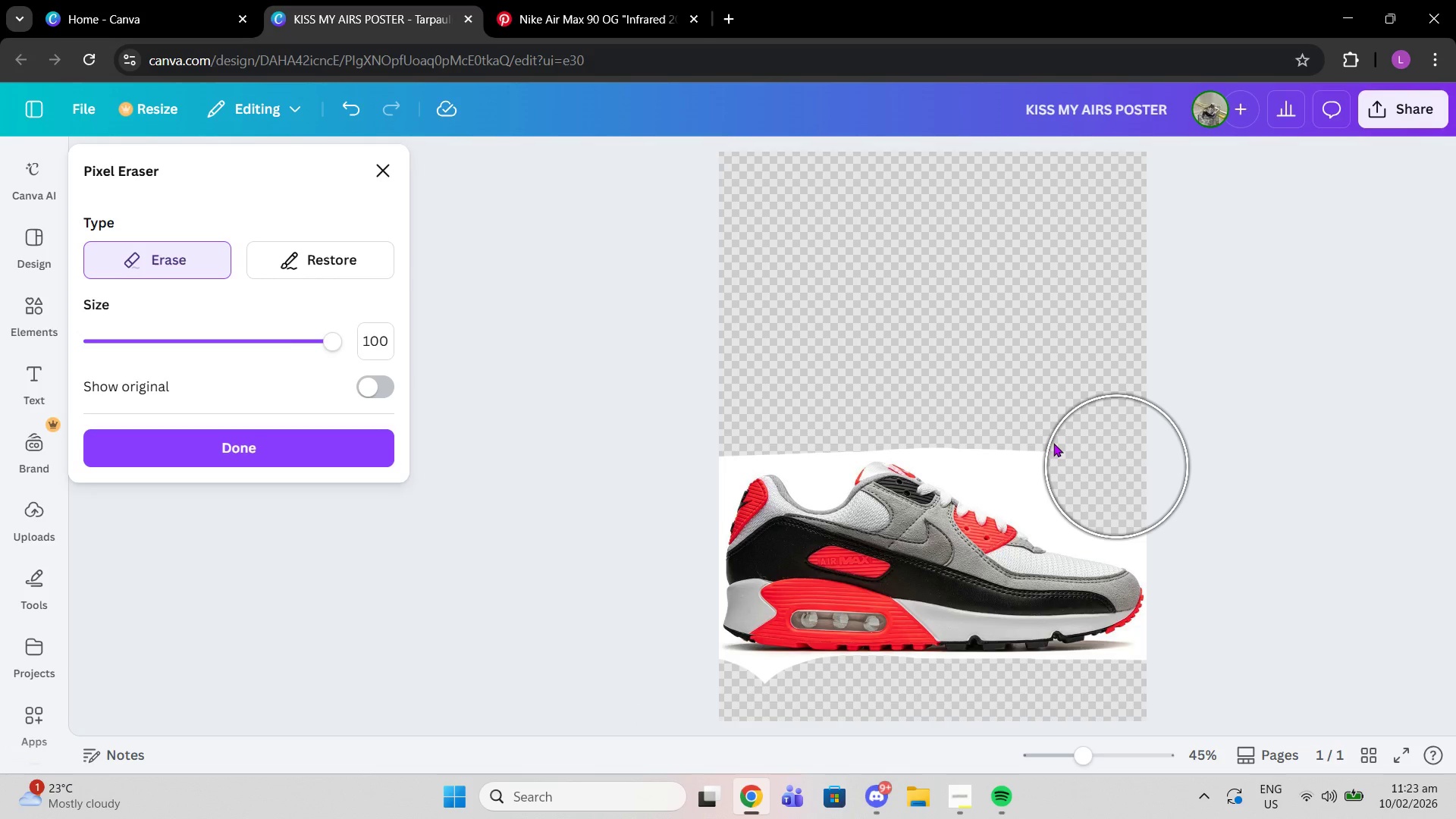 
left_click_drag(start_coordinate=[1117, 467], to_coordinate=[928, 384])
 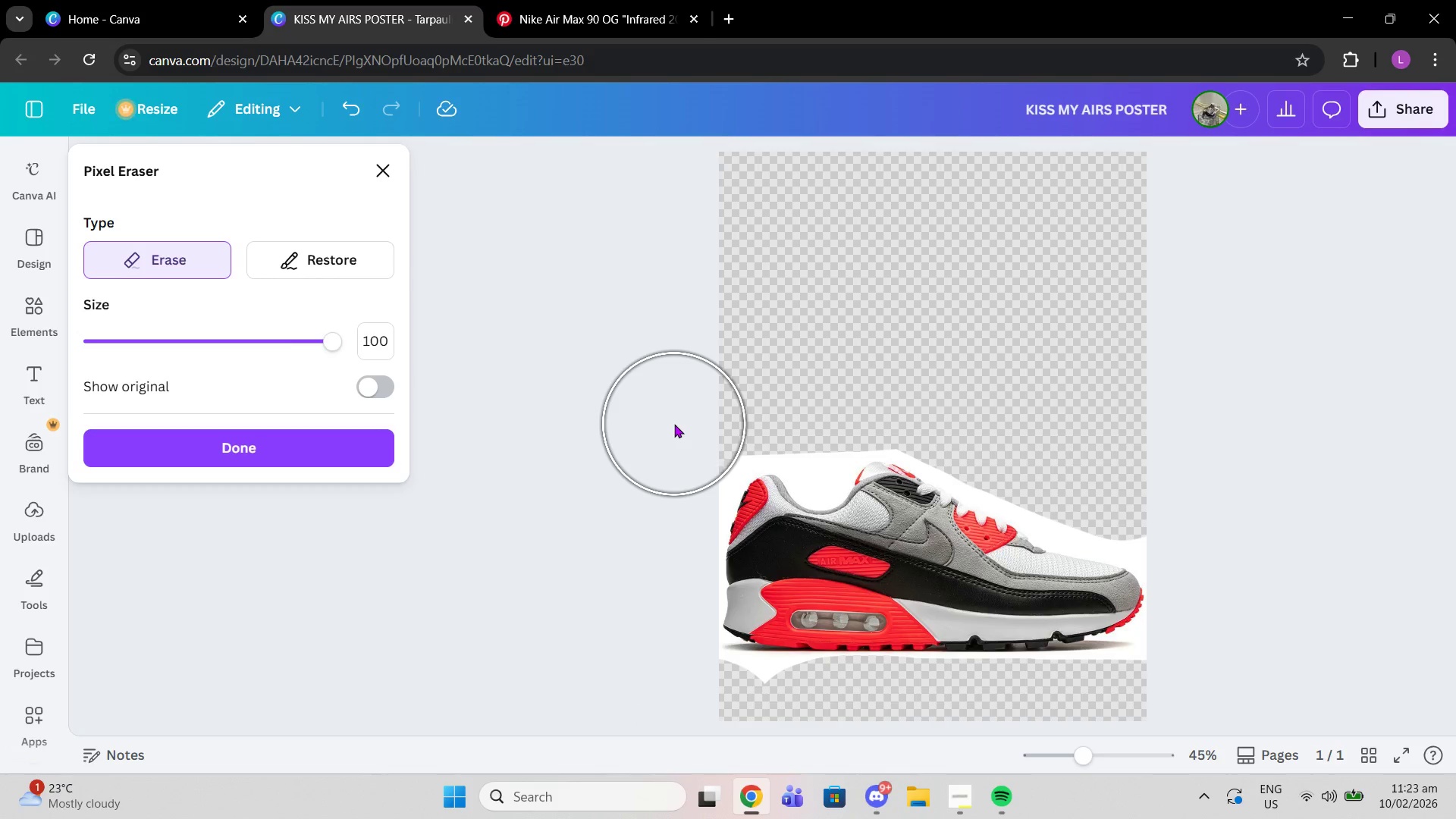 
left_click([674, 424])
 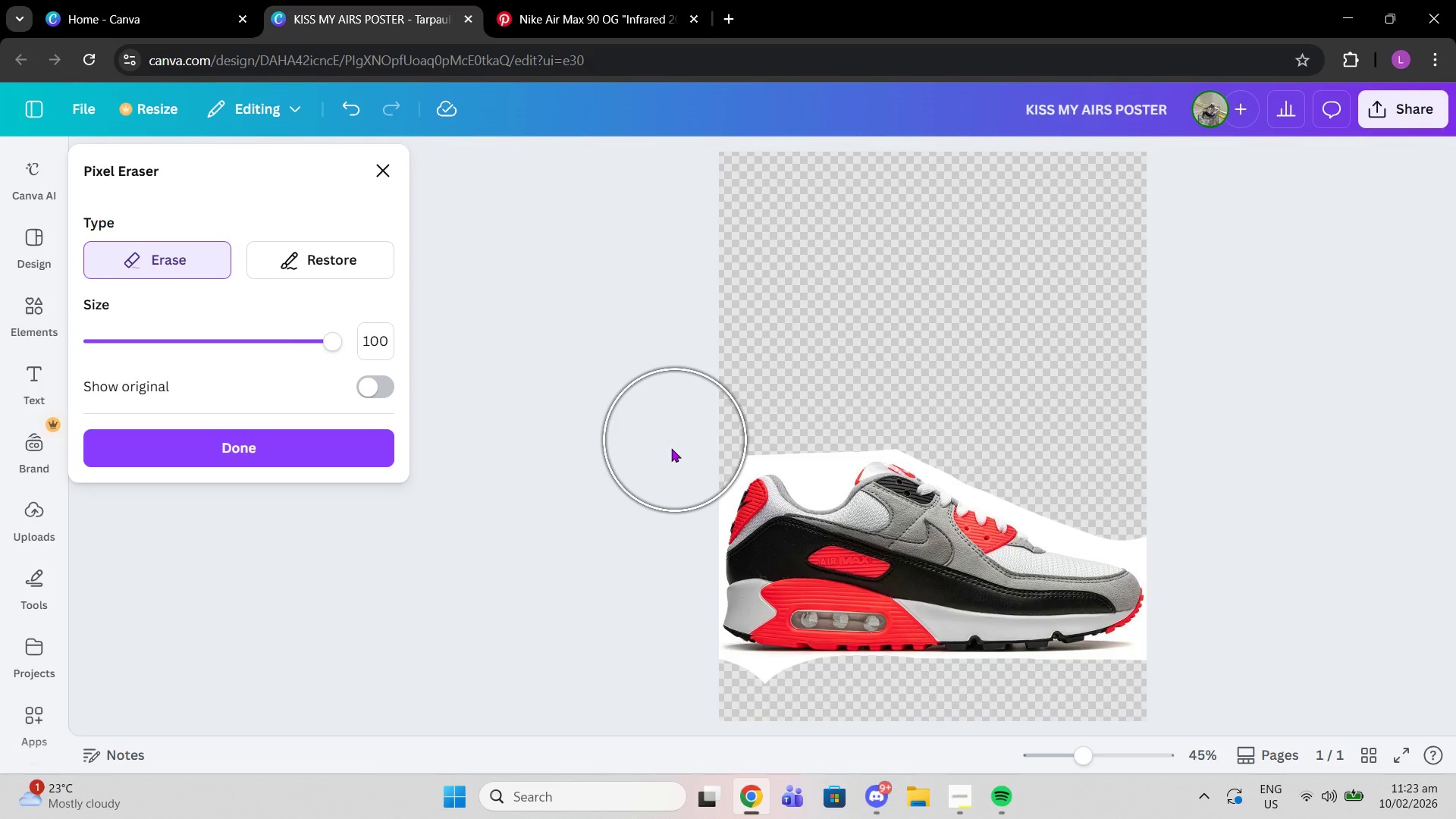 
left_click([676, 441])
 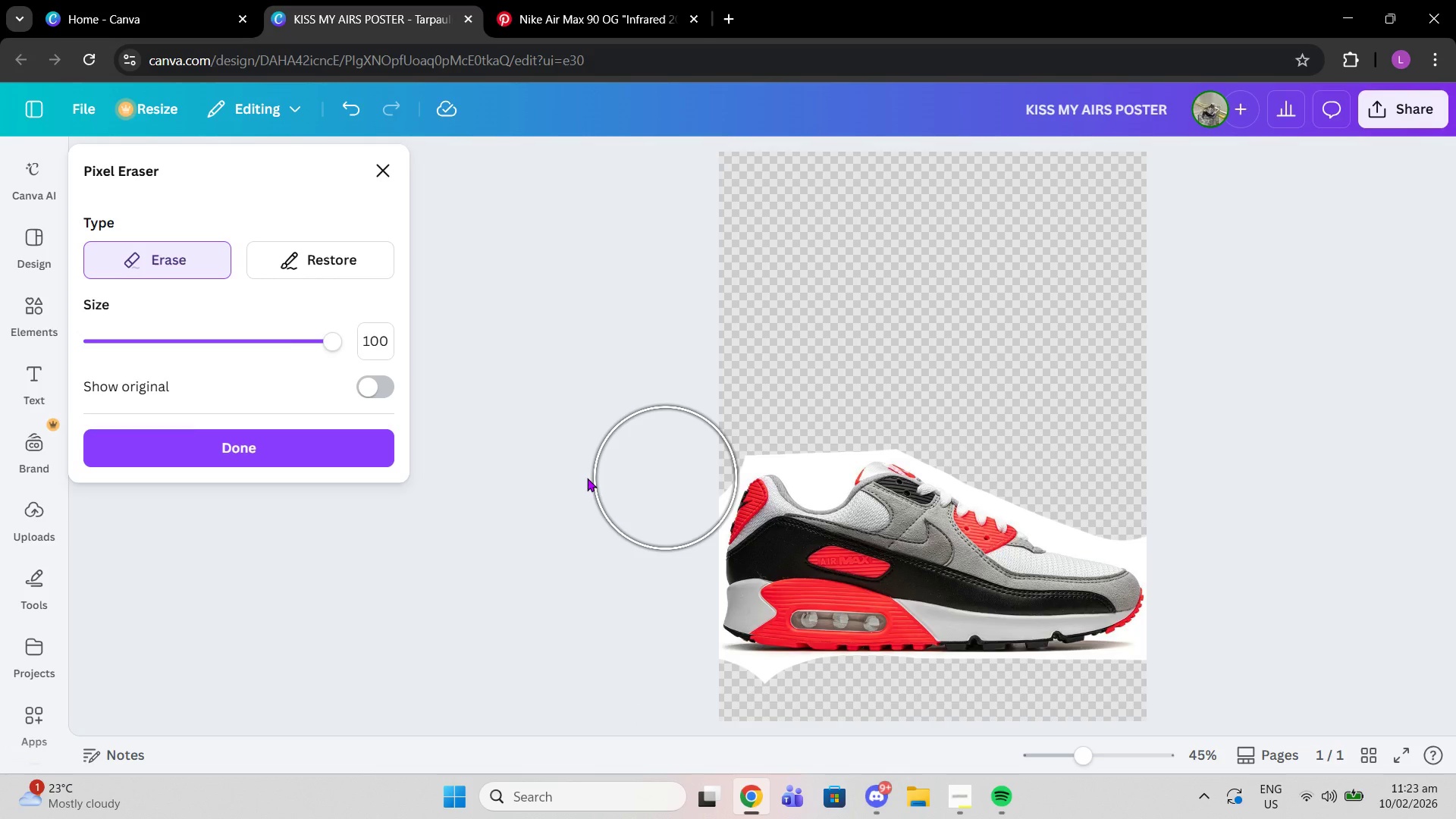 
left_click([666, 479])
 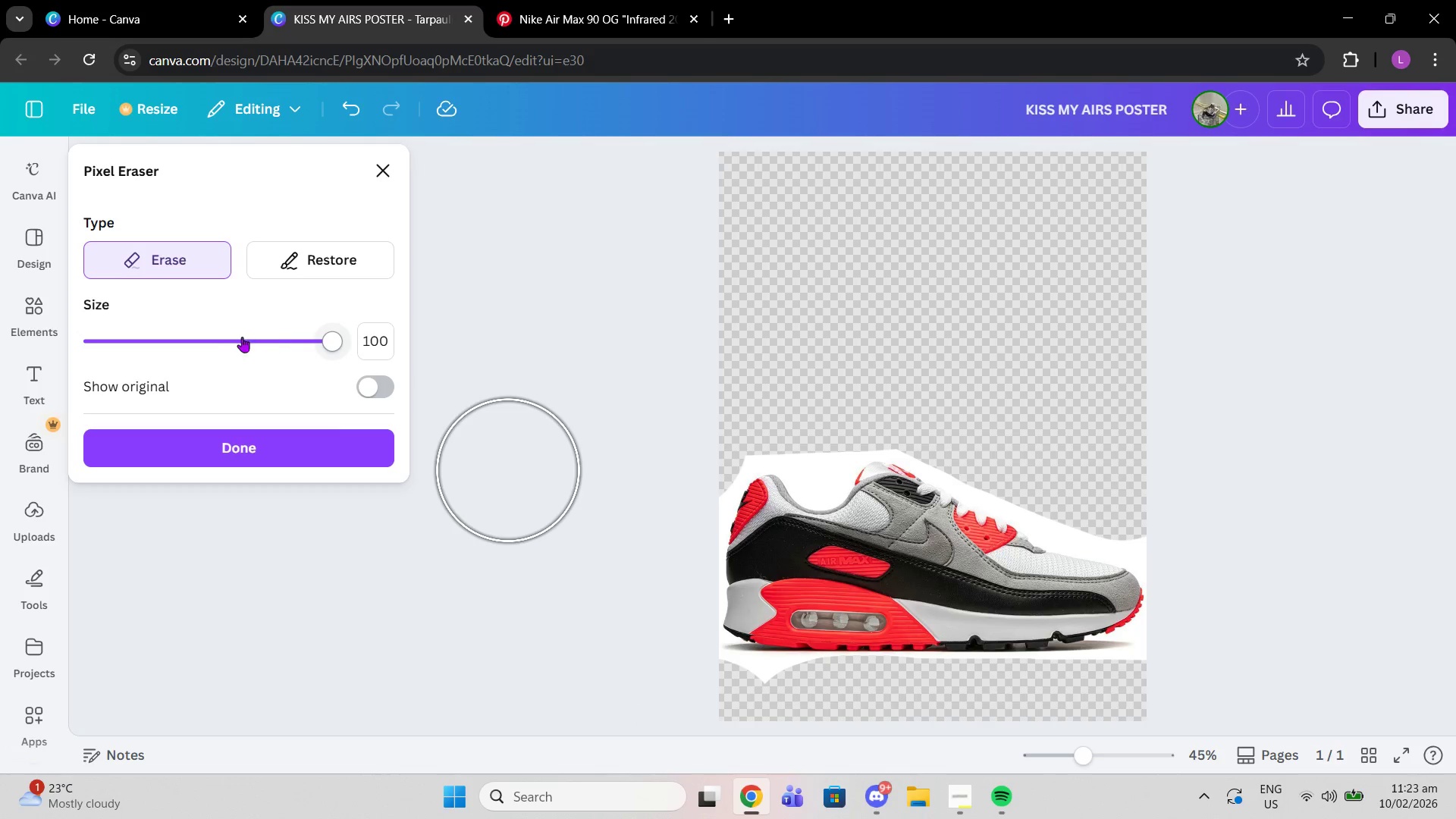 
left_click_drag(start_coordinate=[280, 340], to_coordinate=[214, 334])
 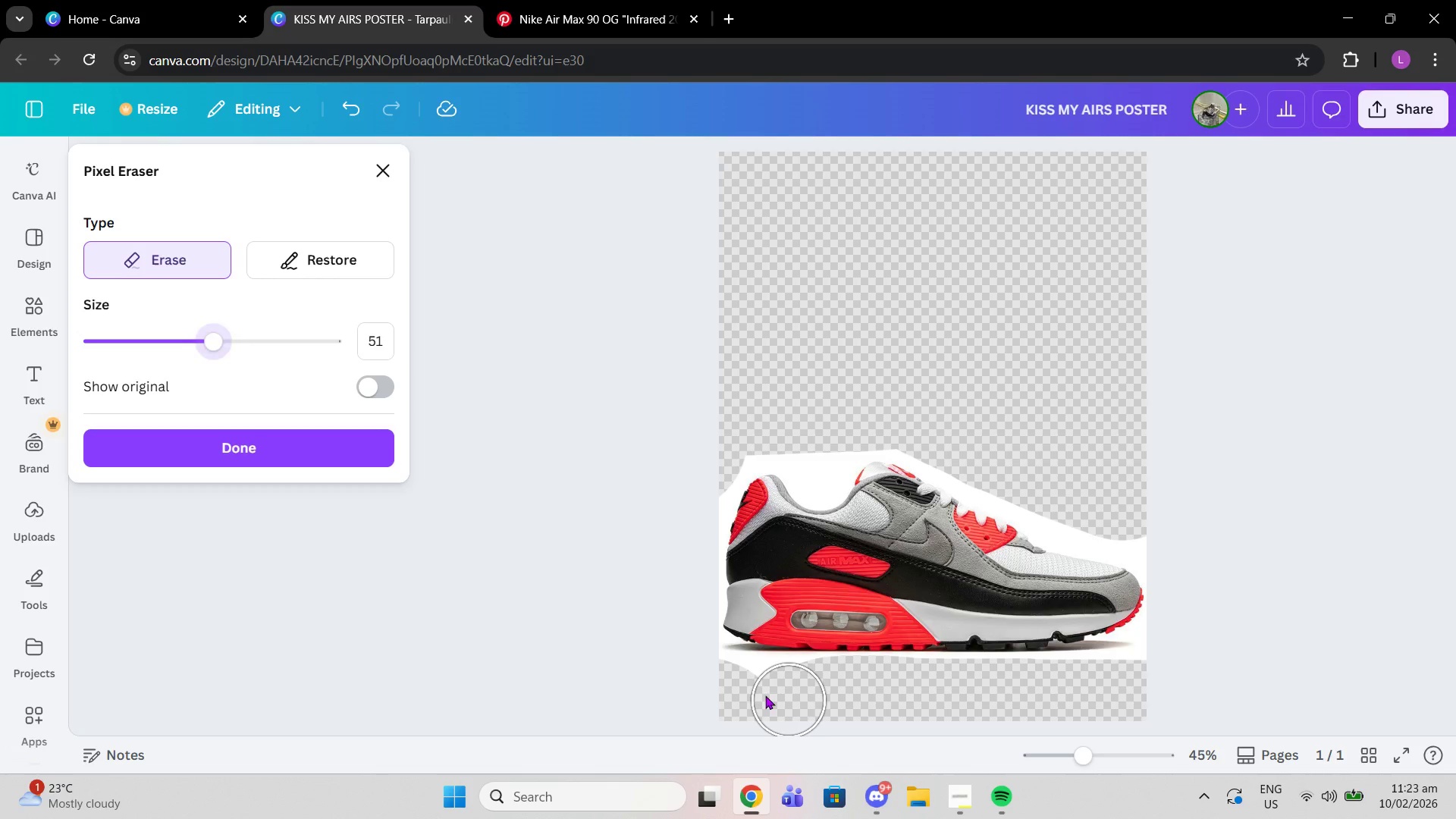 
left_click_drag(start_coordinate=[789, 701], to_coordinate=[674, 681])
 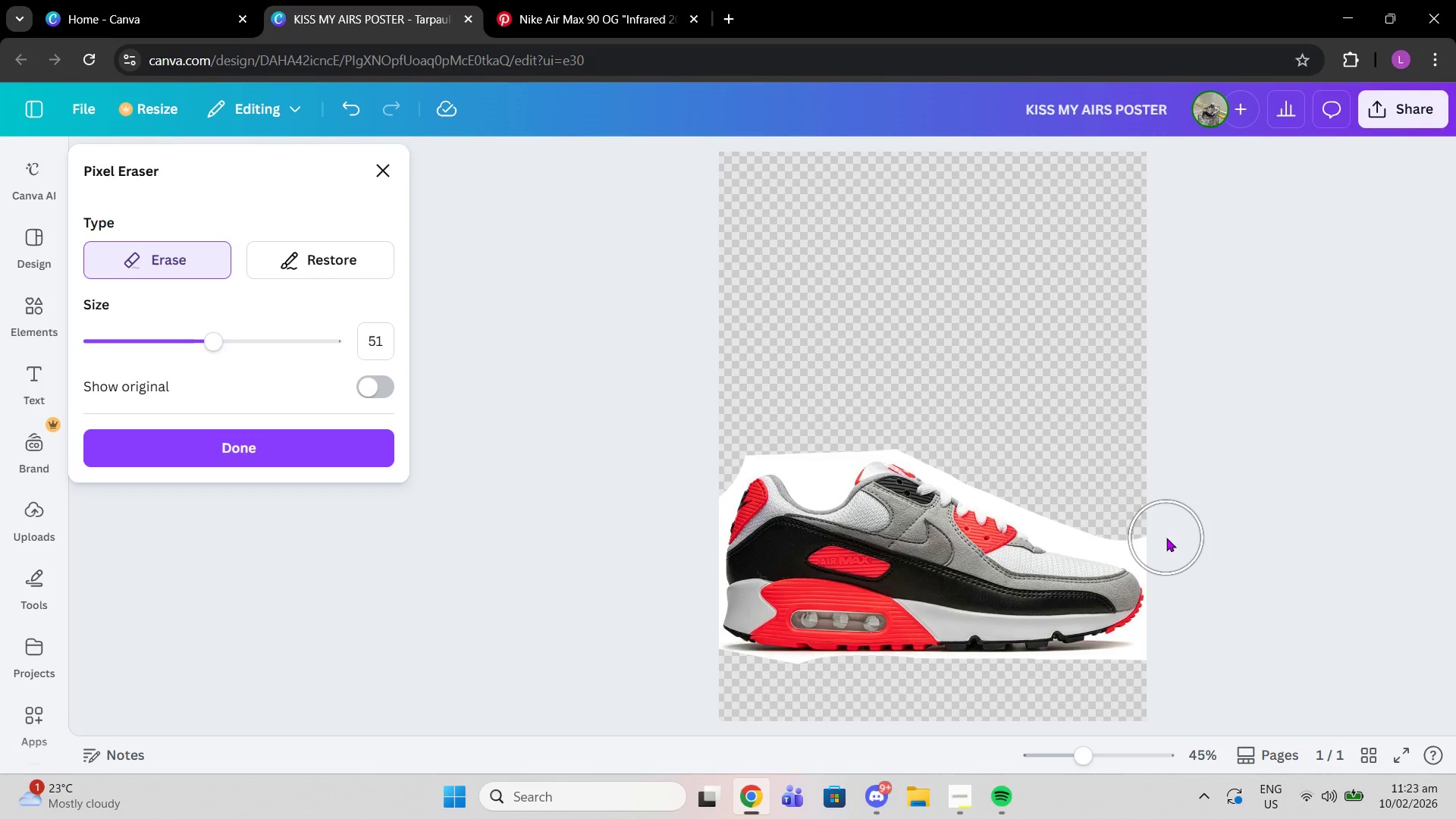 
left_click_drag(start_coordinate=[1166, 538], to_coordinate=[915, 425])
 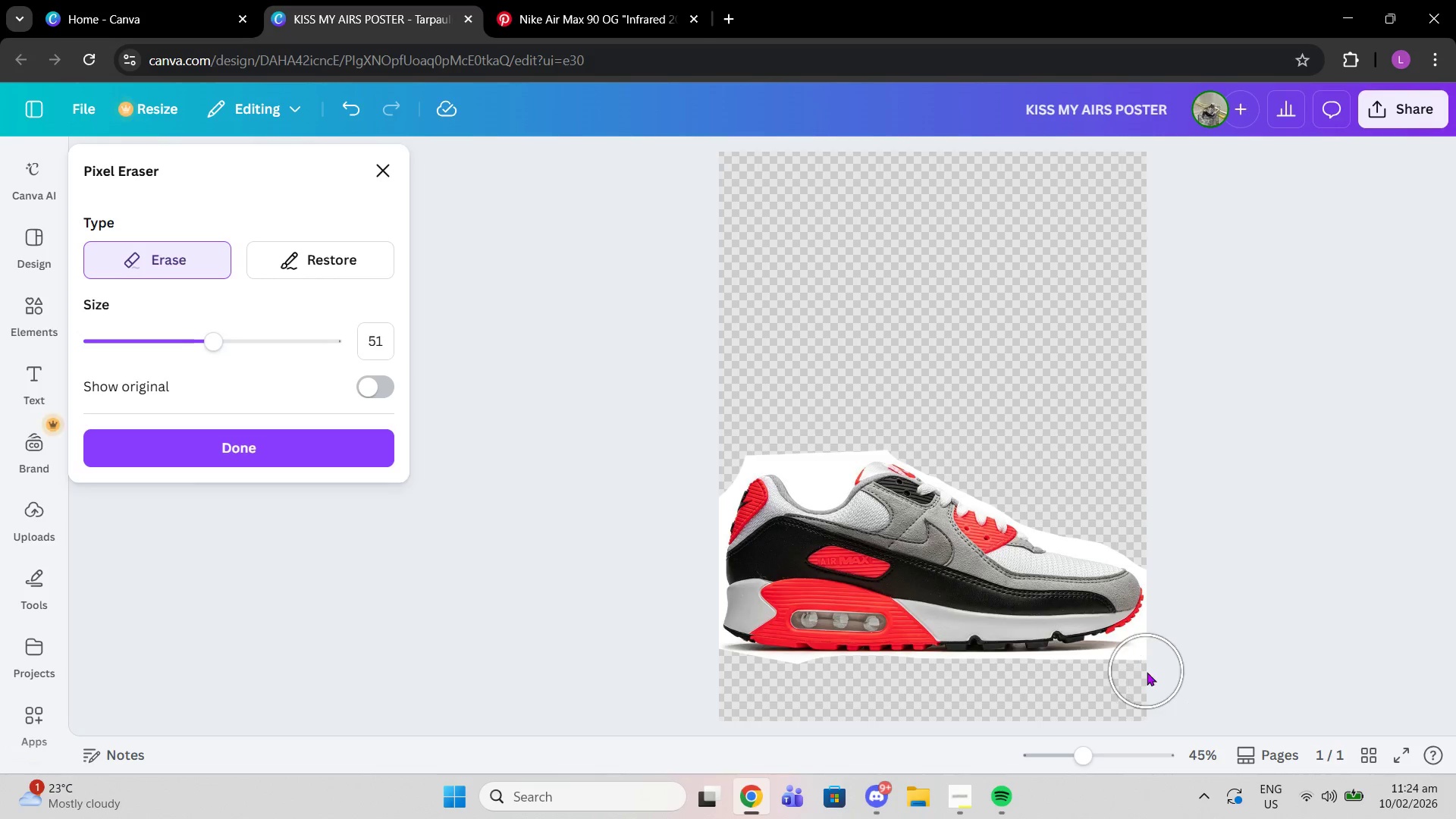 
left_click_drag(start_coordinate=[1147, 672], to_coordinate=[1026, 706])
 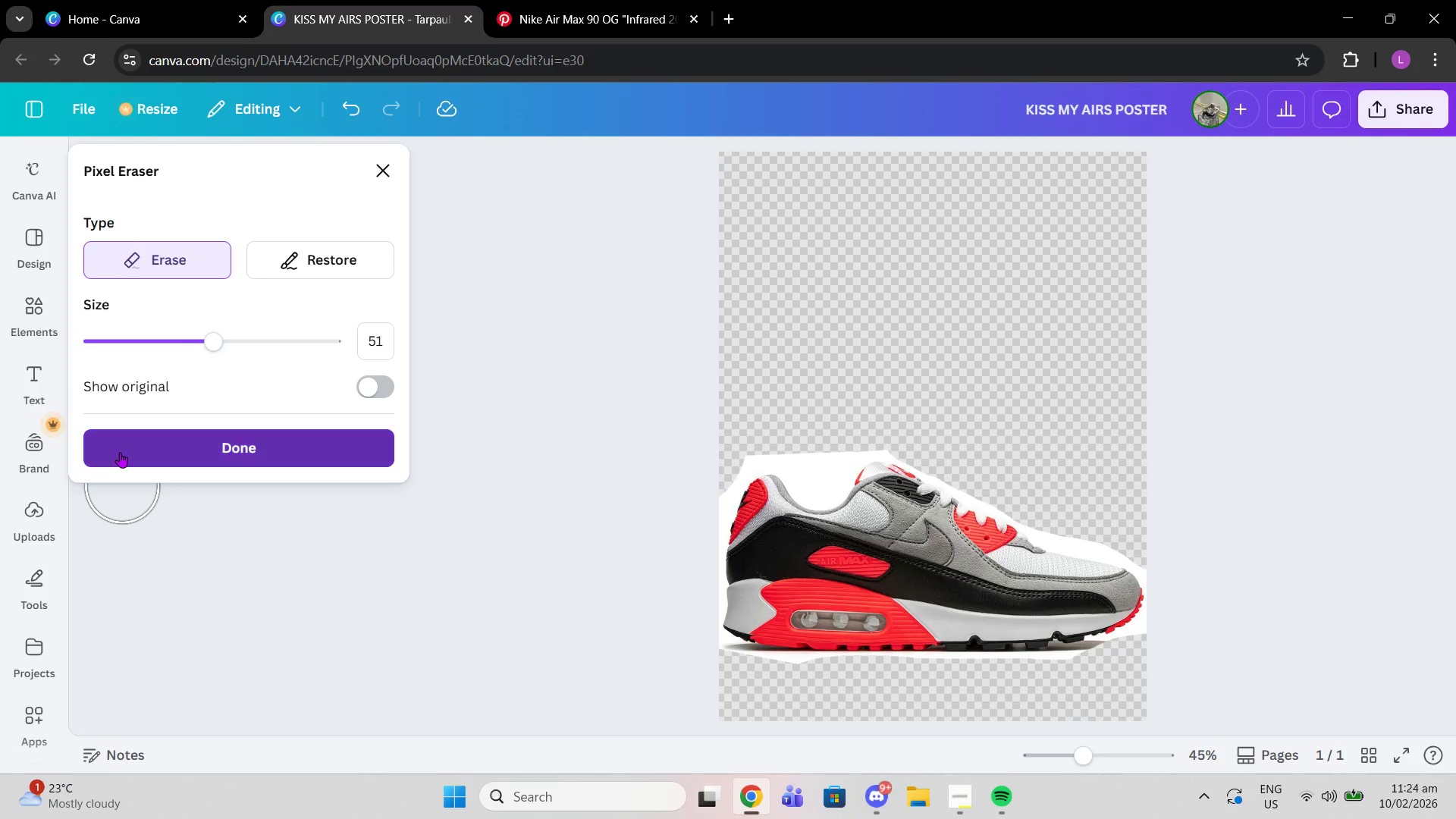 
left_click([120, 452])
 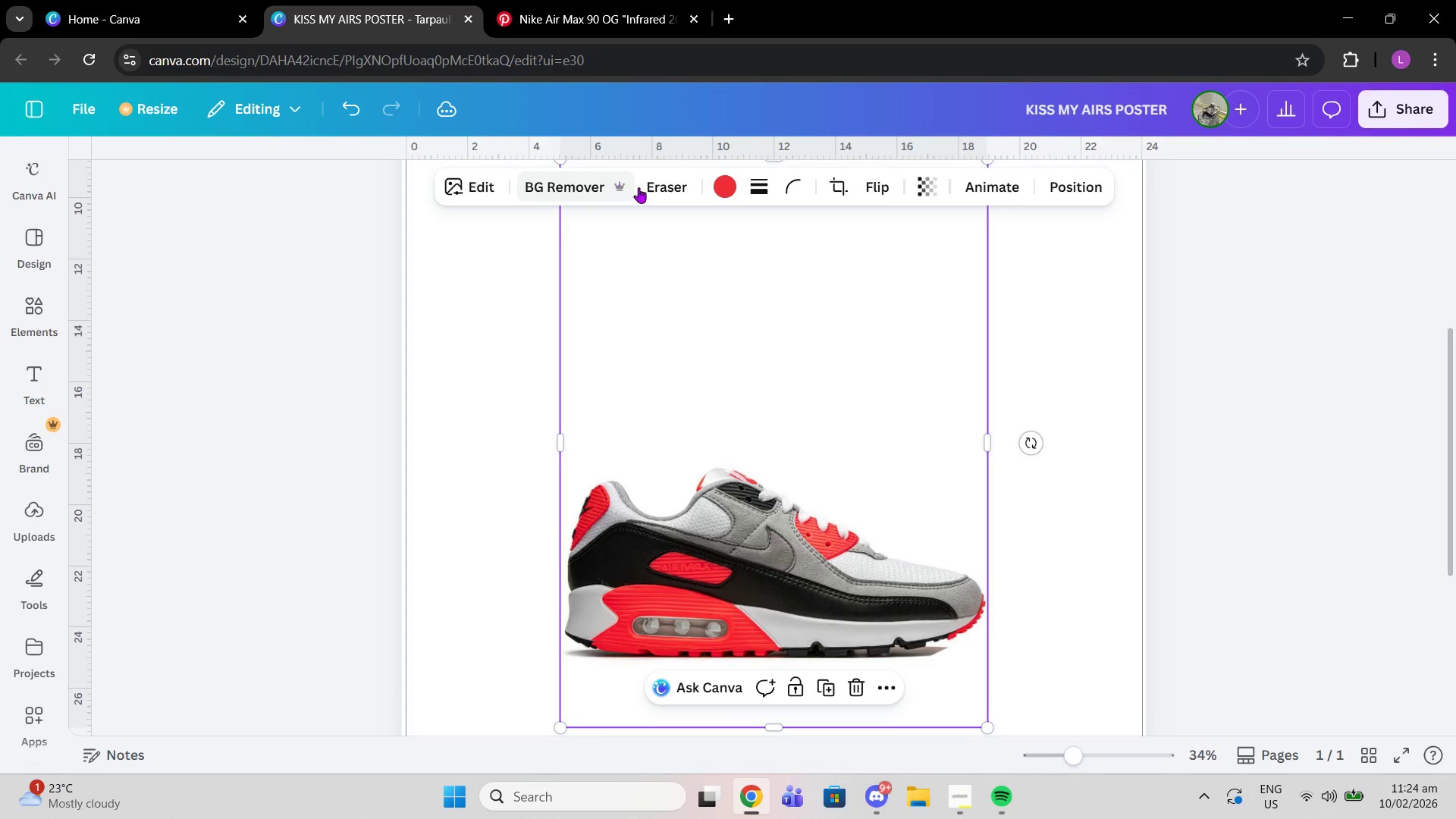 
left_click([535, 197])
 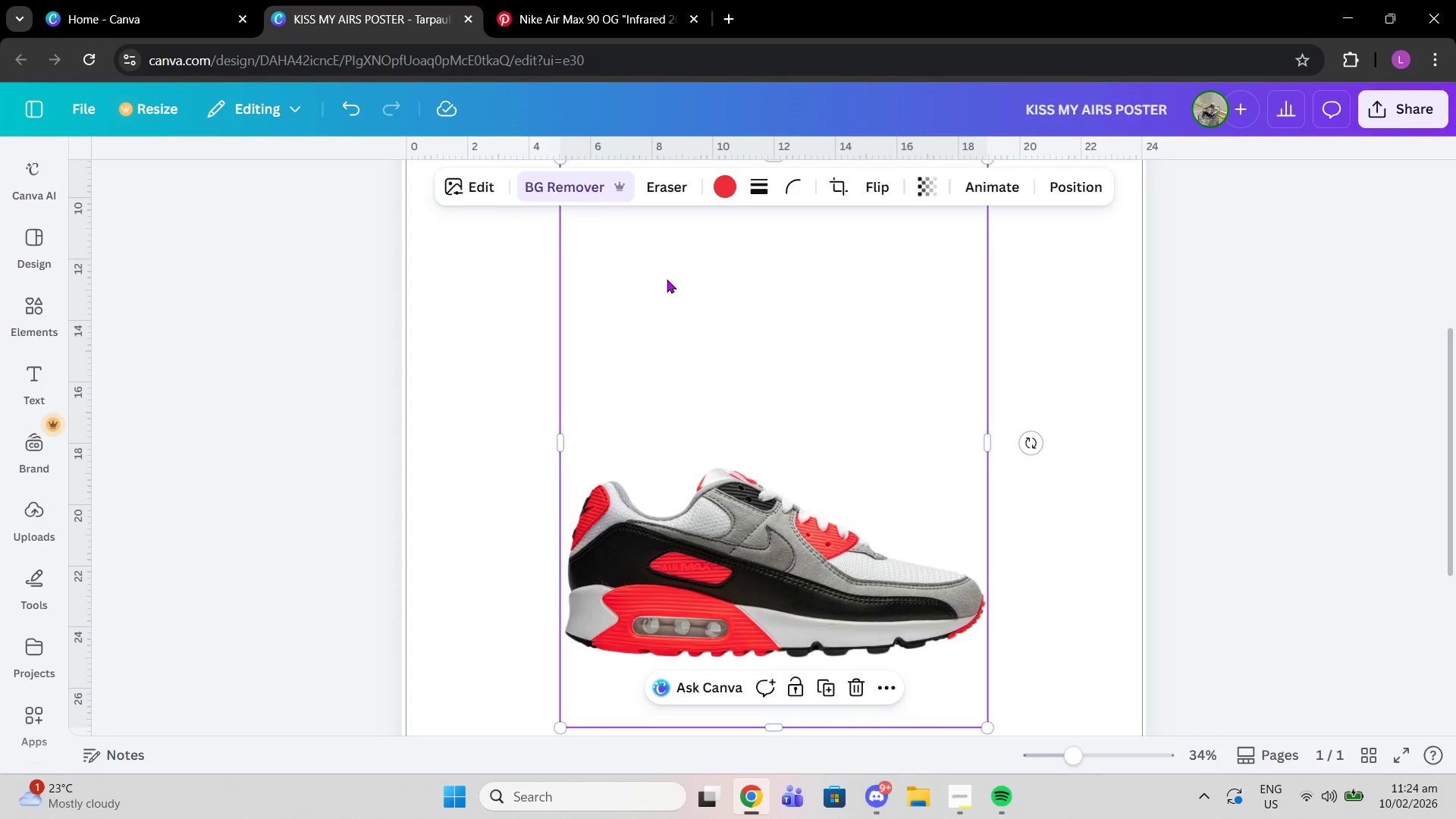 
wait(6.2)
 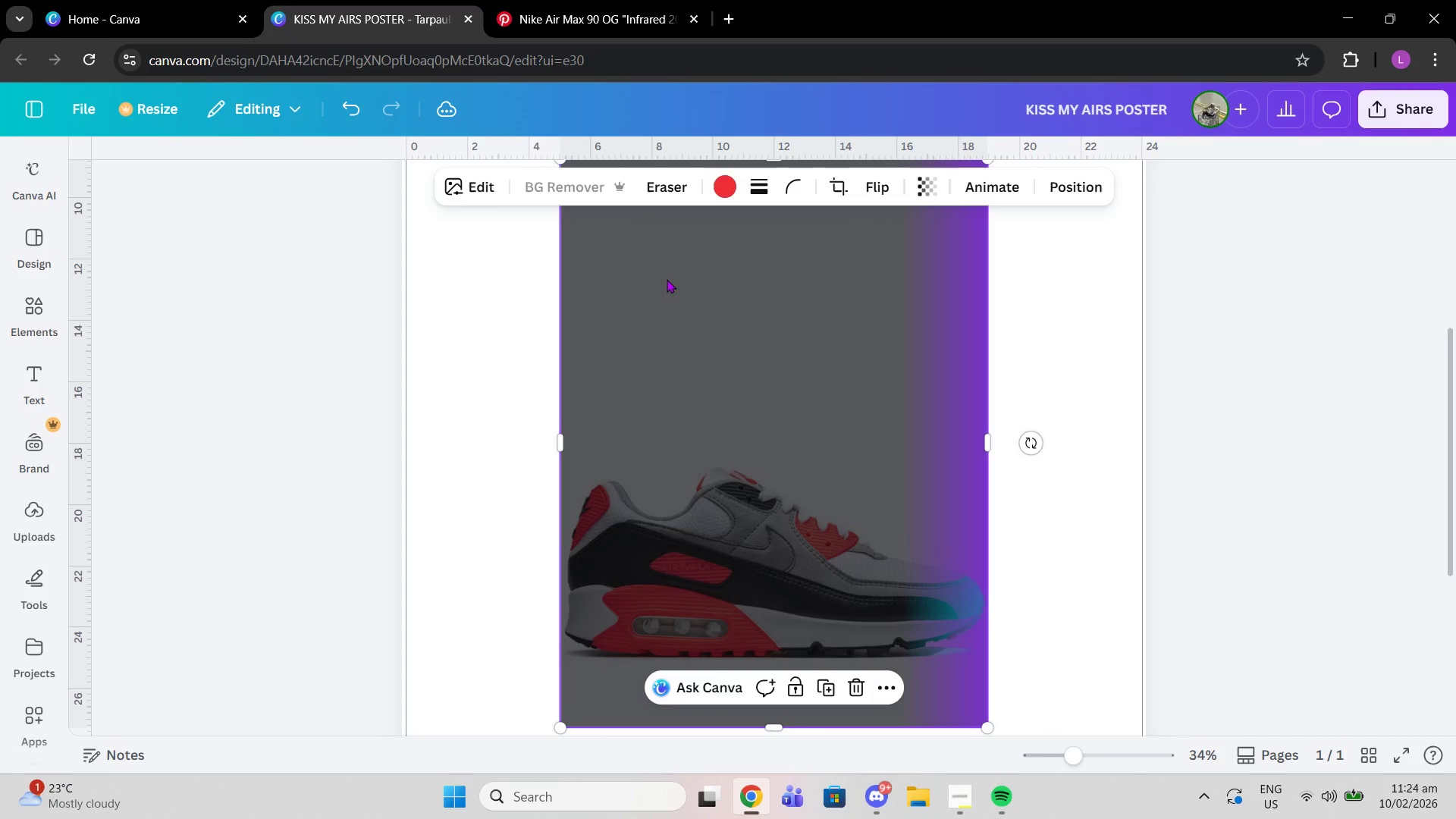 
left_click_drag(start_coordinate=[1069, 764], to_coordinate=[1111, 764])
 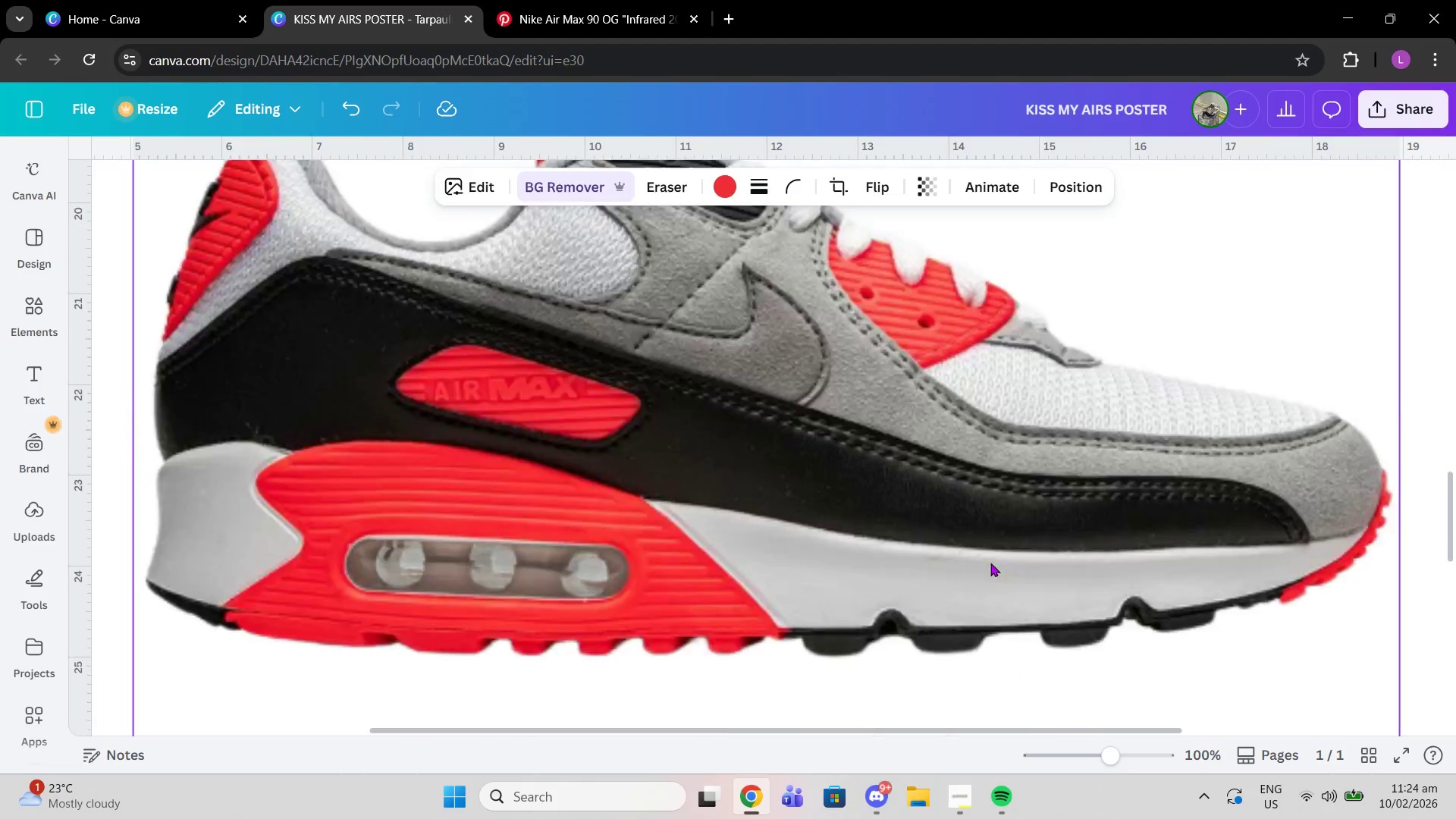 
scroll: coordinate [990, 563], scroll_direction: down, amount: 6.0
 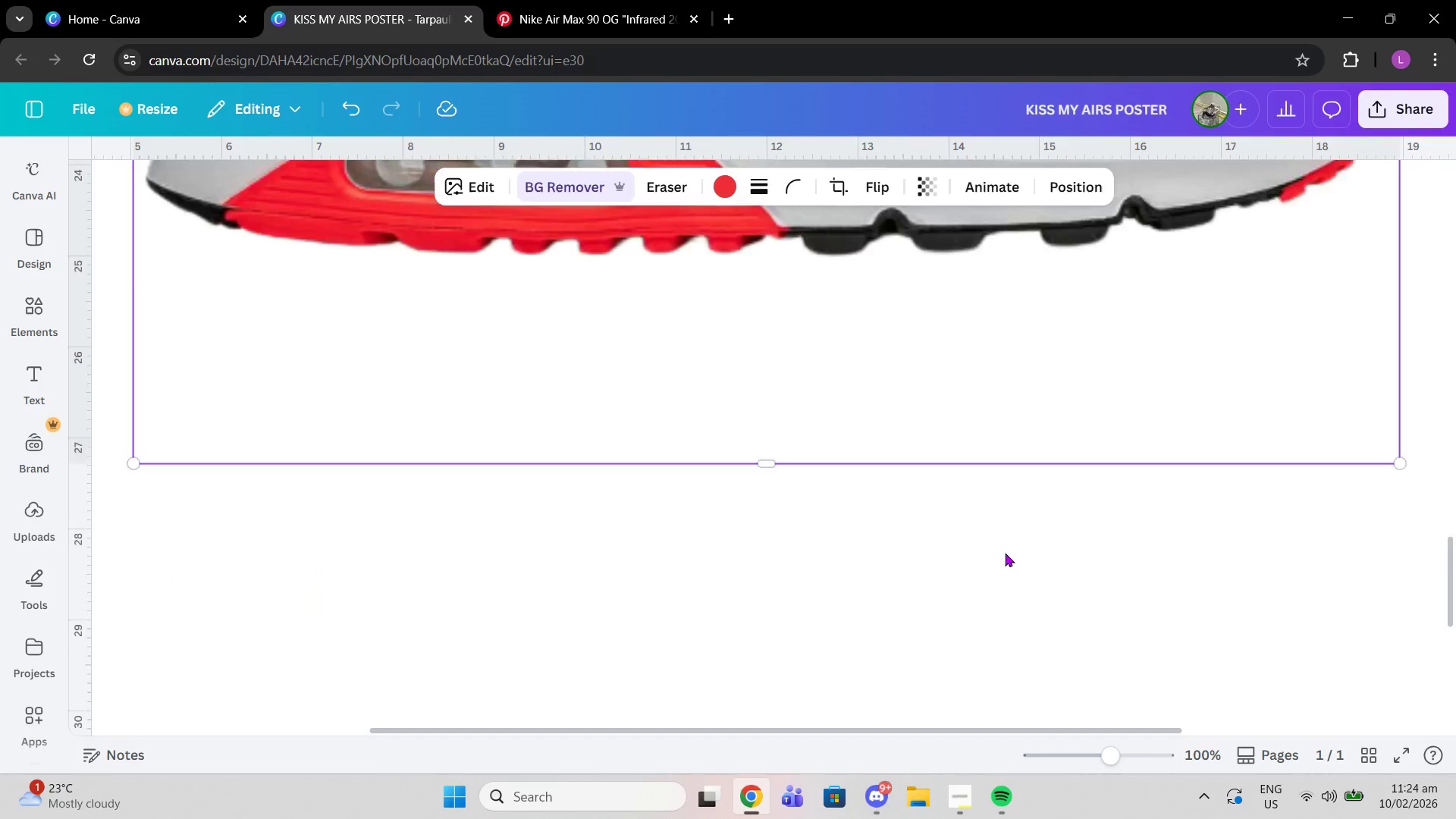 
scroll: coordinate [1003, 553], scroll_direction: up, amount: 2.0
 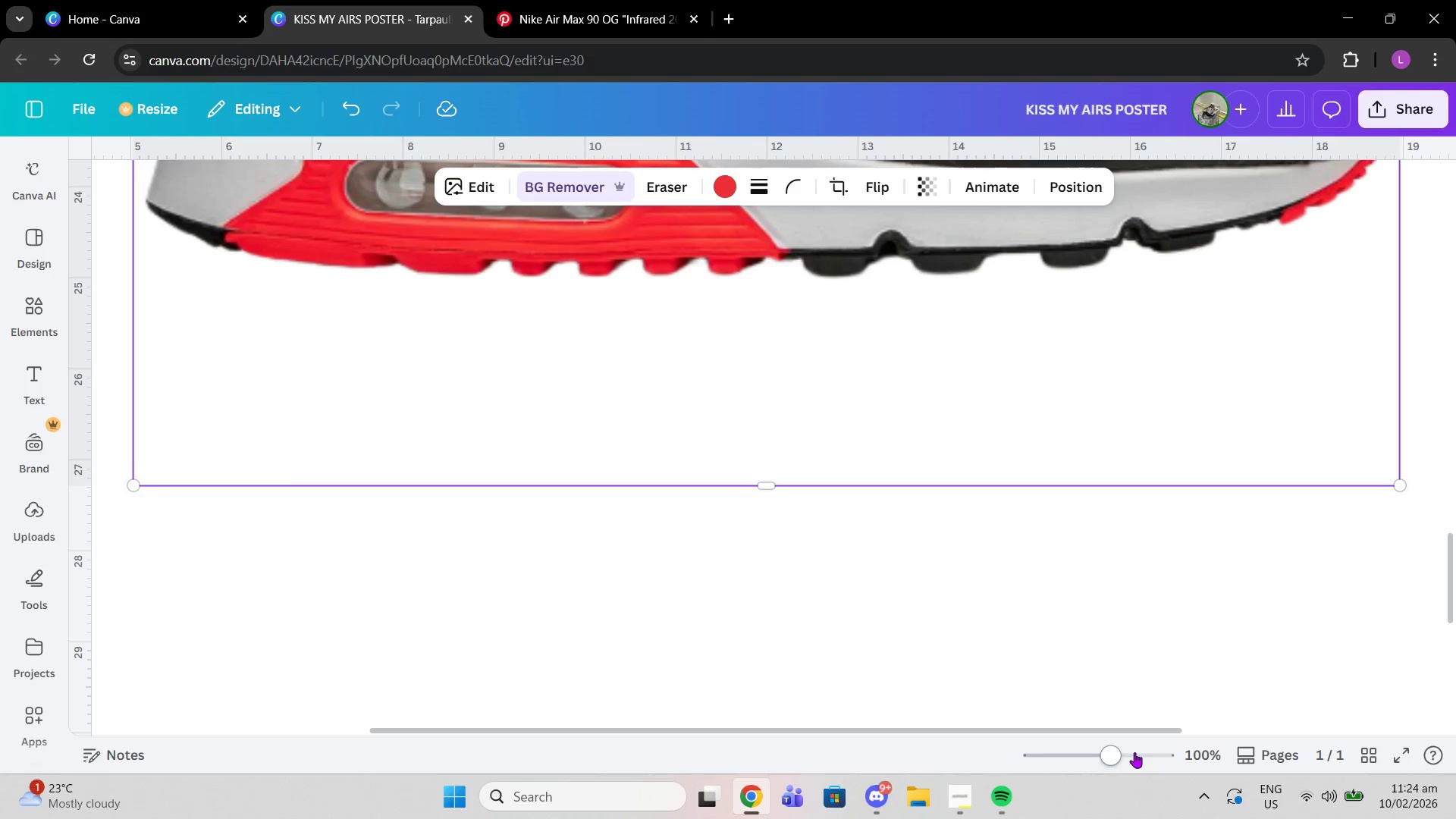 
left_click_drag(start_coordinate=[1134, 752], to_coordinate=[1116, 752])
 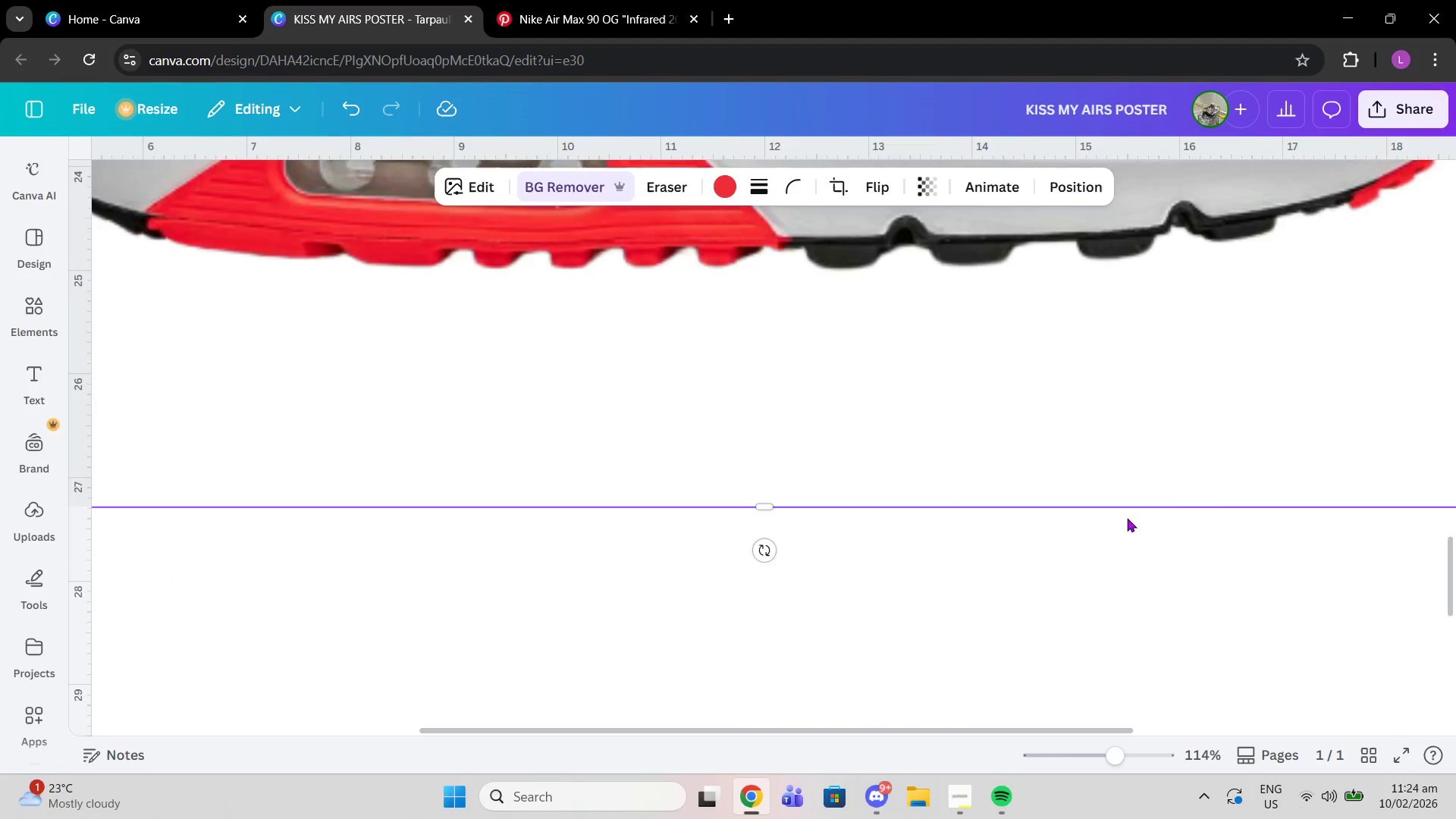 
scroll: coordinate [1127, 518], scroll_direction: up, amount: 3.0
 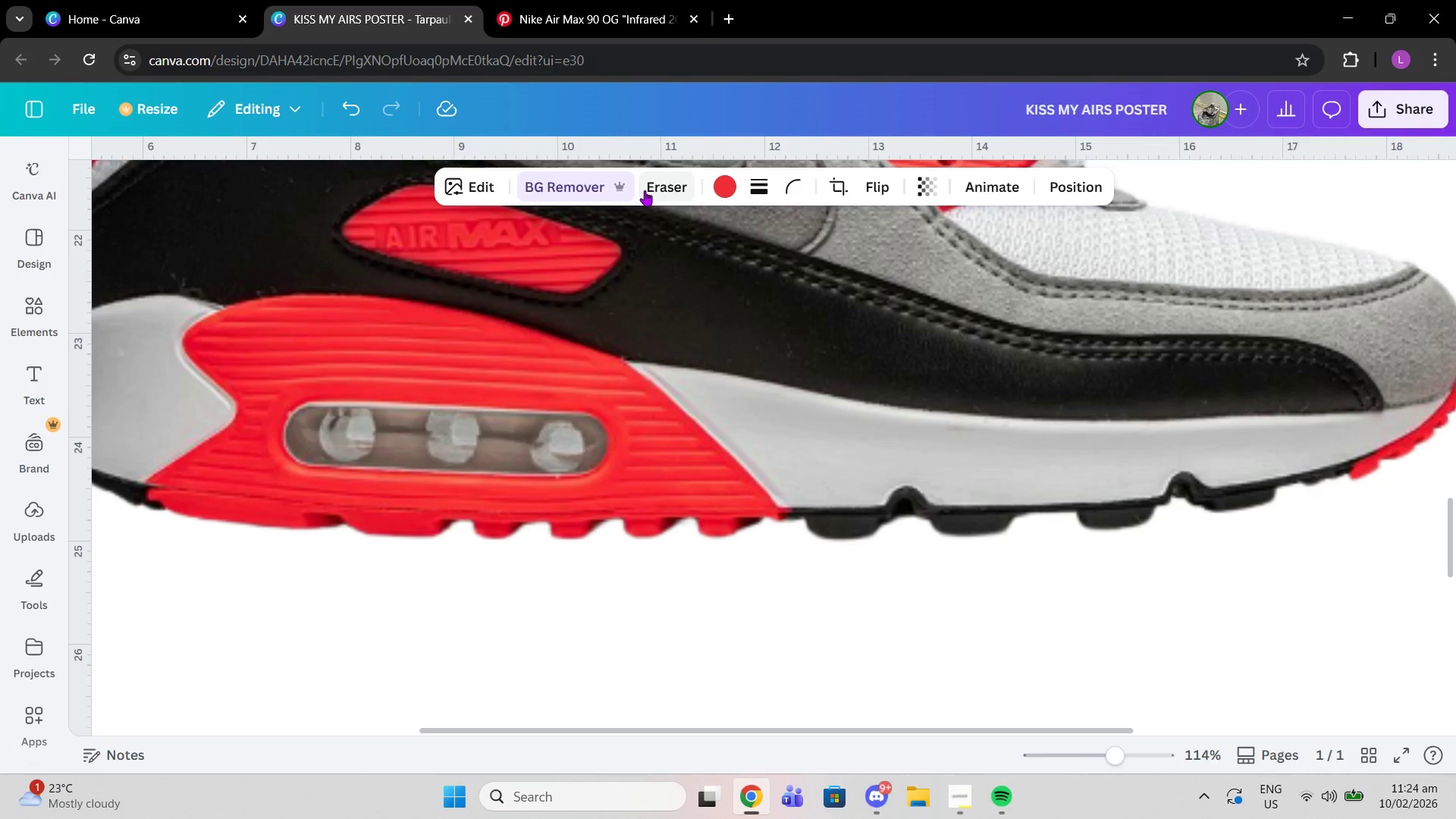 
left_click([645, 190])
 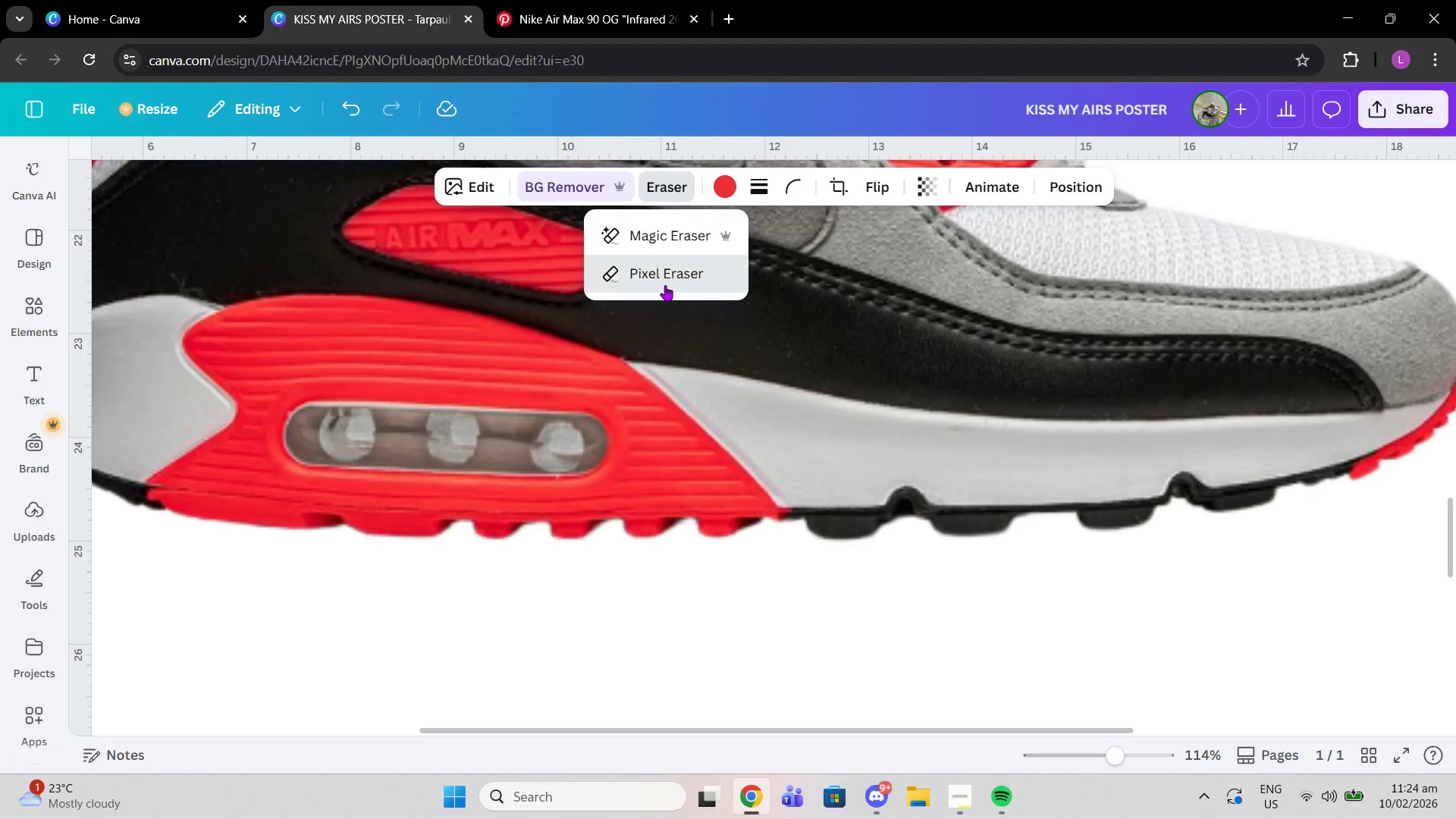 
left_click([665, 285])
 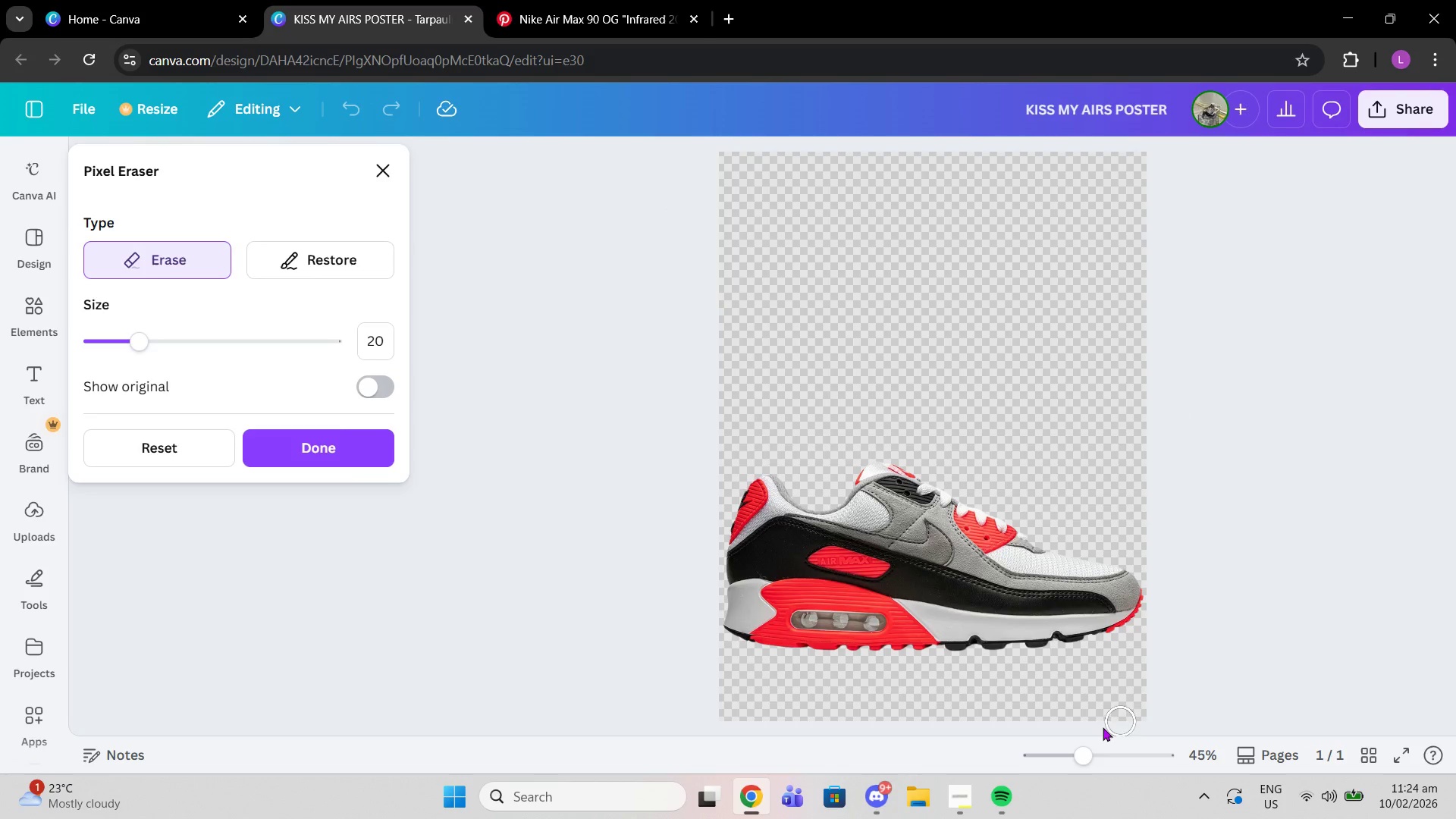 
left_click_drag(start_coordinate=[1080, 762], to_coordinate=[1142, 738])
 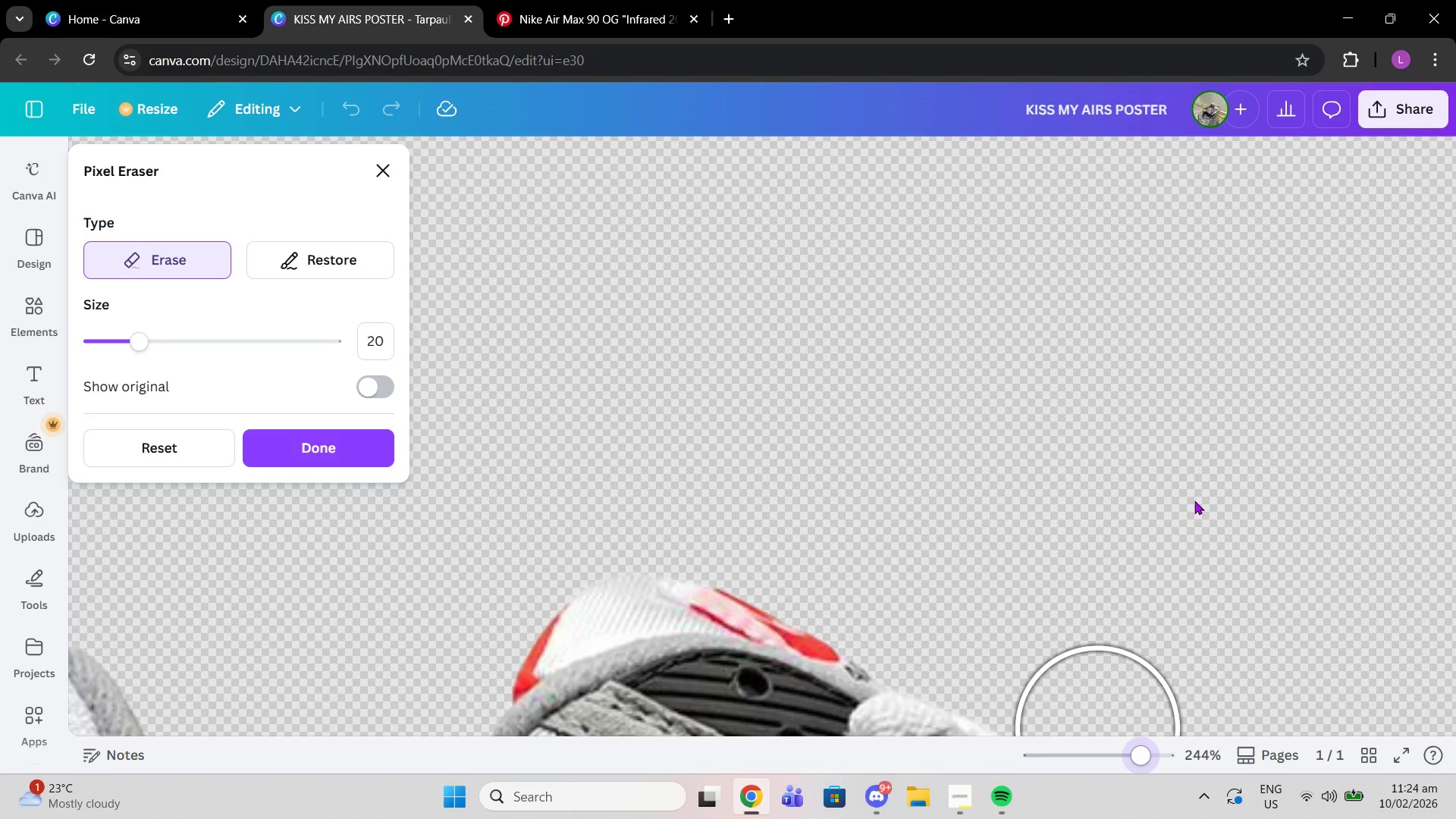 
scroll: coordinate [1194, 500], scroll_direction: down, amount: 14.0
 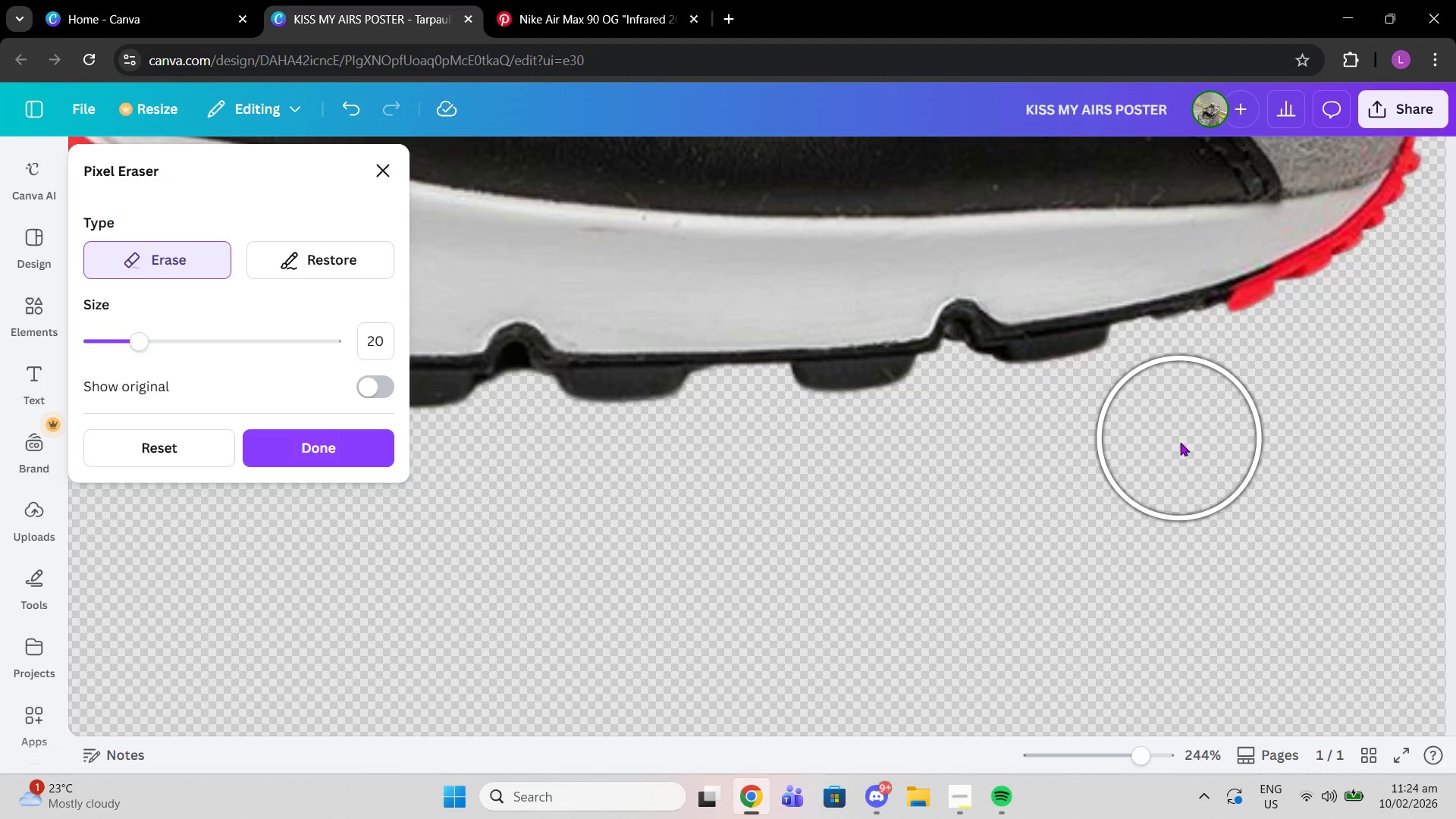 
wait(6.22)
 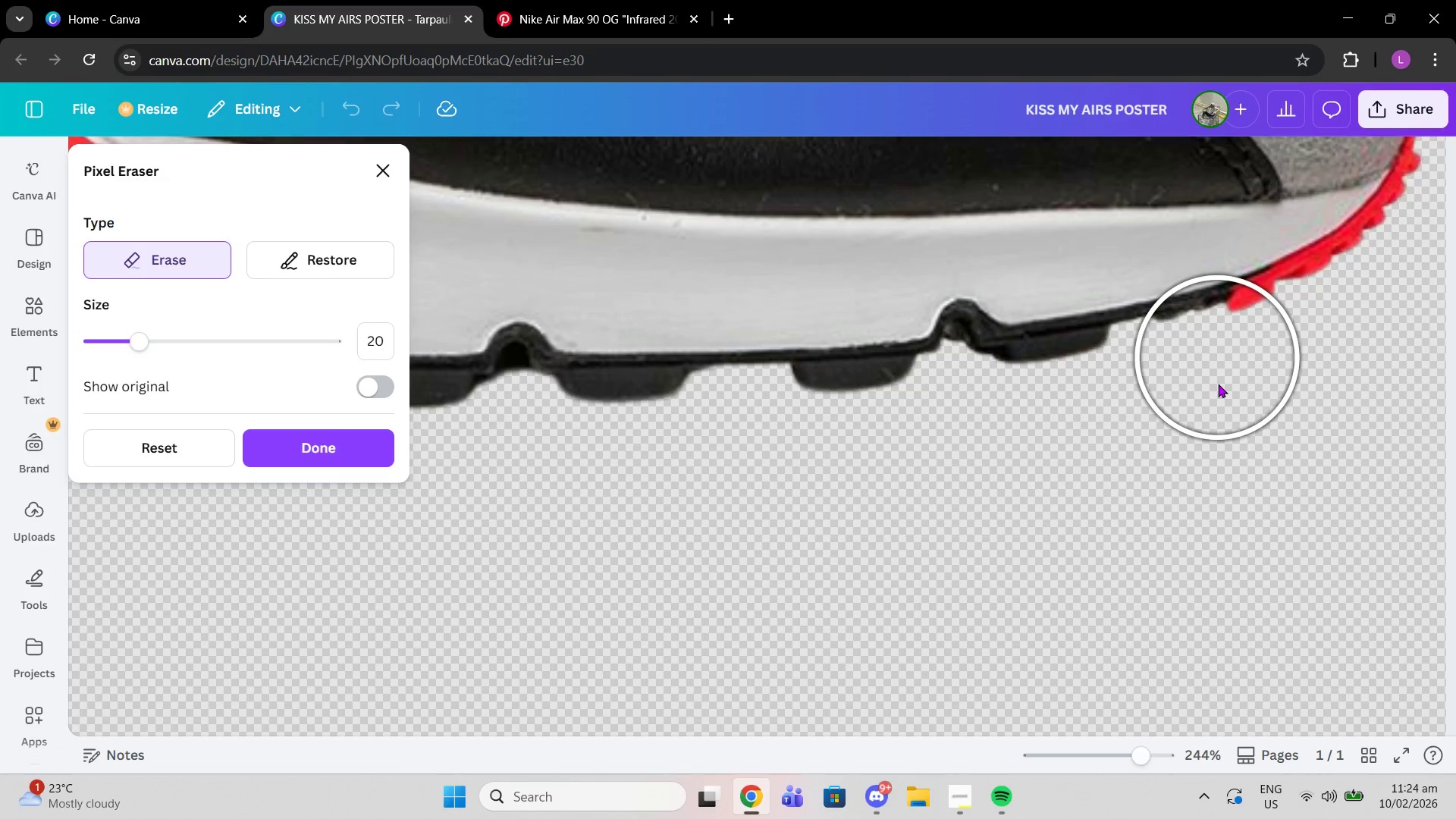 
left_click([1179, 397])
 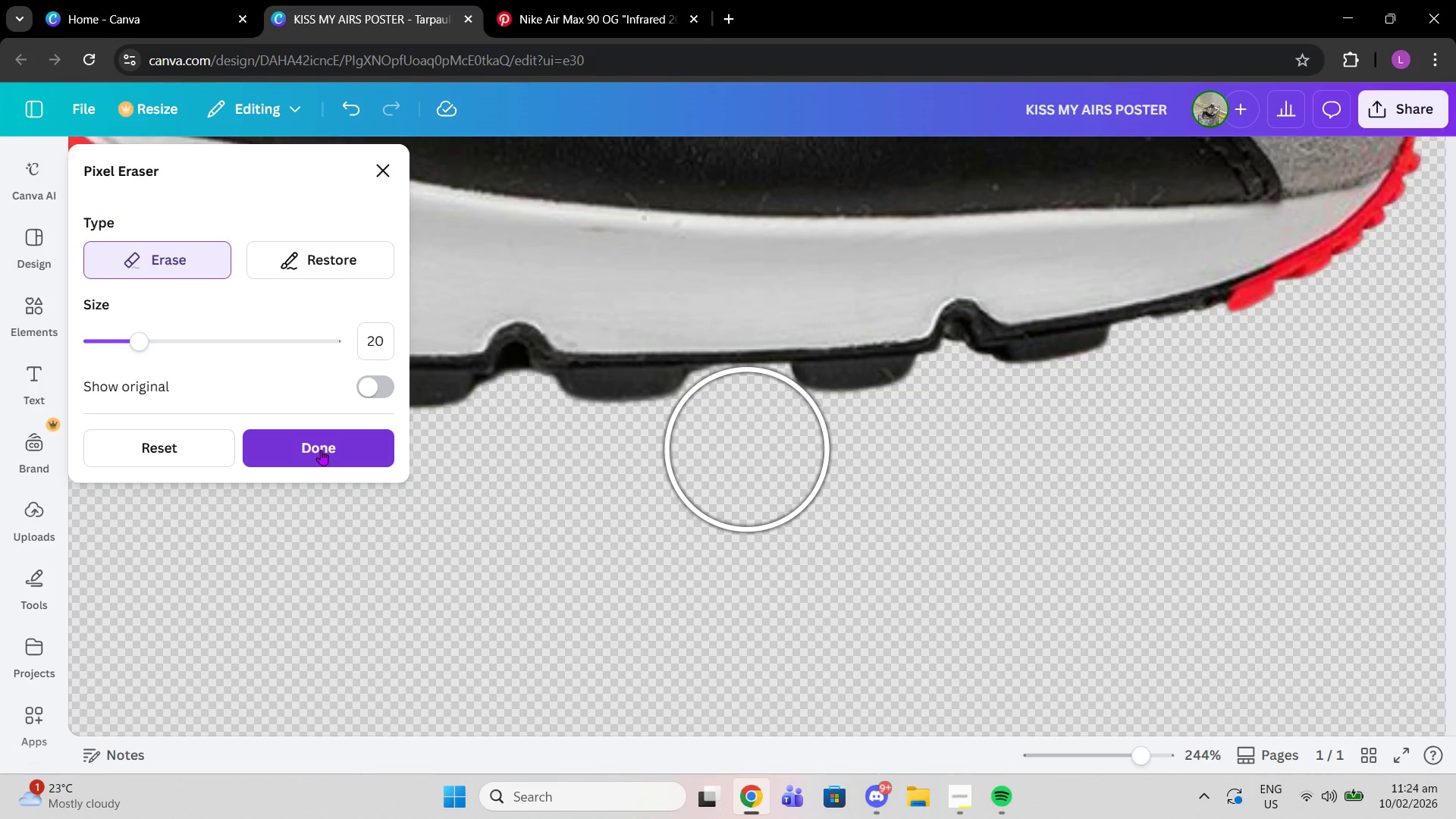 
left_click([321, 450])
 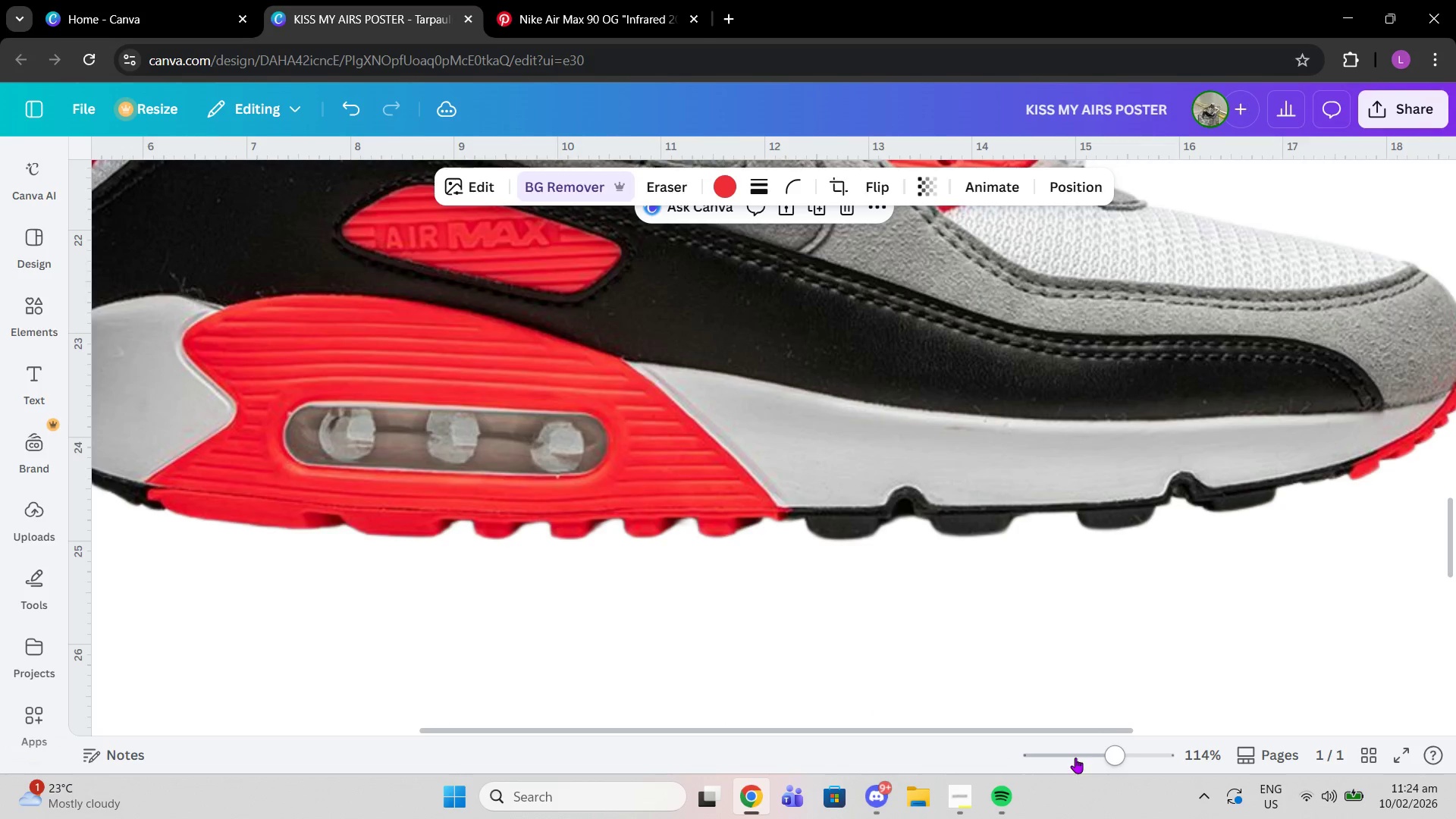 
left_click_drag(start_coordinate=[1100, 758], to_coordinate=[1058, 748])
 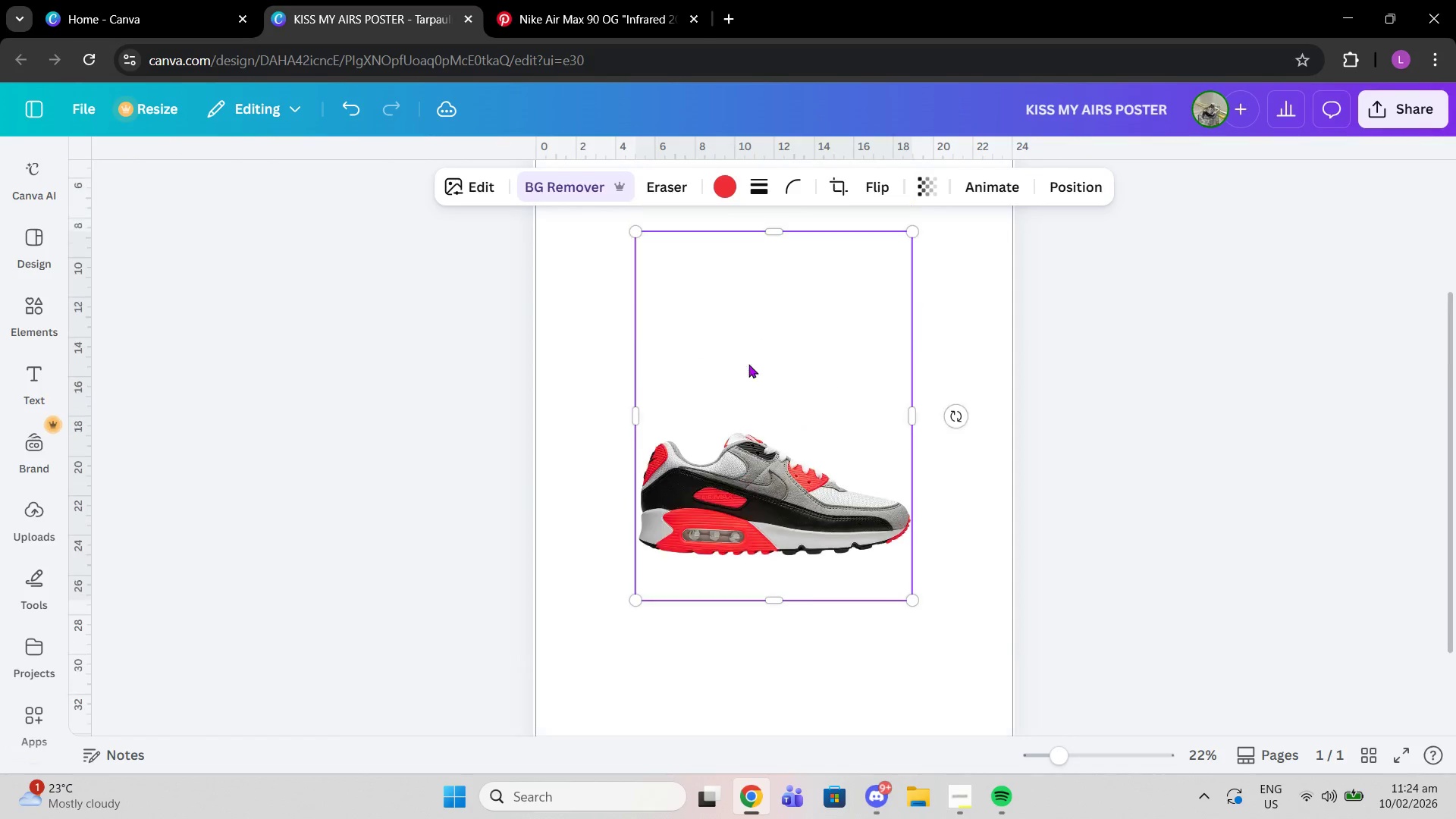 
scroll: coordinate [748, 364], scroll_direction: up, amount: 2.0
 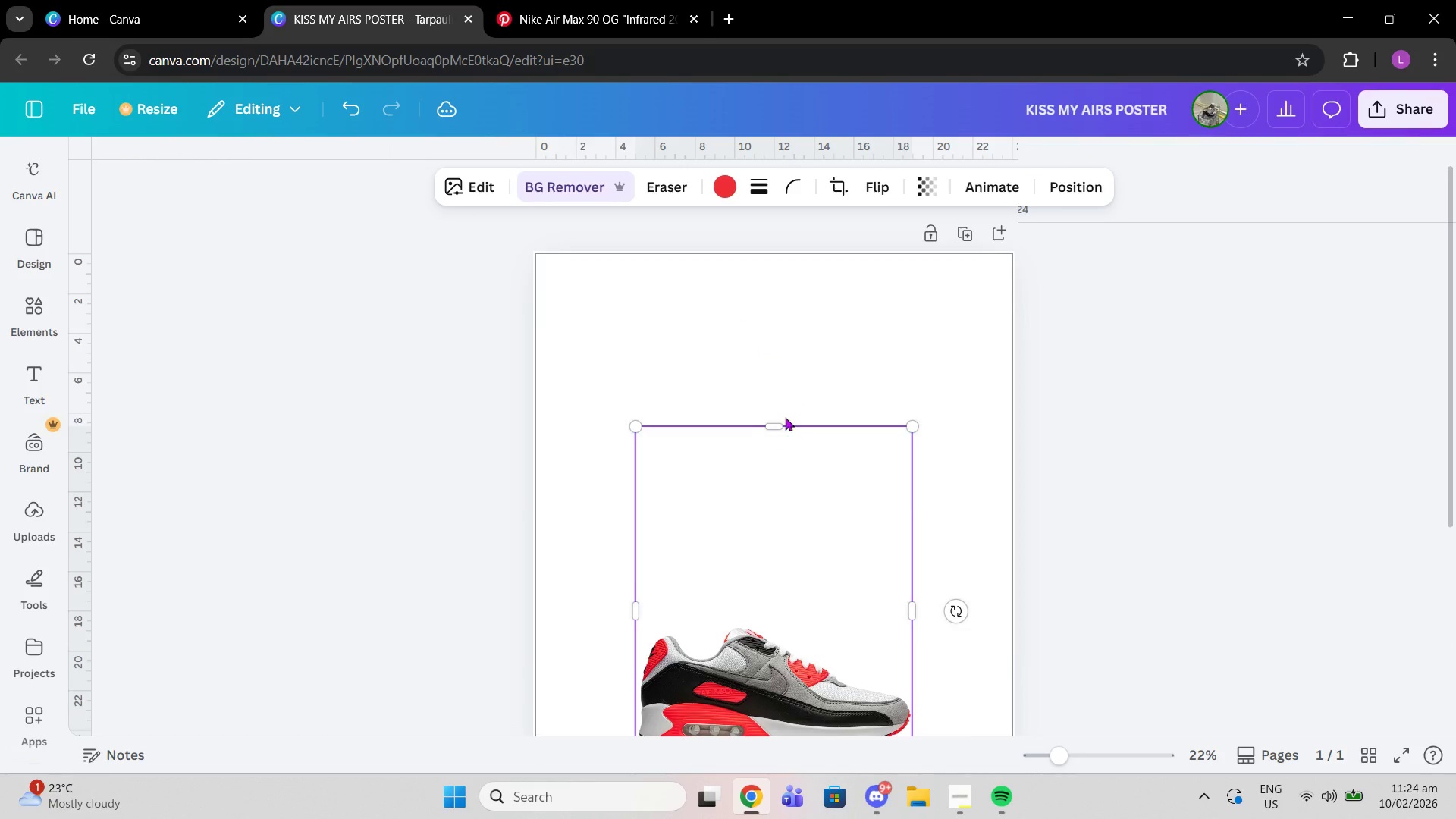 
scroll: coordinate [786, 437], scroll_direction: down, amount: 2.0
 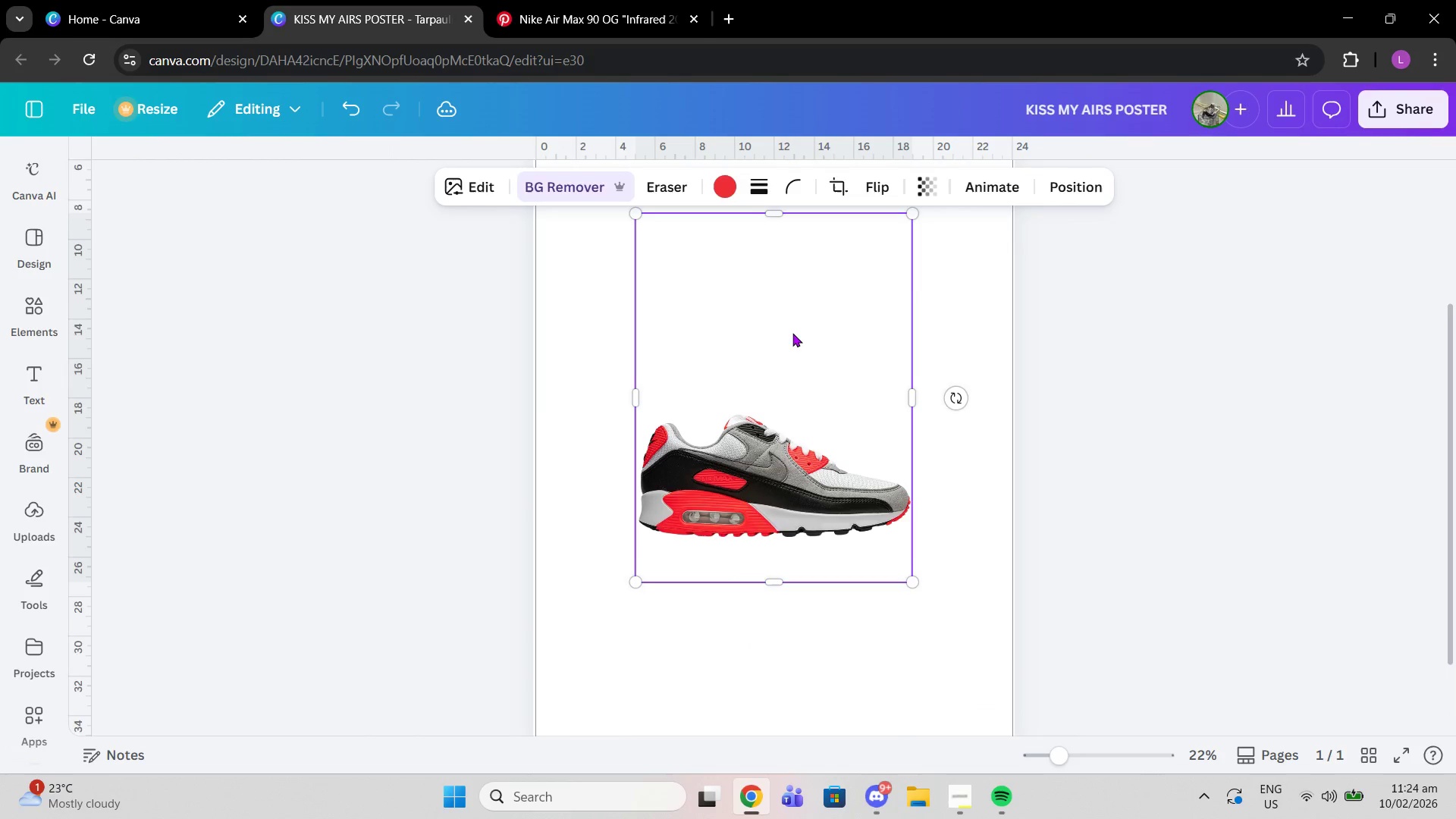 
scroll: coordinate [792, 333], scroll_direction: up, amount: 1.0
 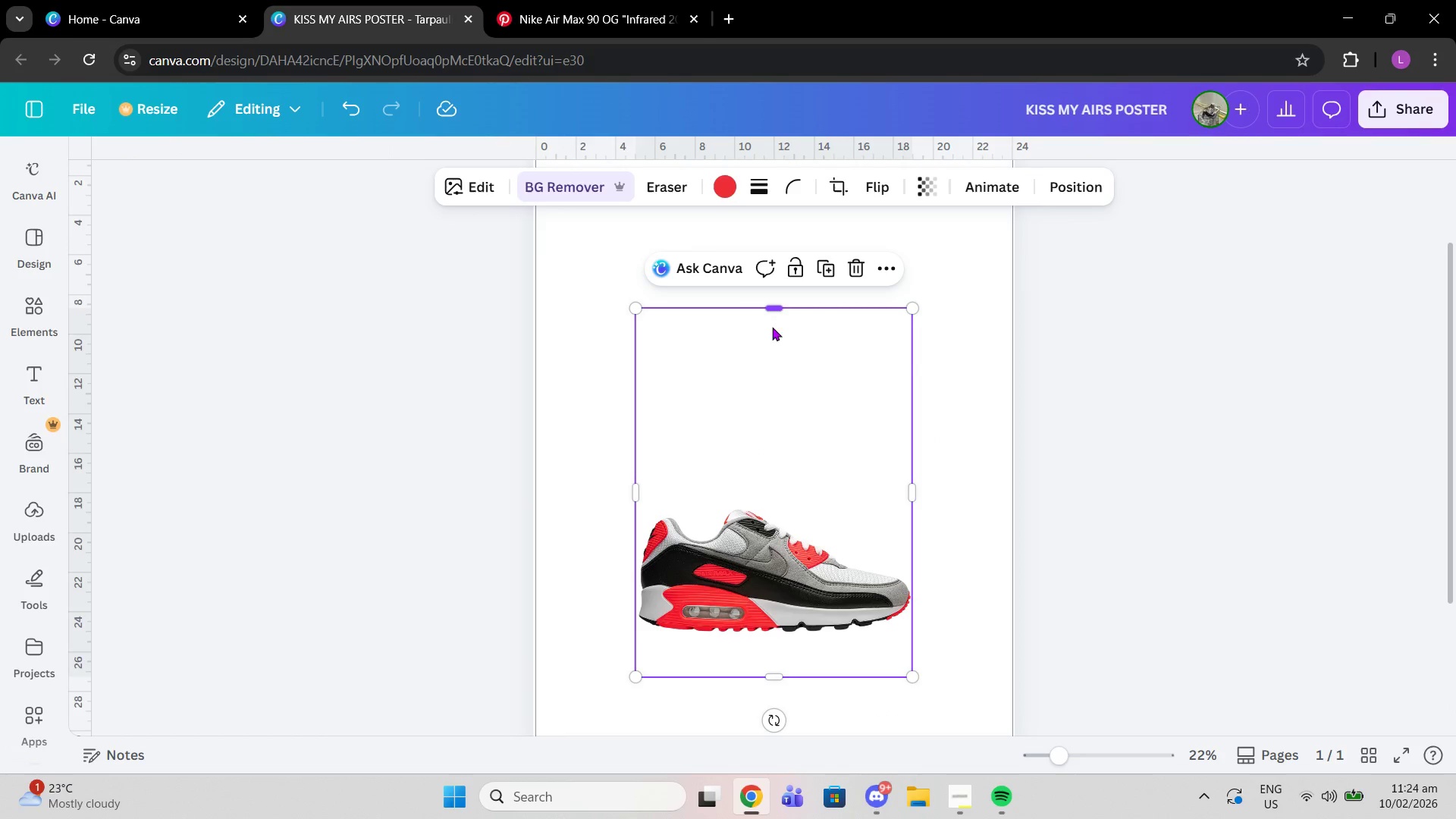 
left_click_drag(start_coordinate=[768, 306], to_coordinate=[788, 498])
 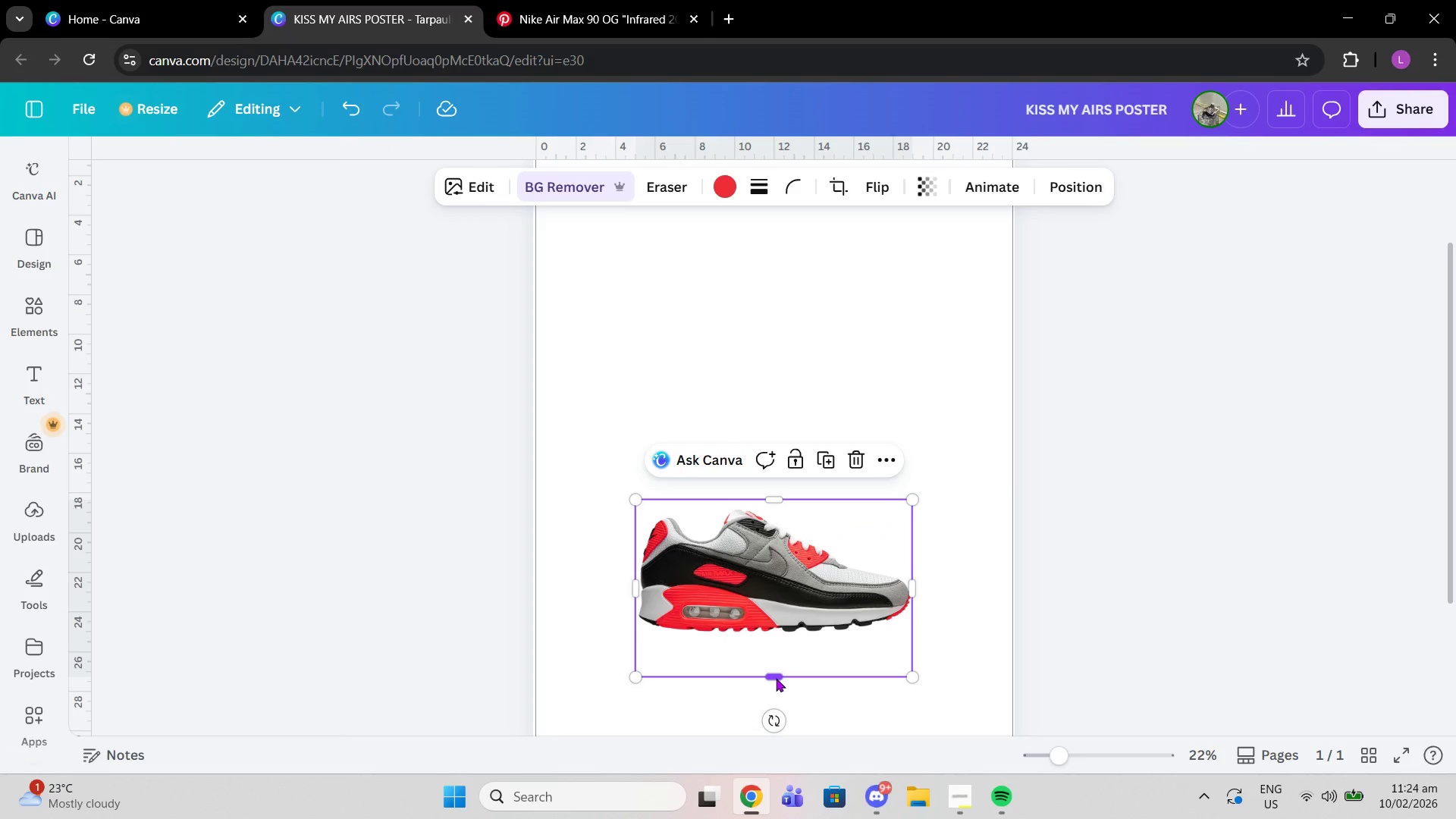 
left_click([776, 678])
 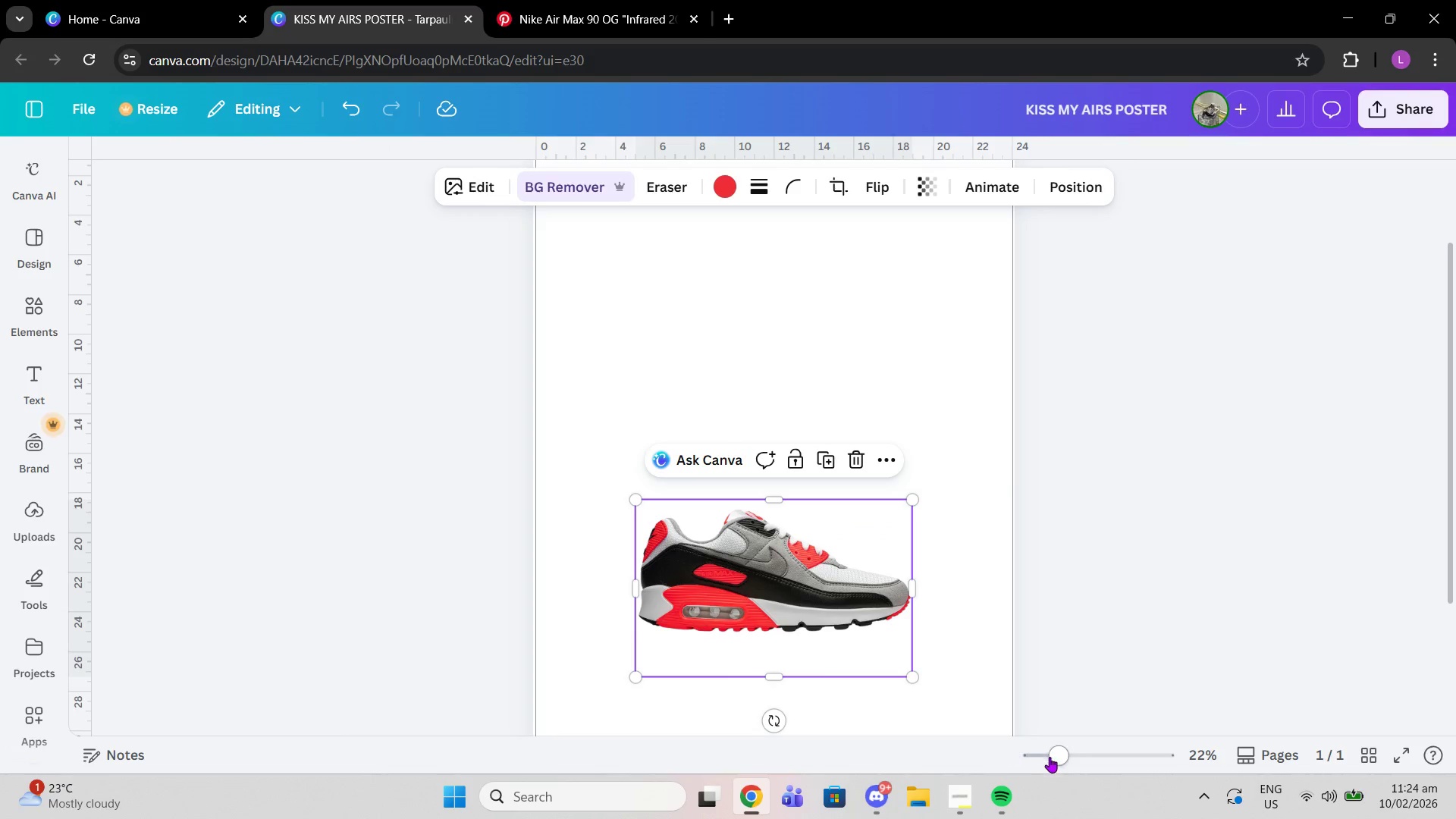 
left_click_drag(start_coordinate=[1063, 761], to_coordinate=[1076, 761])
 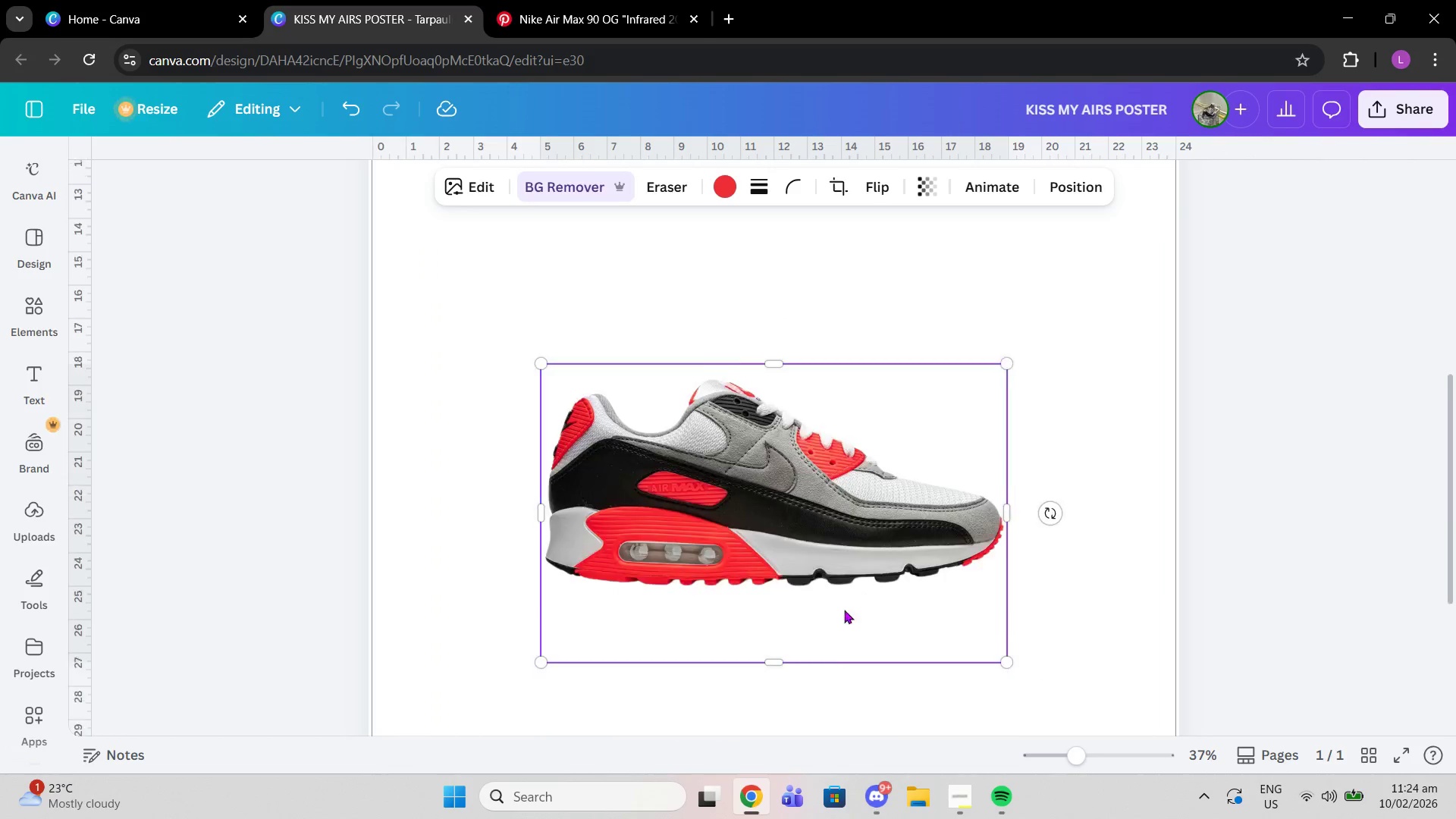 
scroll: coordinate [989, 629], scroll_direction: down, amount: 2.0
 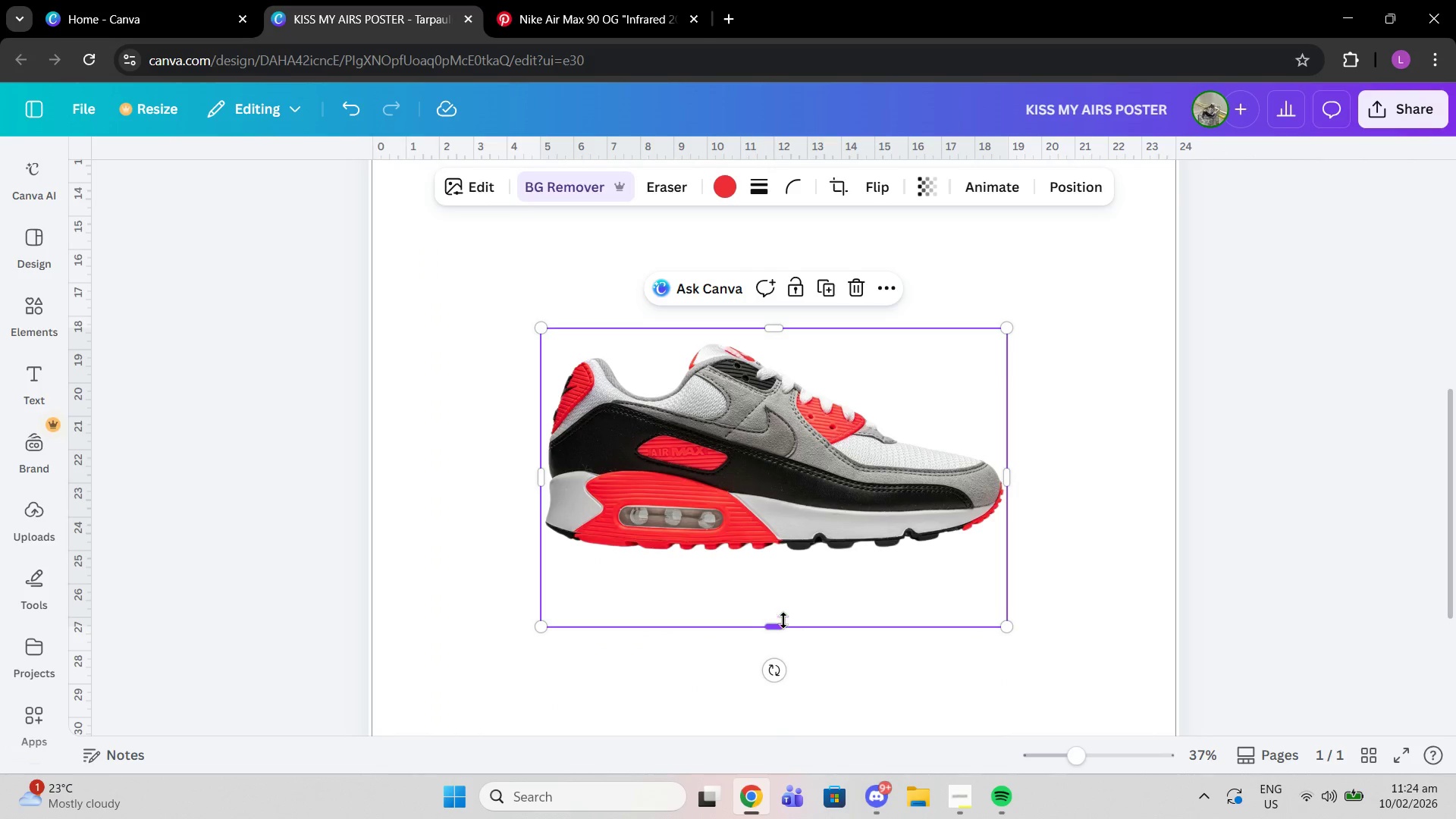 
left_click_drag(start_coordinate=[787, 630], to_coordinate=[770, 575])
 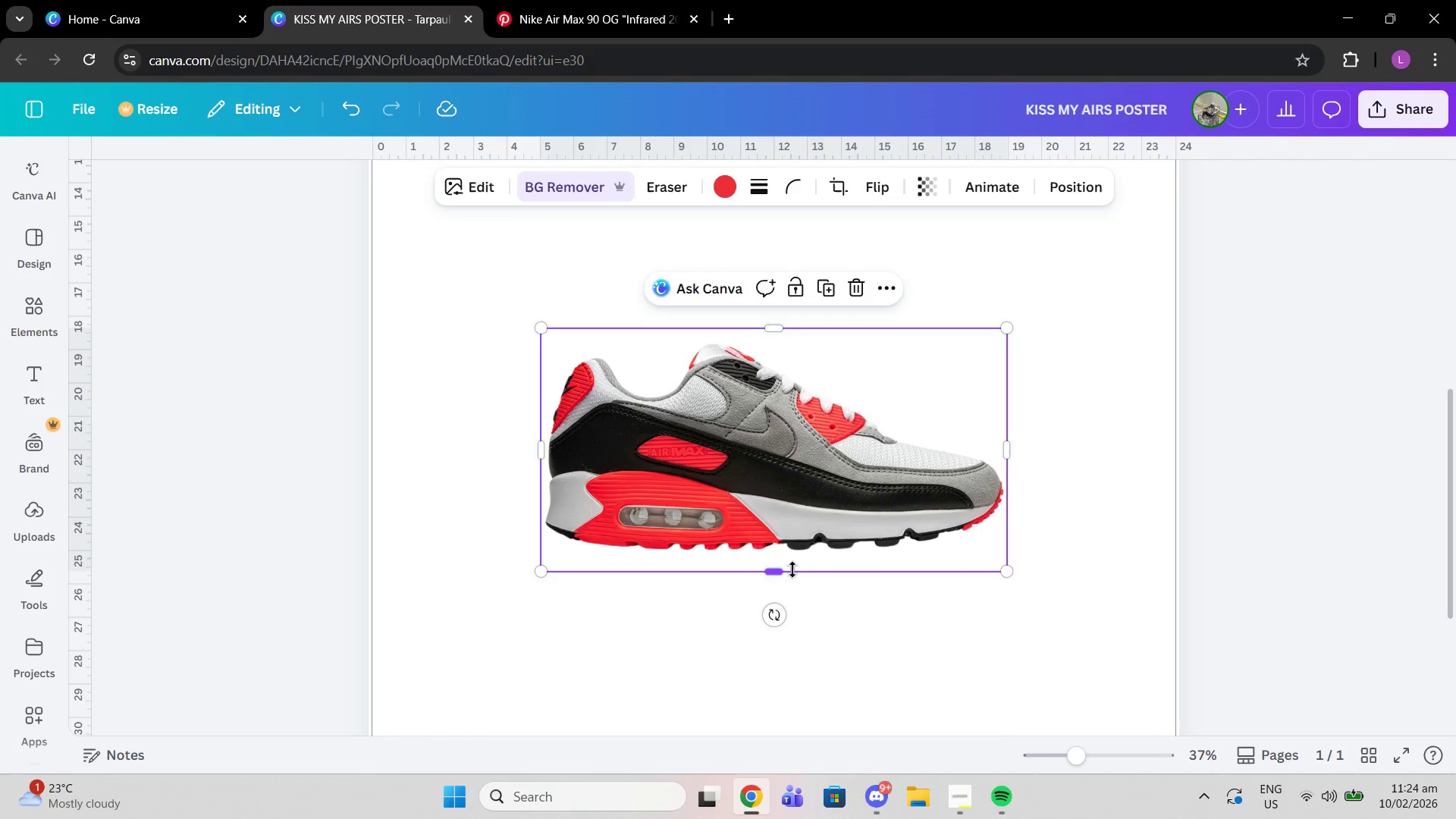 
left_click_drag(start_coordinate=[795, 577], to_coordinate=[792, 566])
 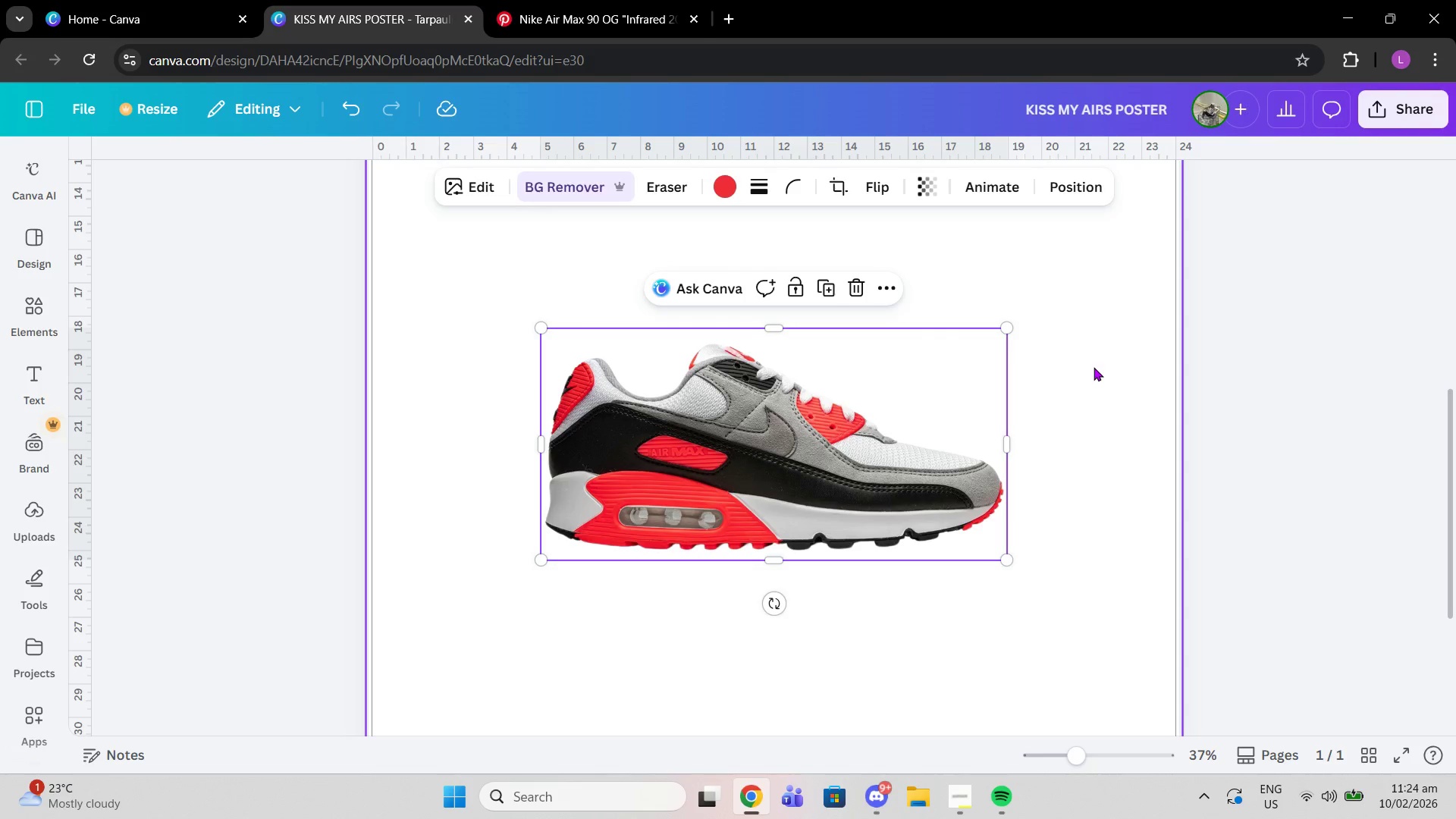 
left_click([1094, 367])
 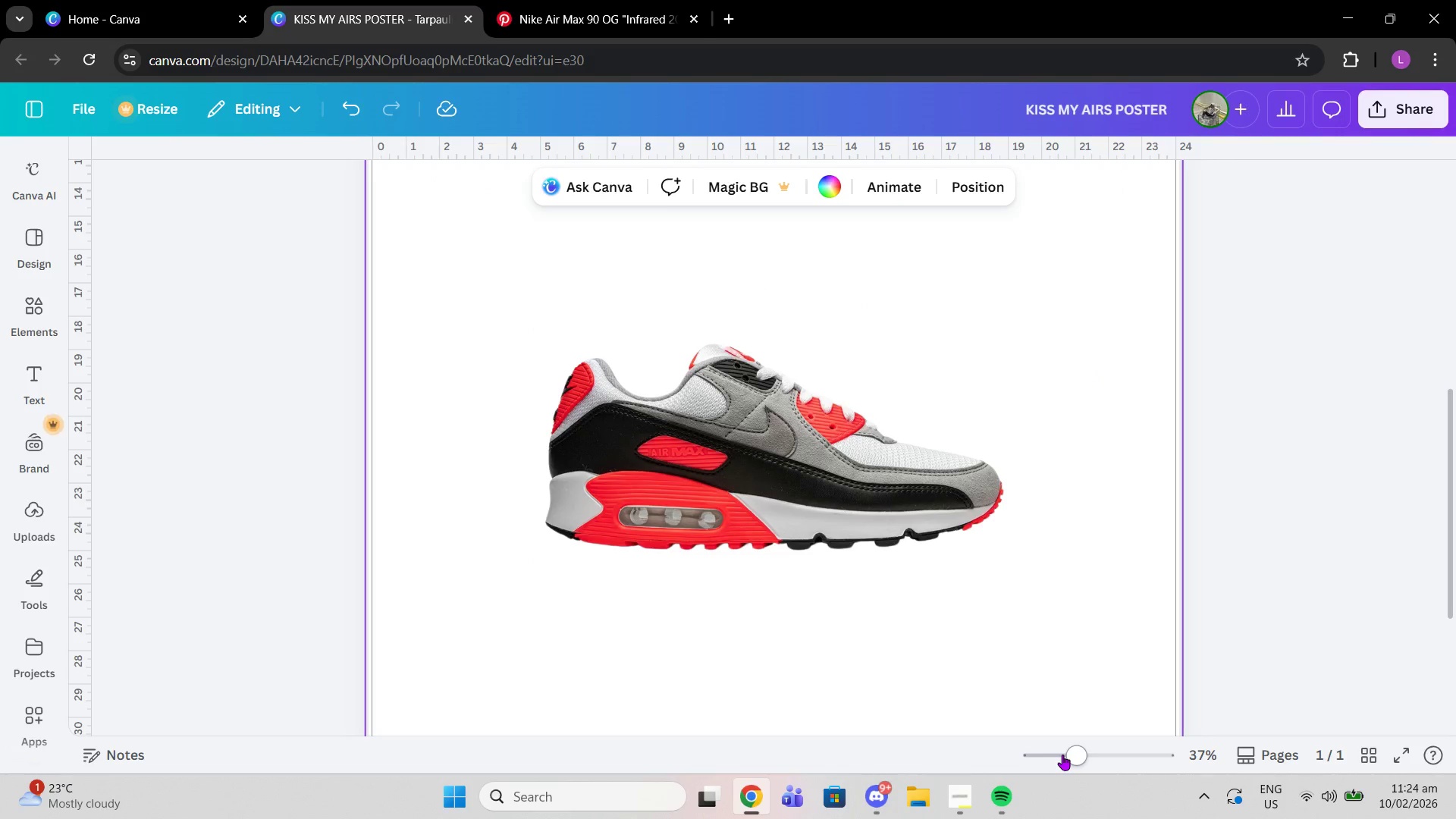 
left_click_drag(start_coordinate=[1062, 755], to_coordinate=[1053, 753])
 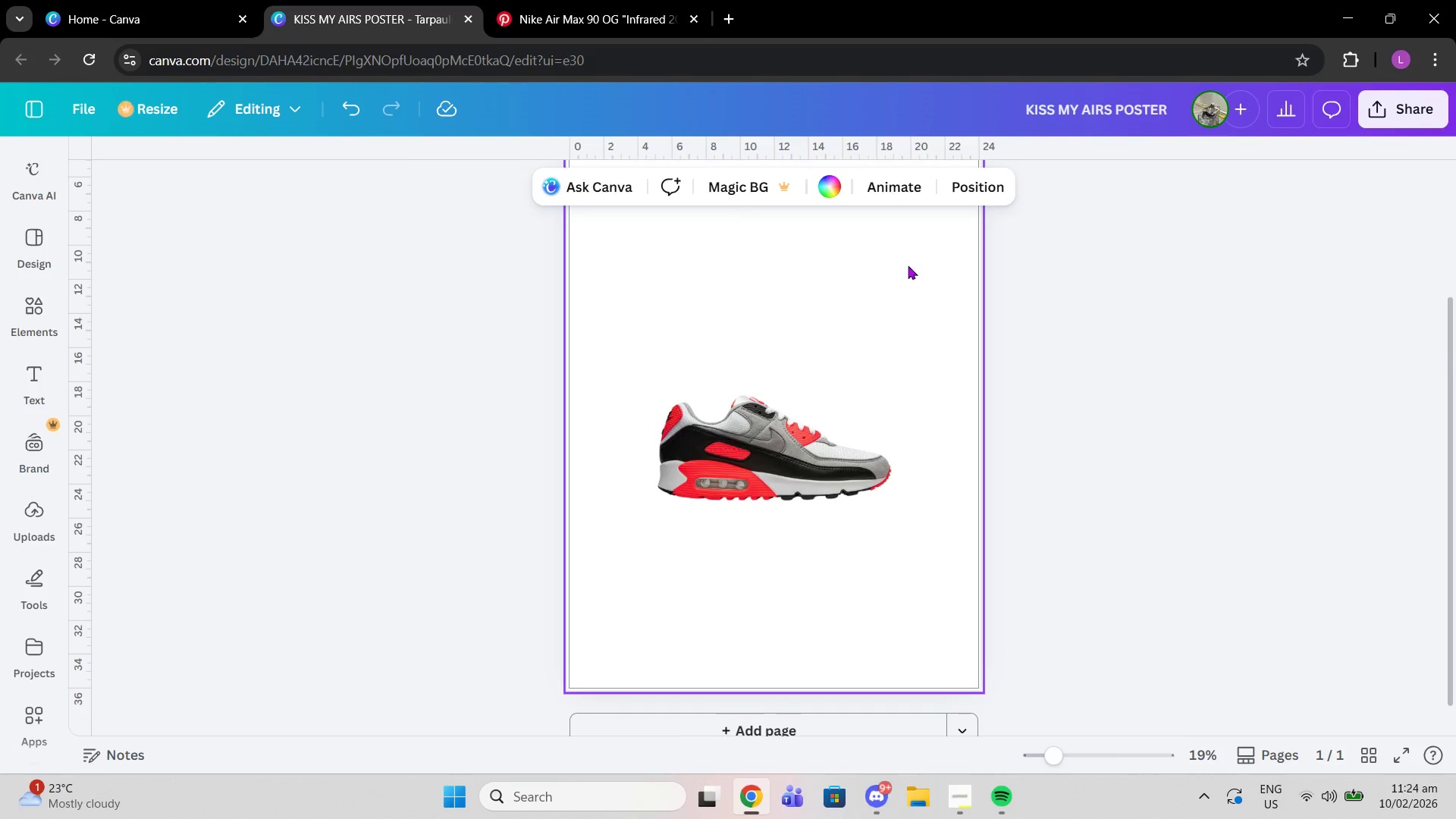 
left_click([937, 285])
 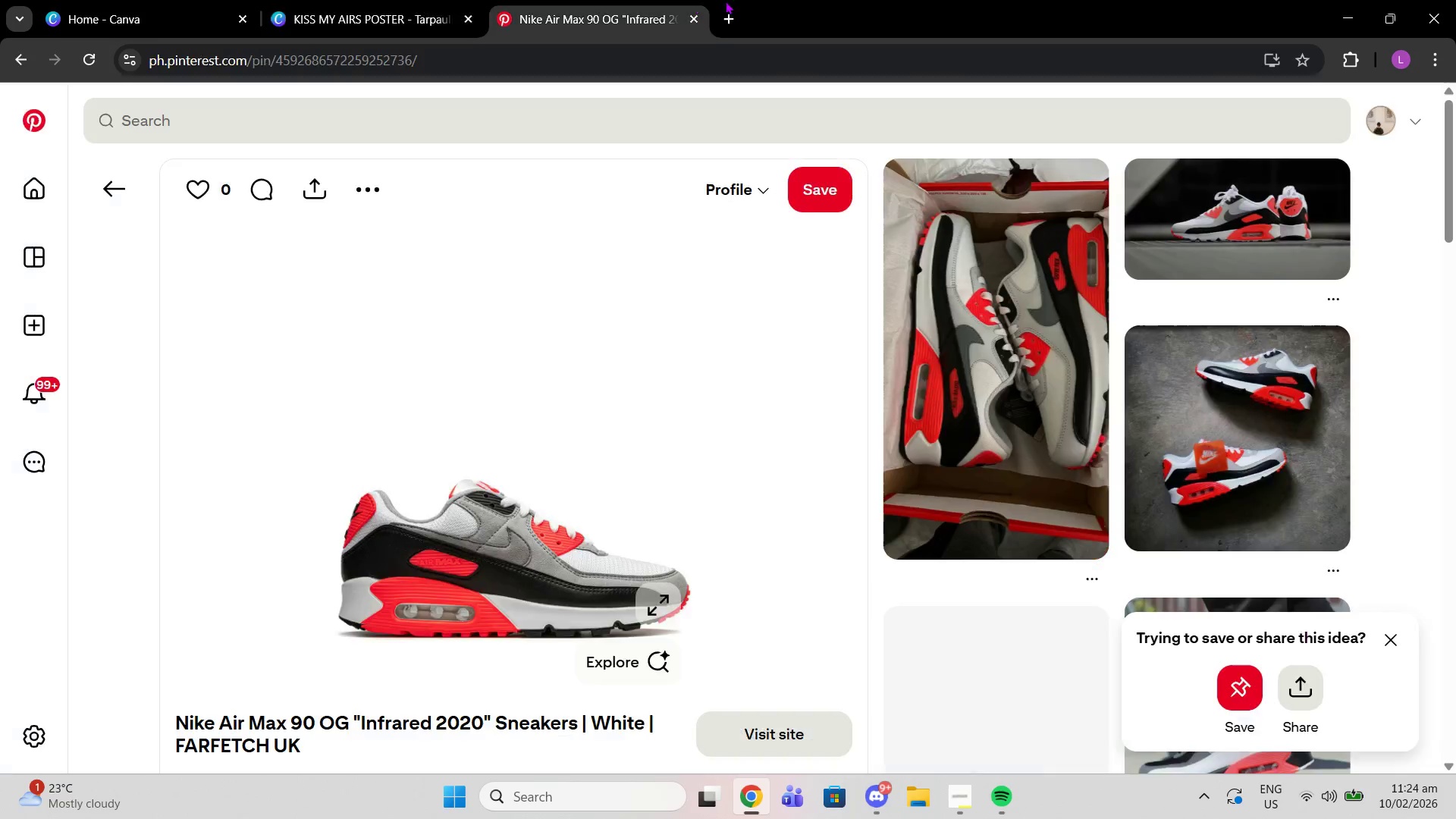 
left_click([692, 0])
 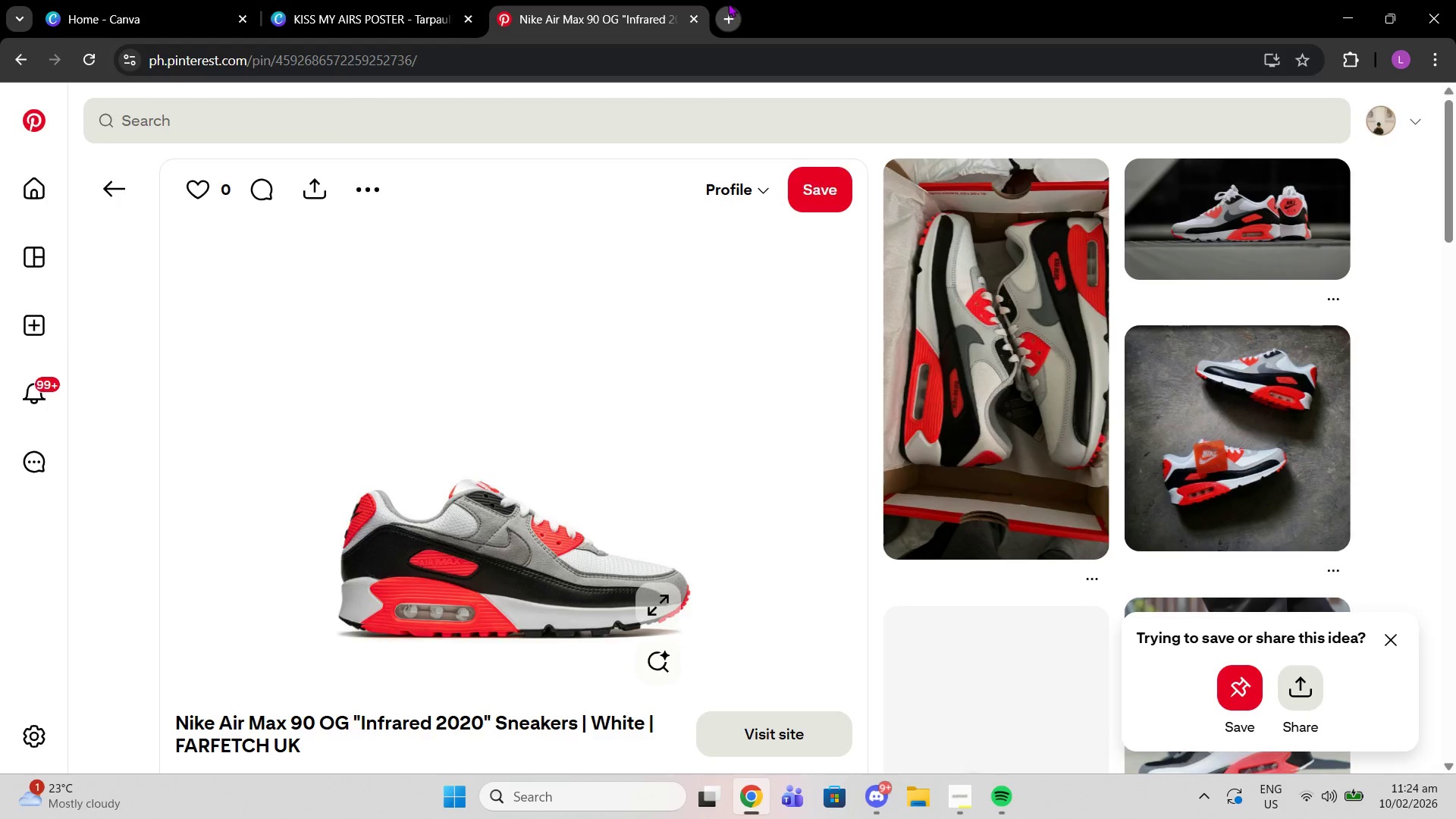 
left_click([735, 3])
 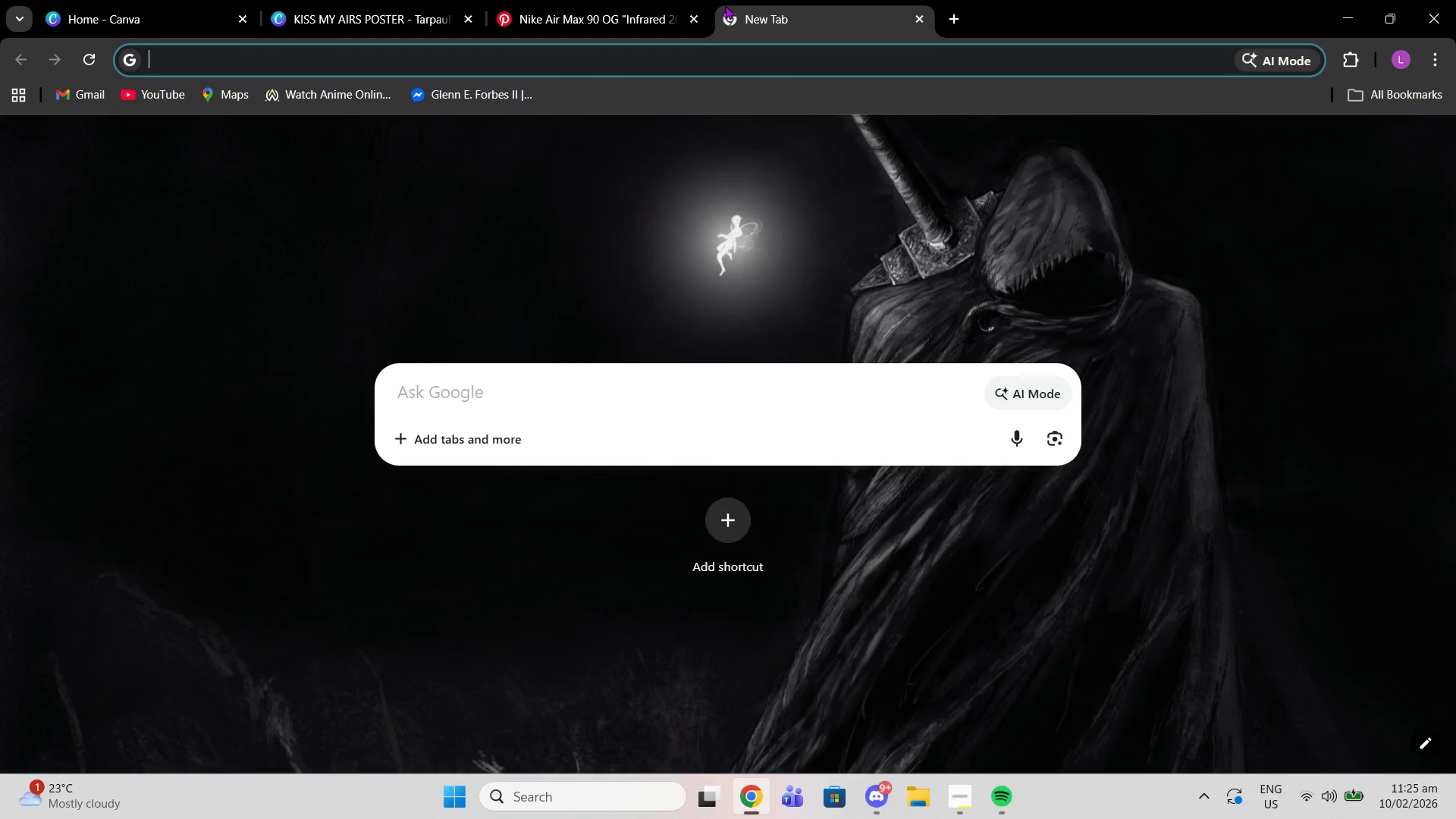 
type(nike infrared col)
key(Backspace)
key(Backspace)
key(Backspace)
key(Backspace)
type(hexcode)
 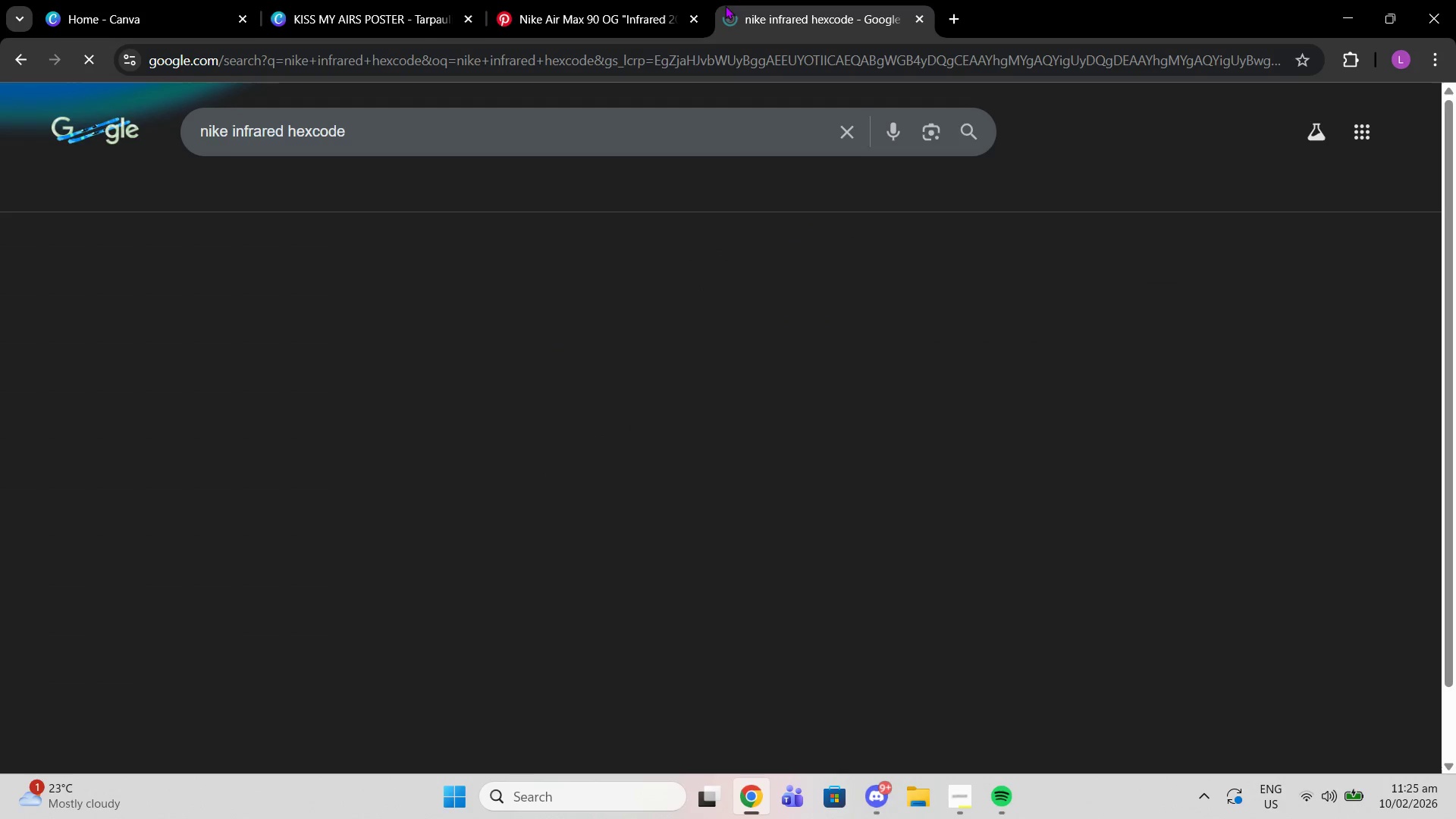 
key(Enter)
 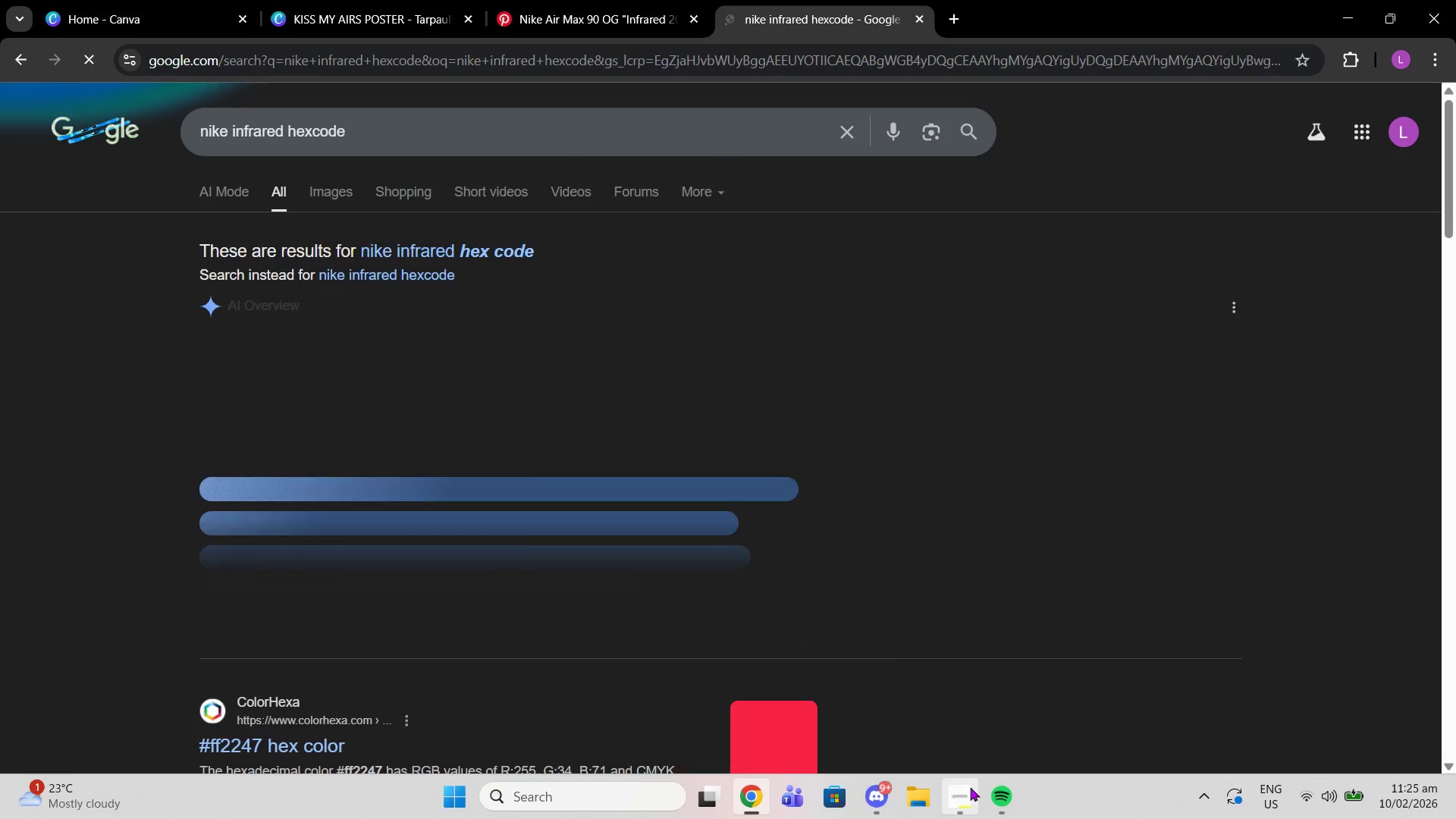 
left_click([963, 792])
 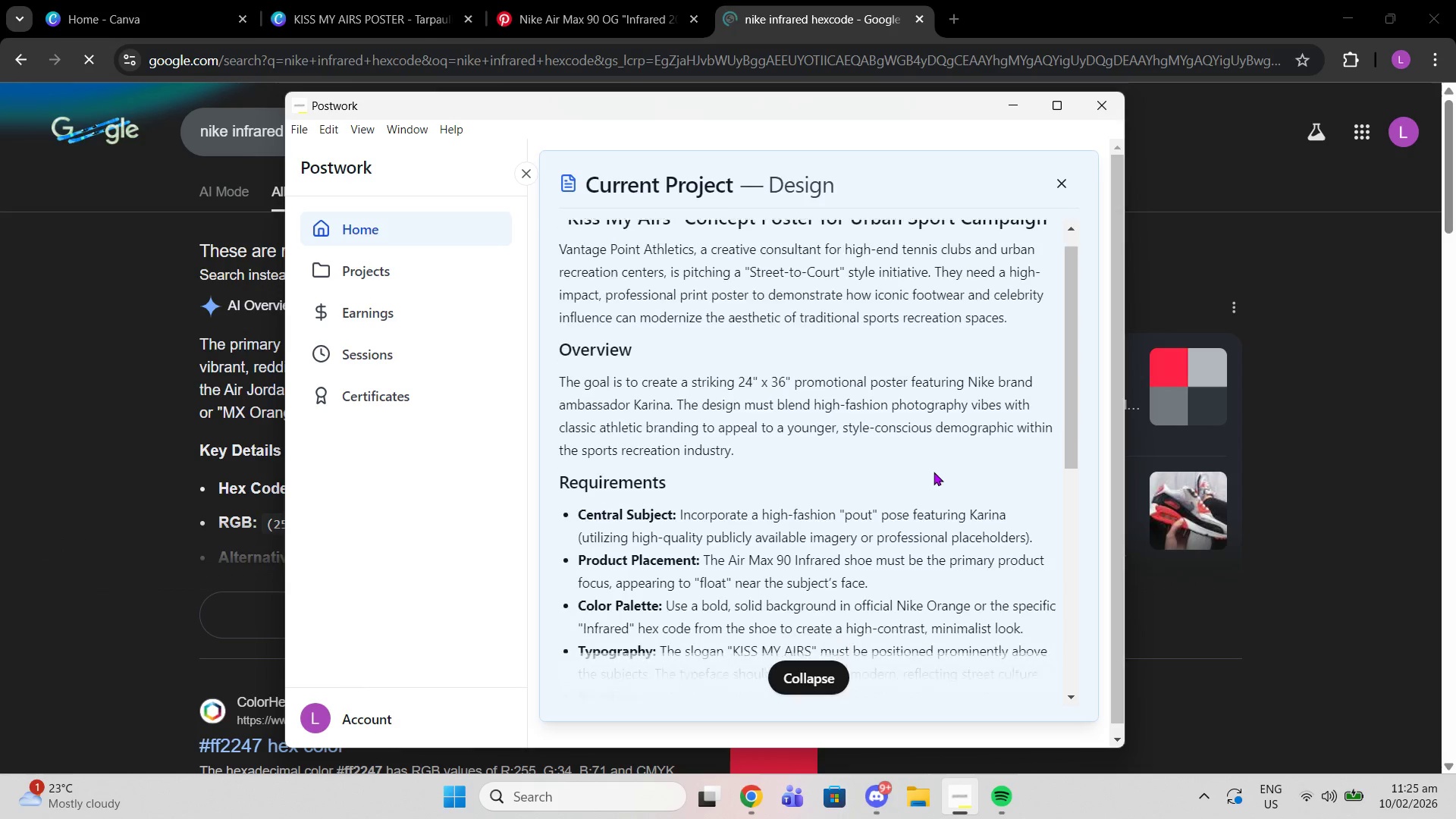 
scroll: coordinate [934, 472], scroll_direction: down, amount: 1.0